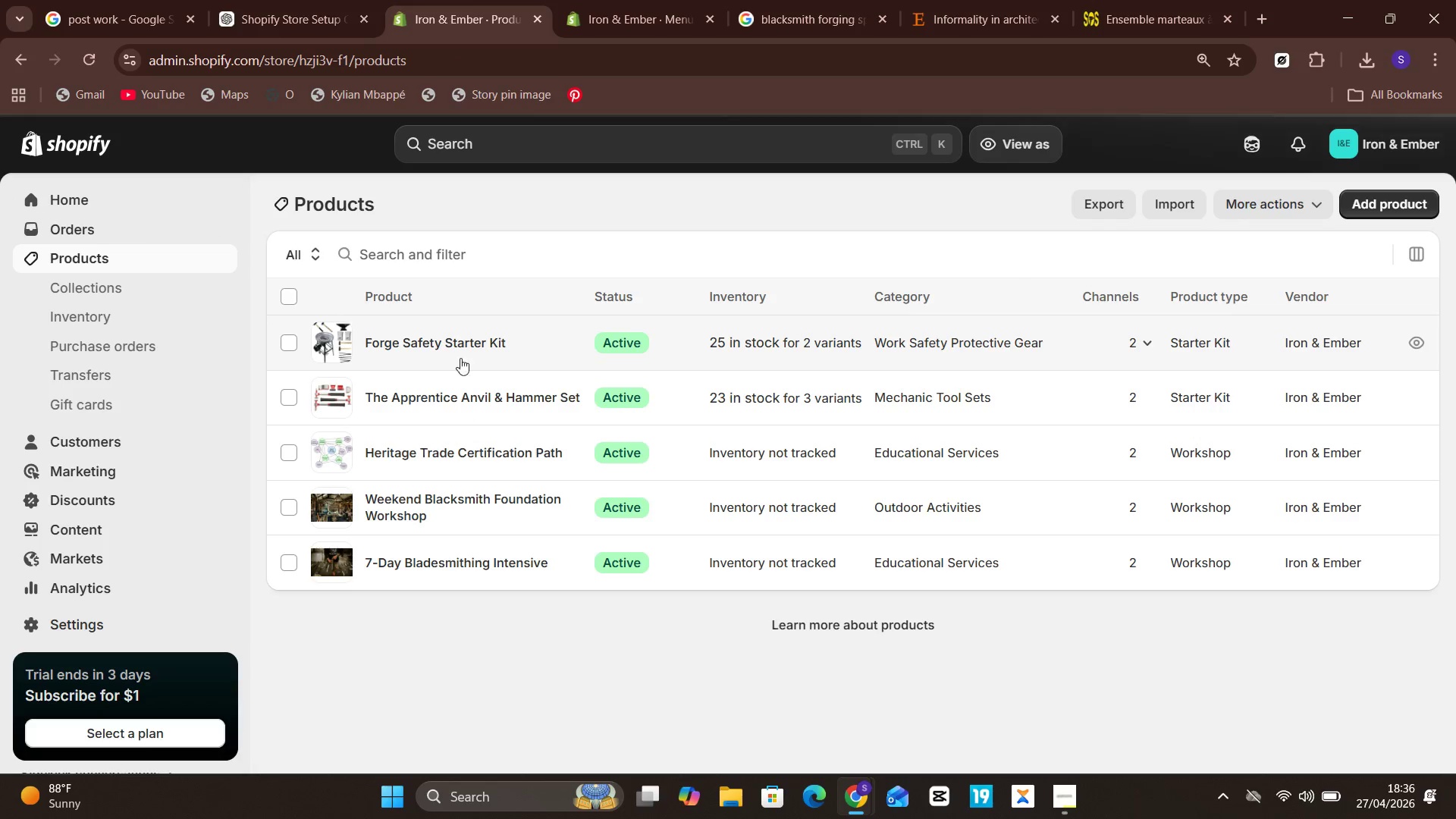 
left_click([470, 347])
 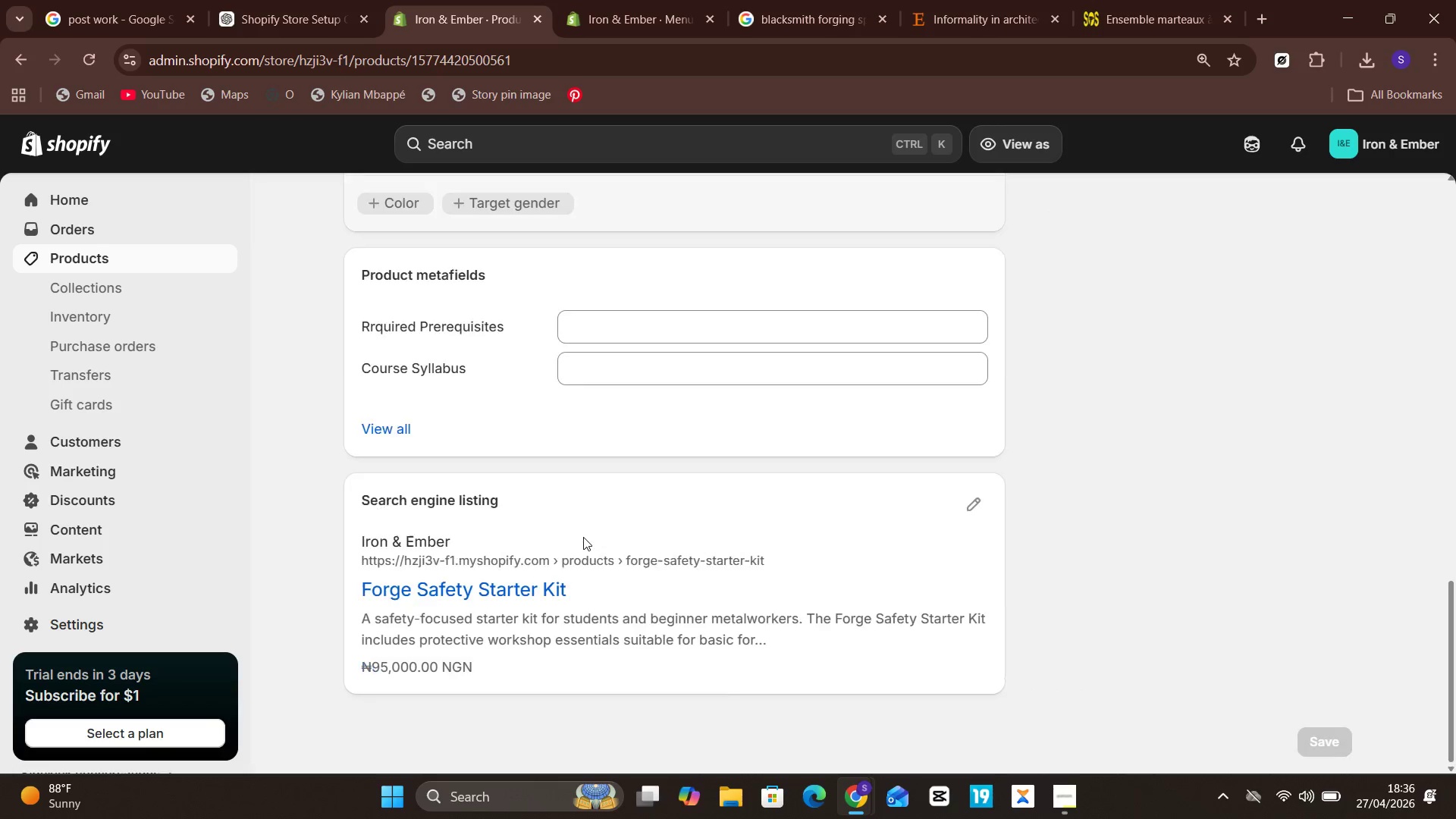 
wait(5.52)
 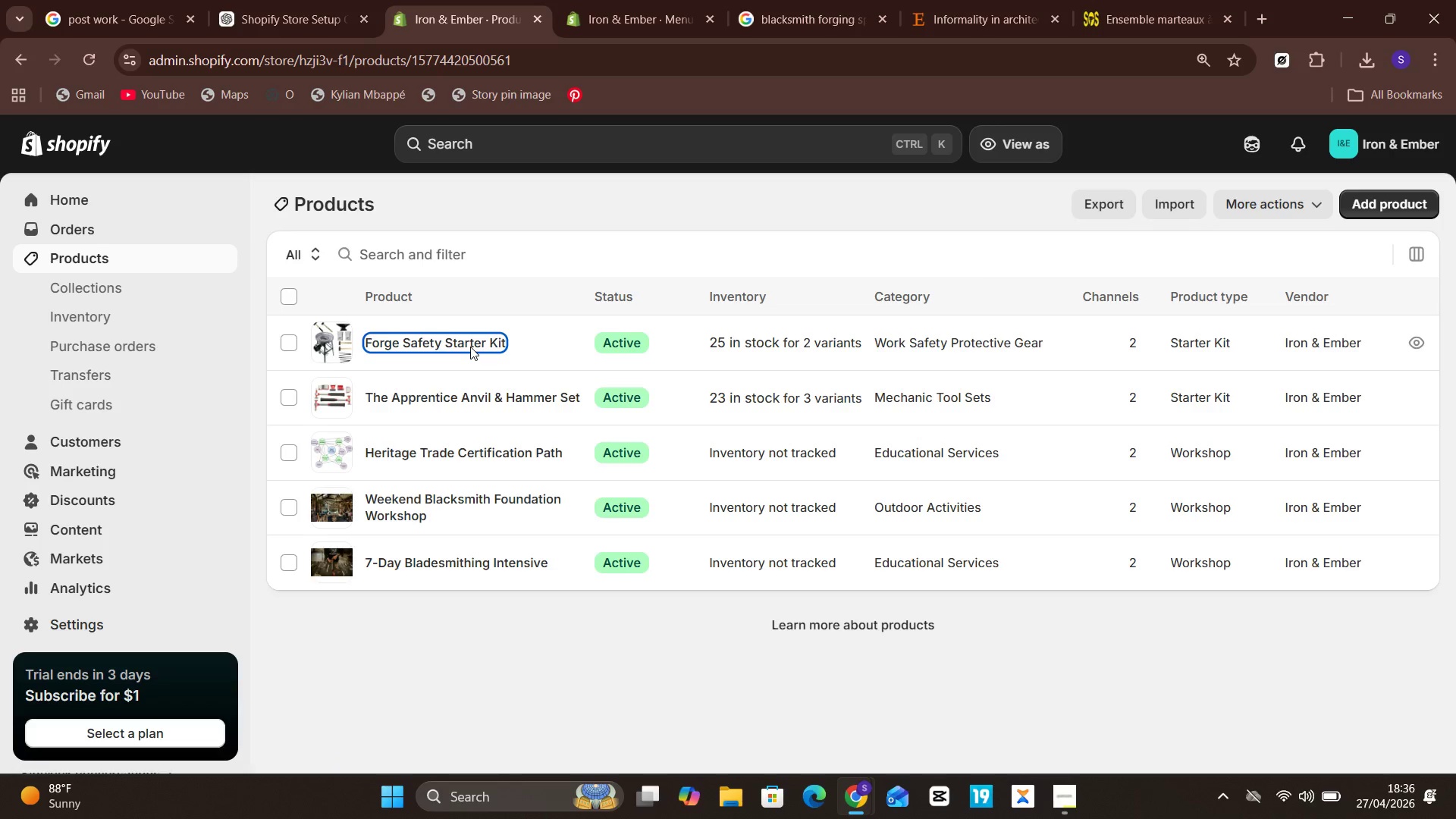 
left_click([970, 513])
 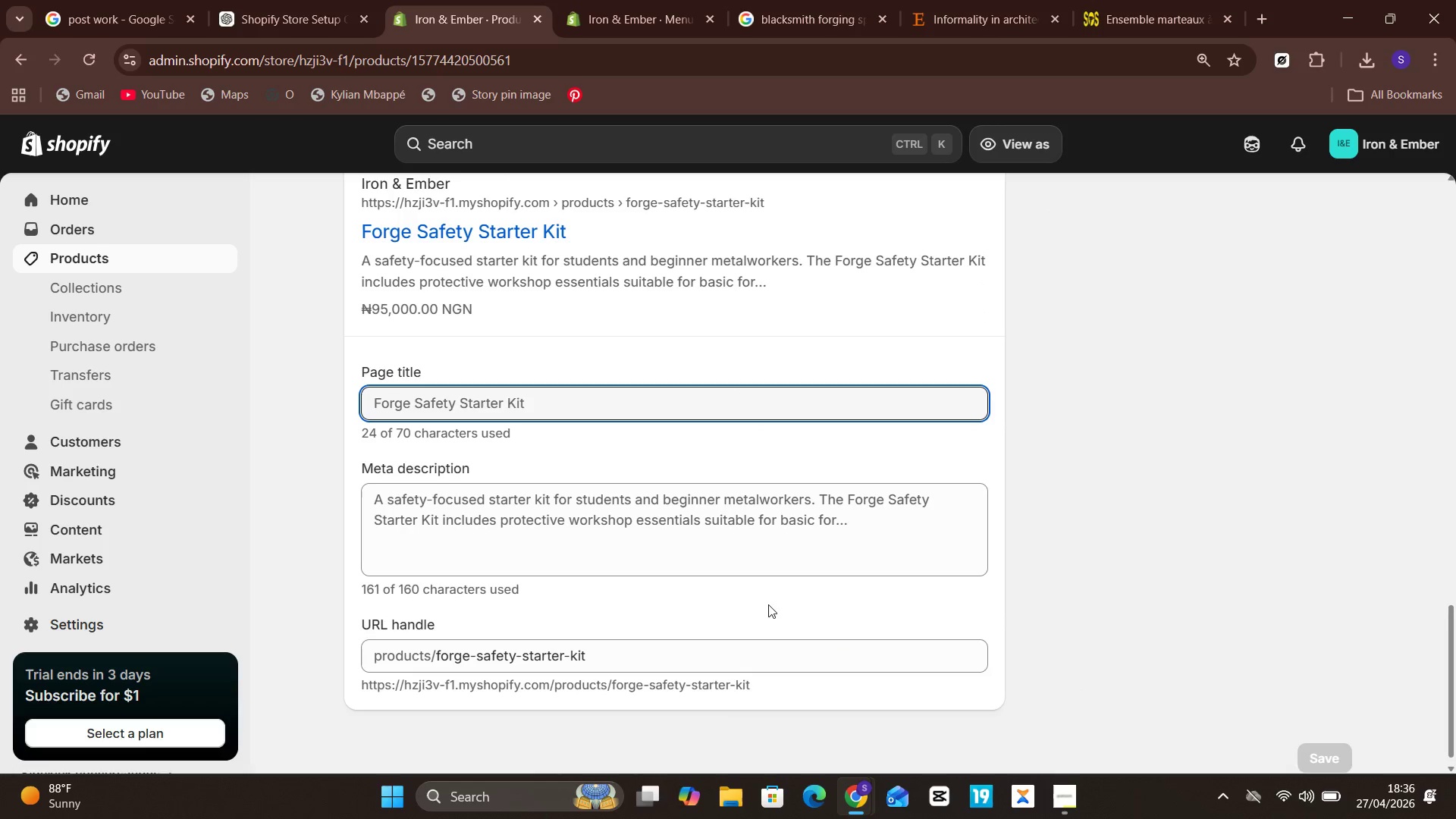 
left_click([808, 524])
 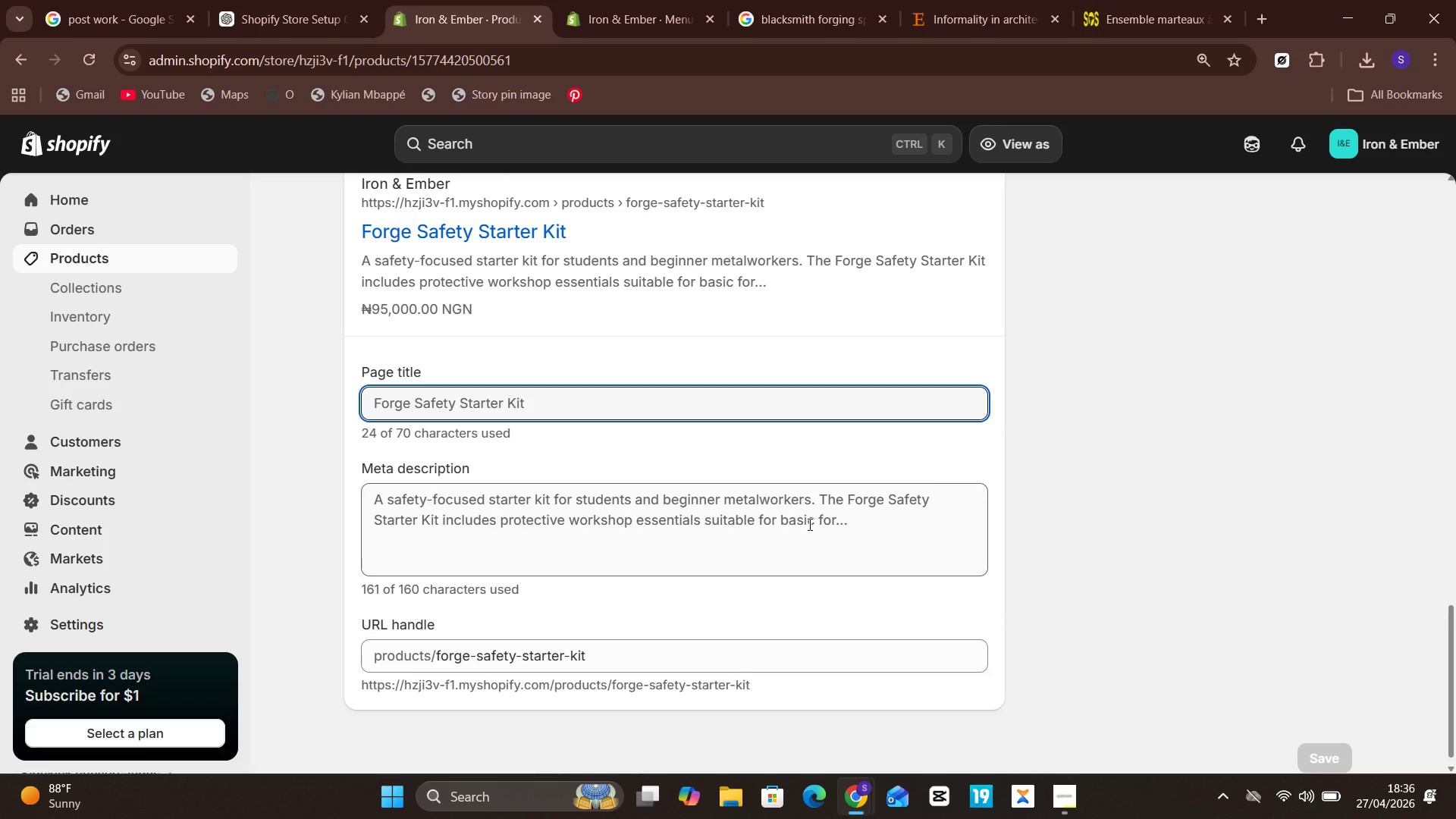 
key(Control+ControlLeft)
 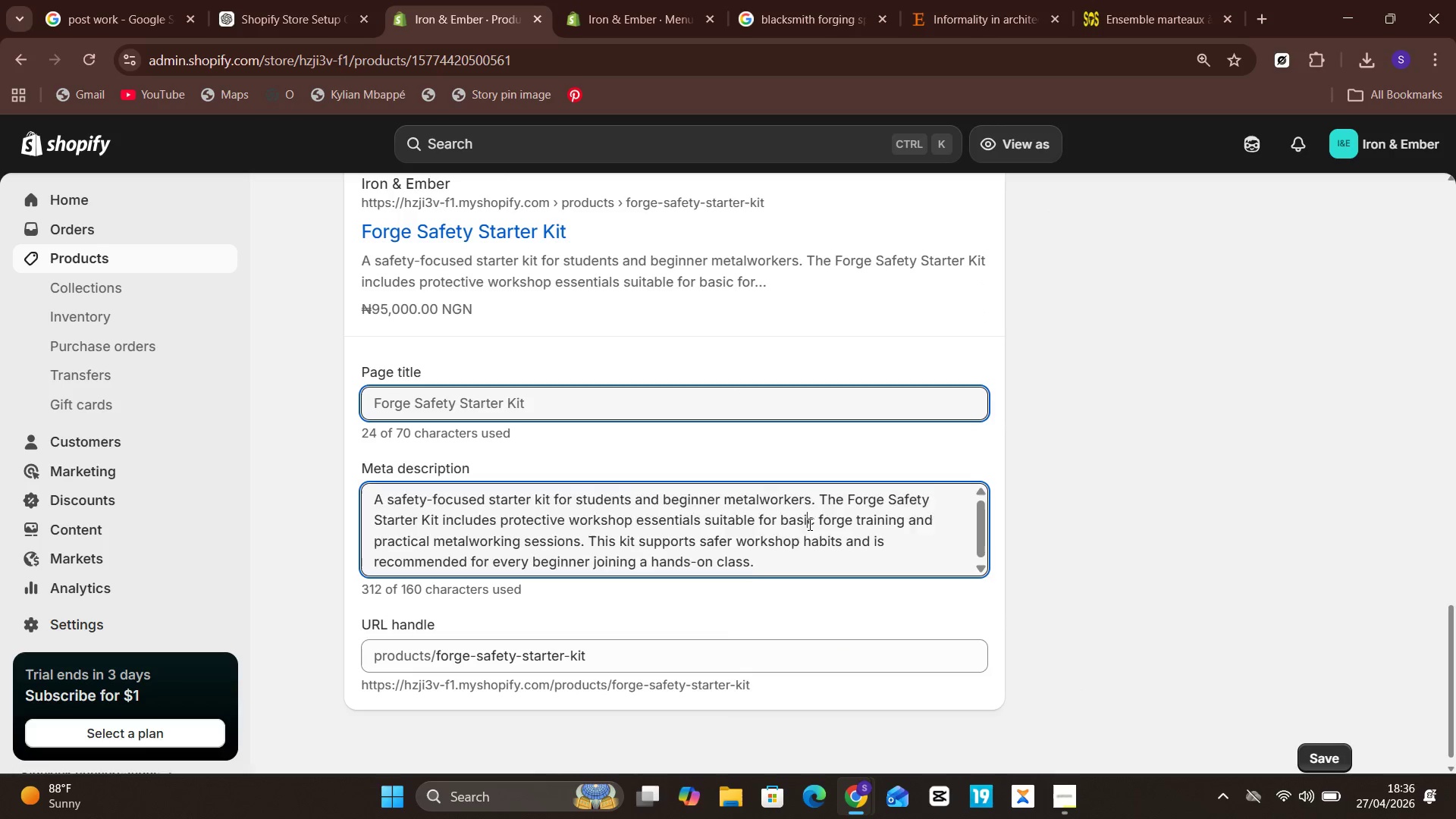 
key(Control+A)
 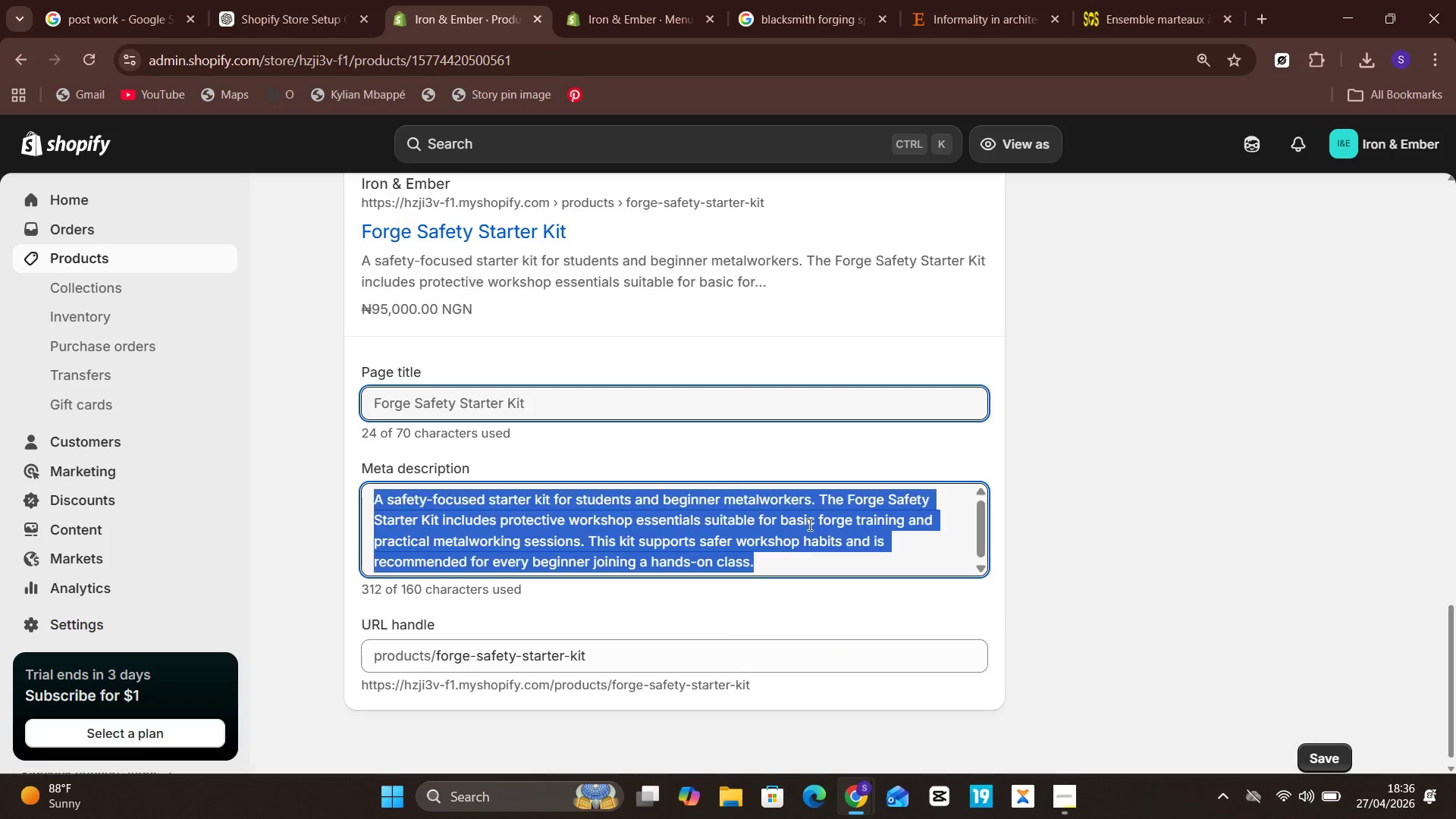 
key(Control+V)
 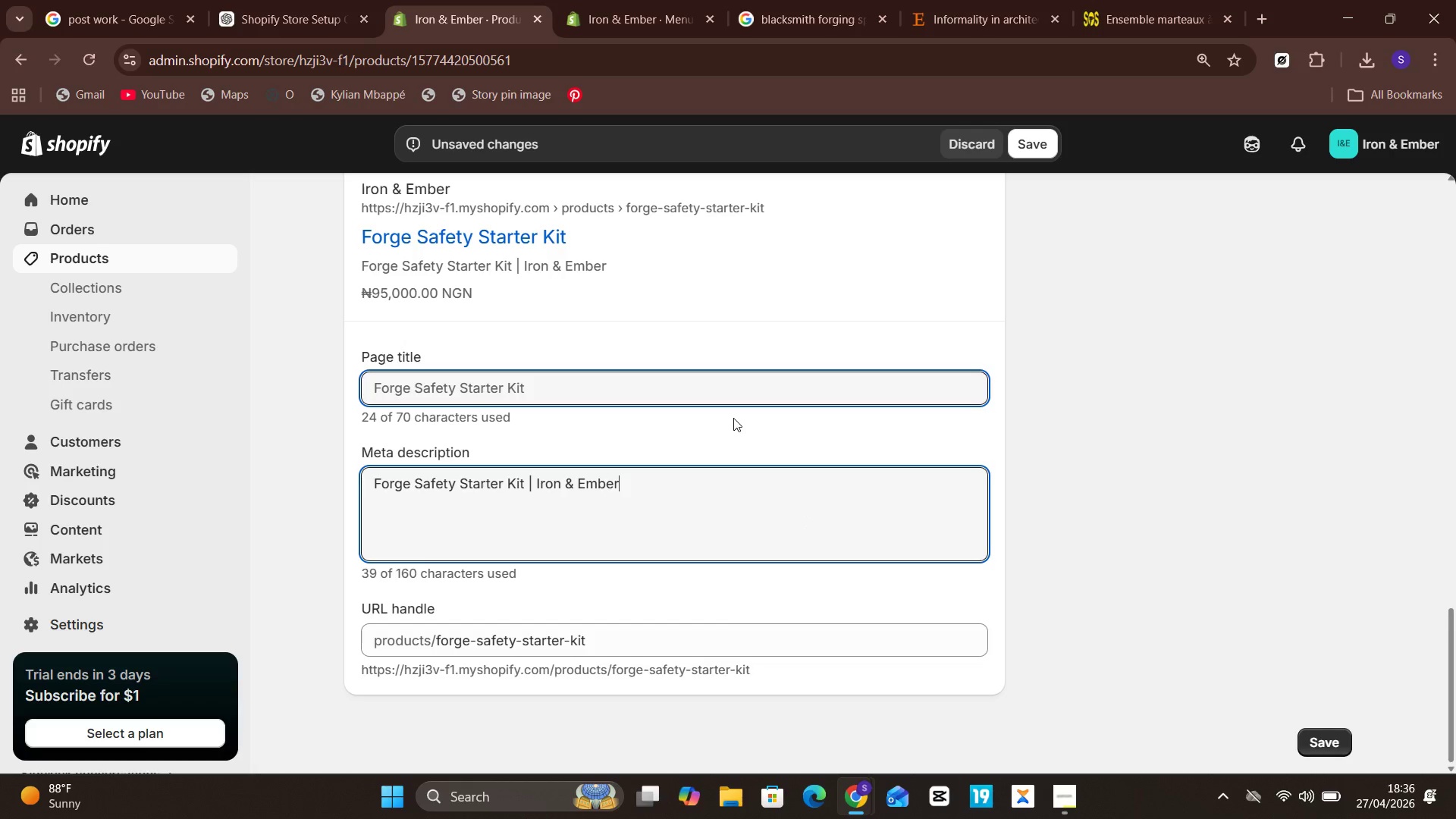 
left_click([727, 379])
 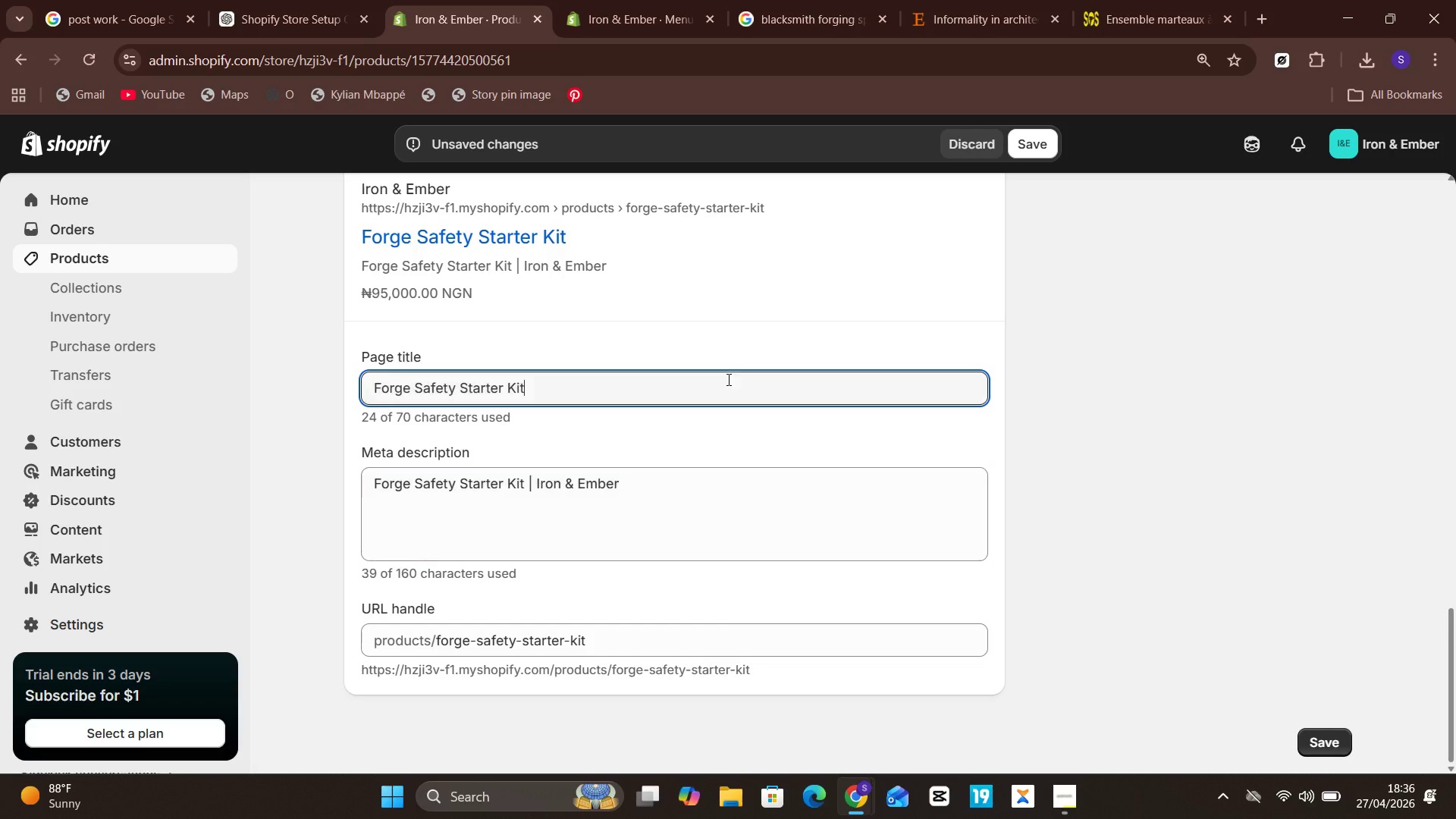 
key(Control+ControlLeft)
 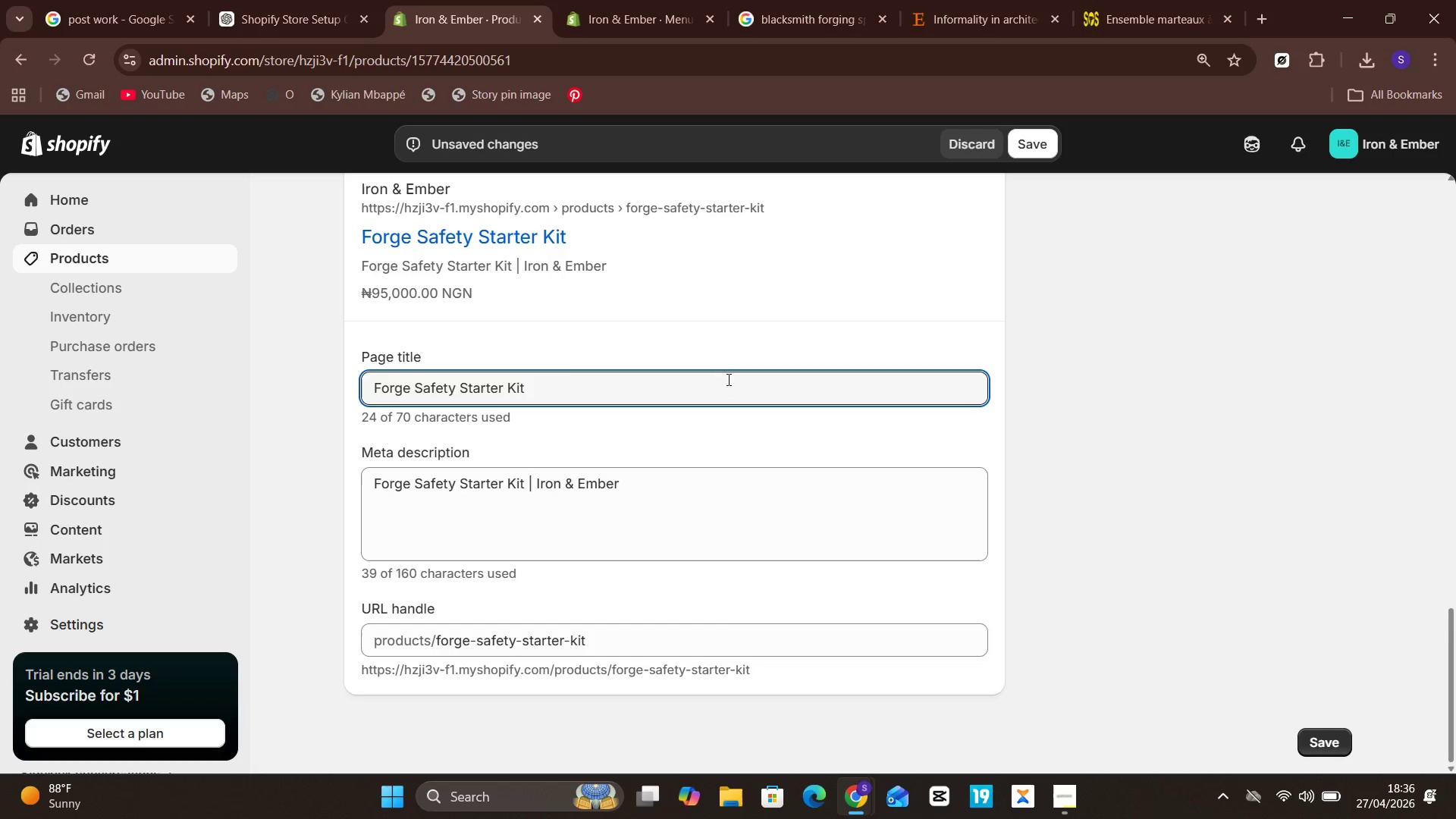 
key(Control+A)
 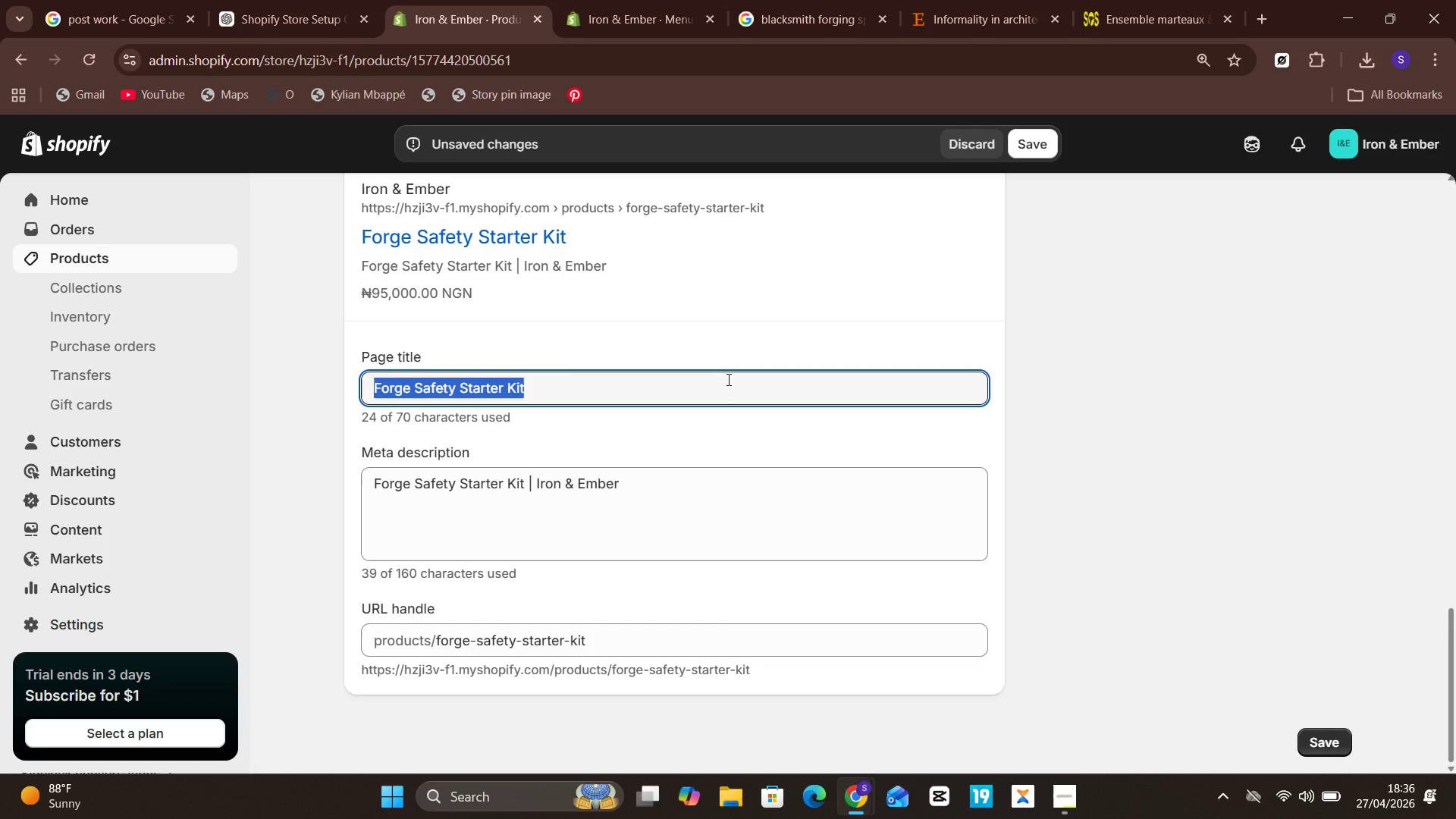 
key(Control+V)
 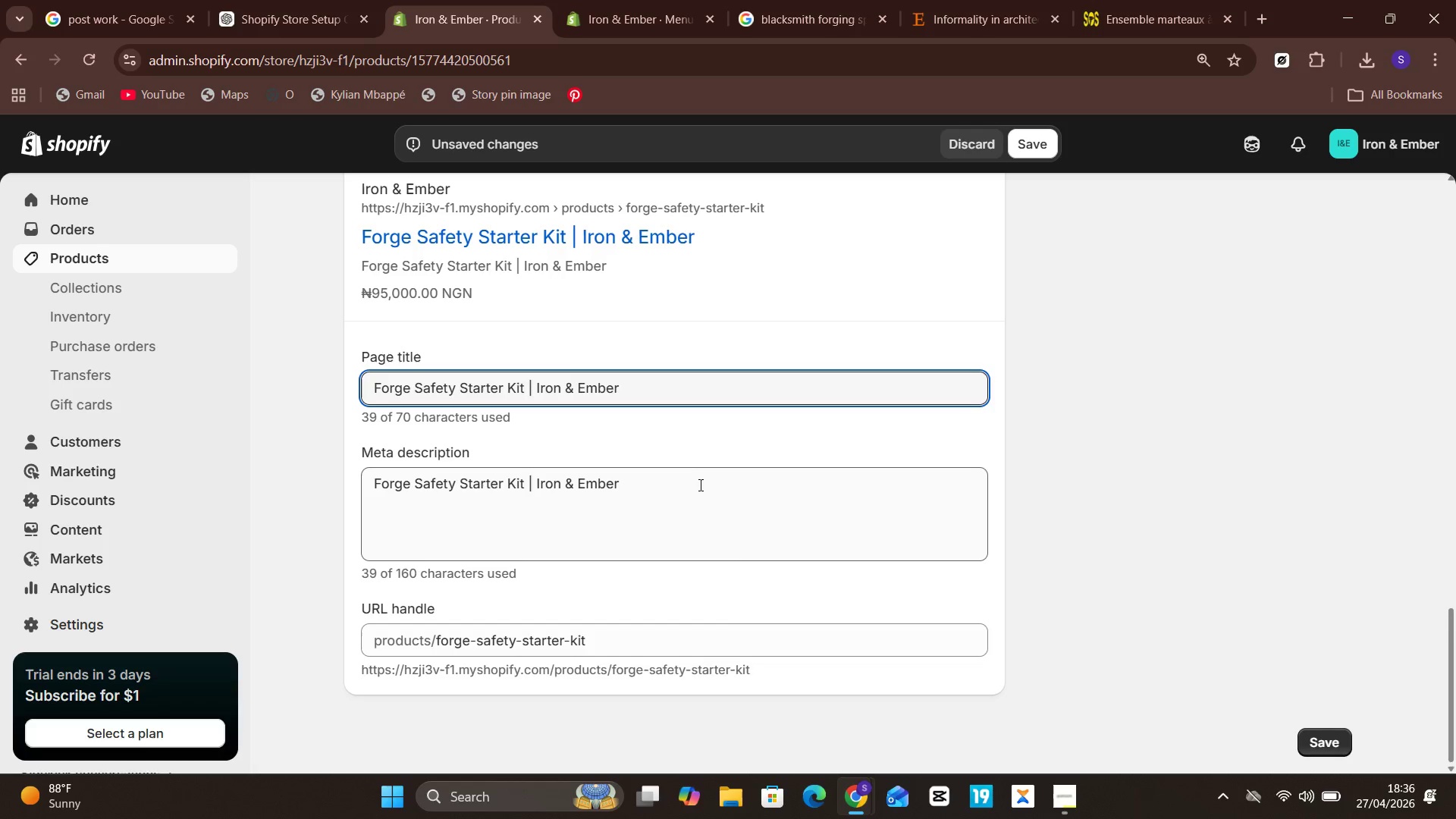 
left_click([699, 488])
 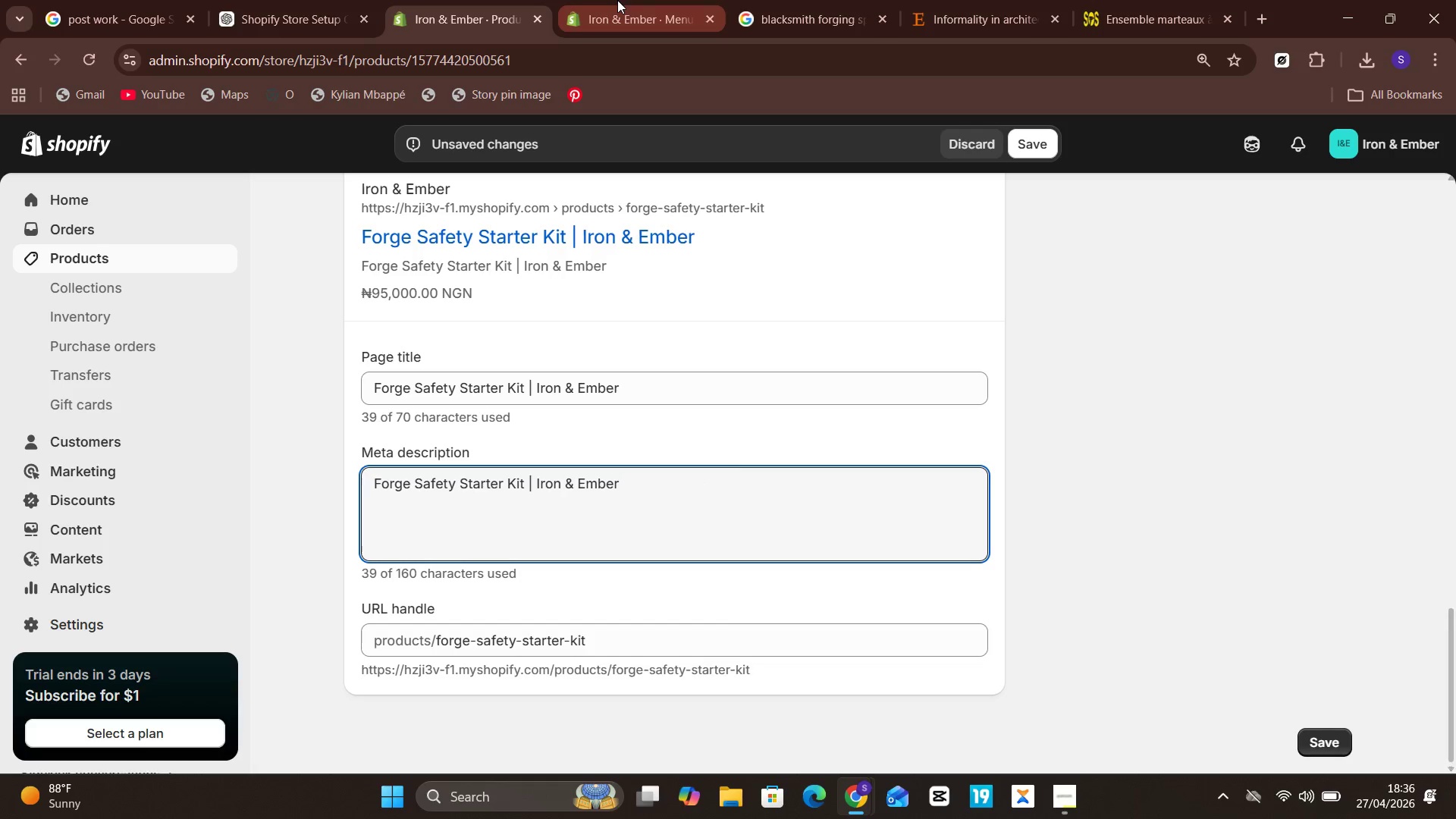 
left_click([617, 0])
 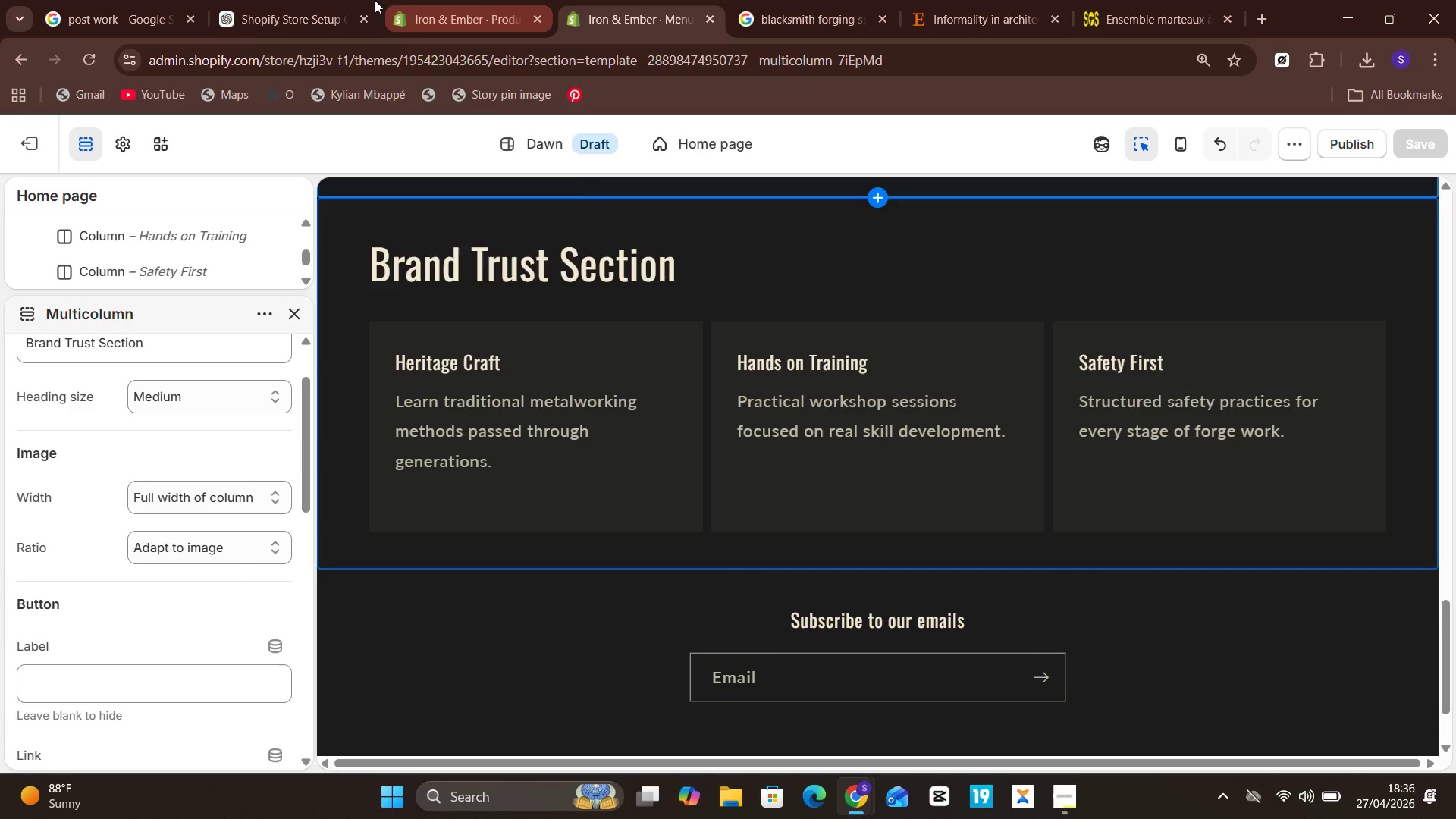 
left_click([320, 0])
 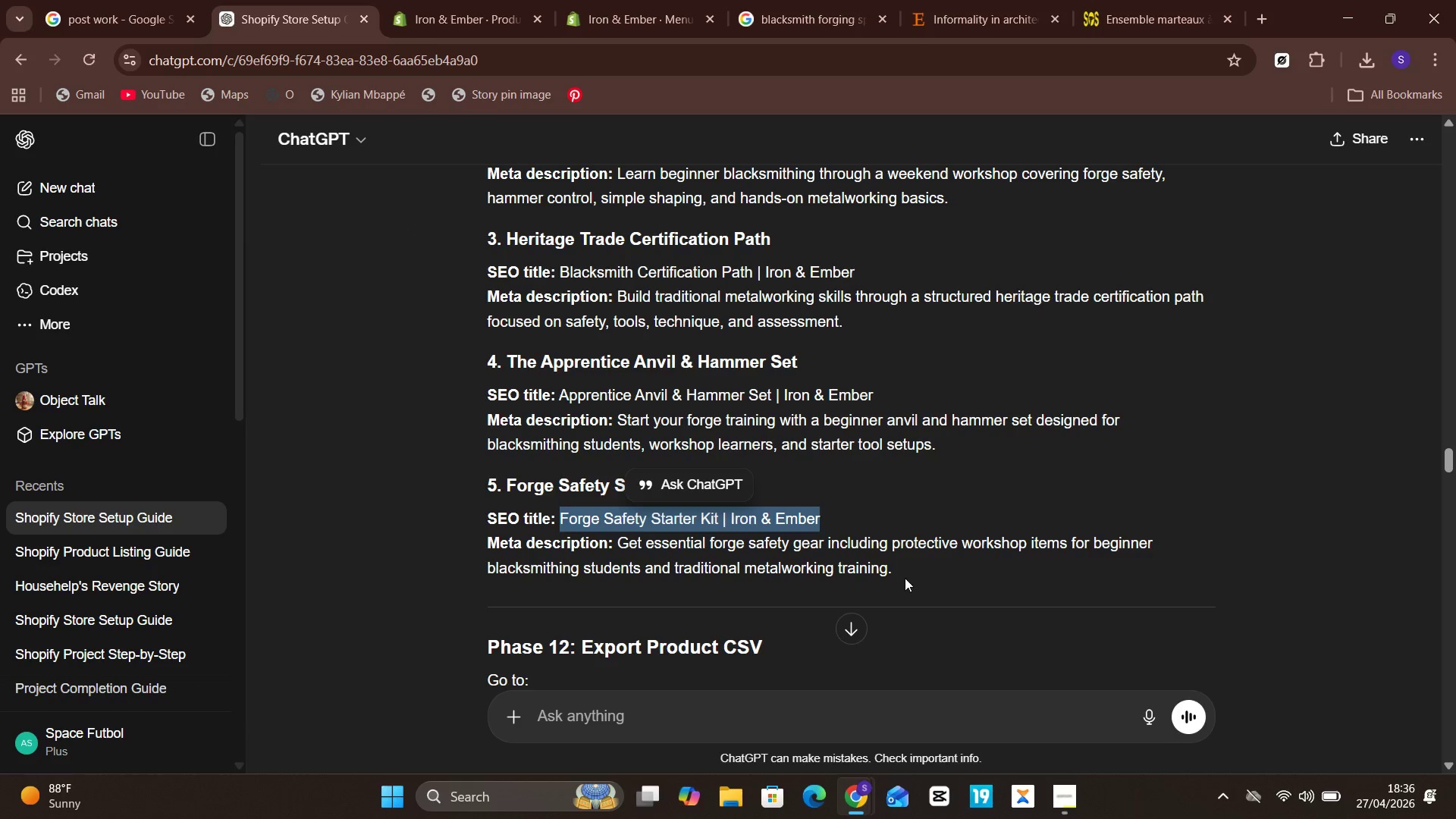 
left_click_drag(start_coordinate=[906, 576], to_coordinate=[618, 540])
 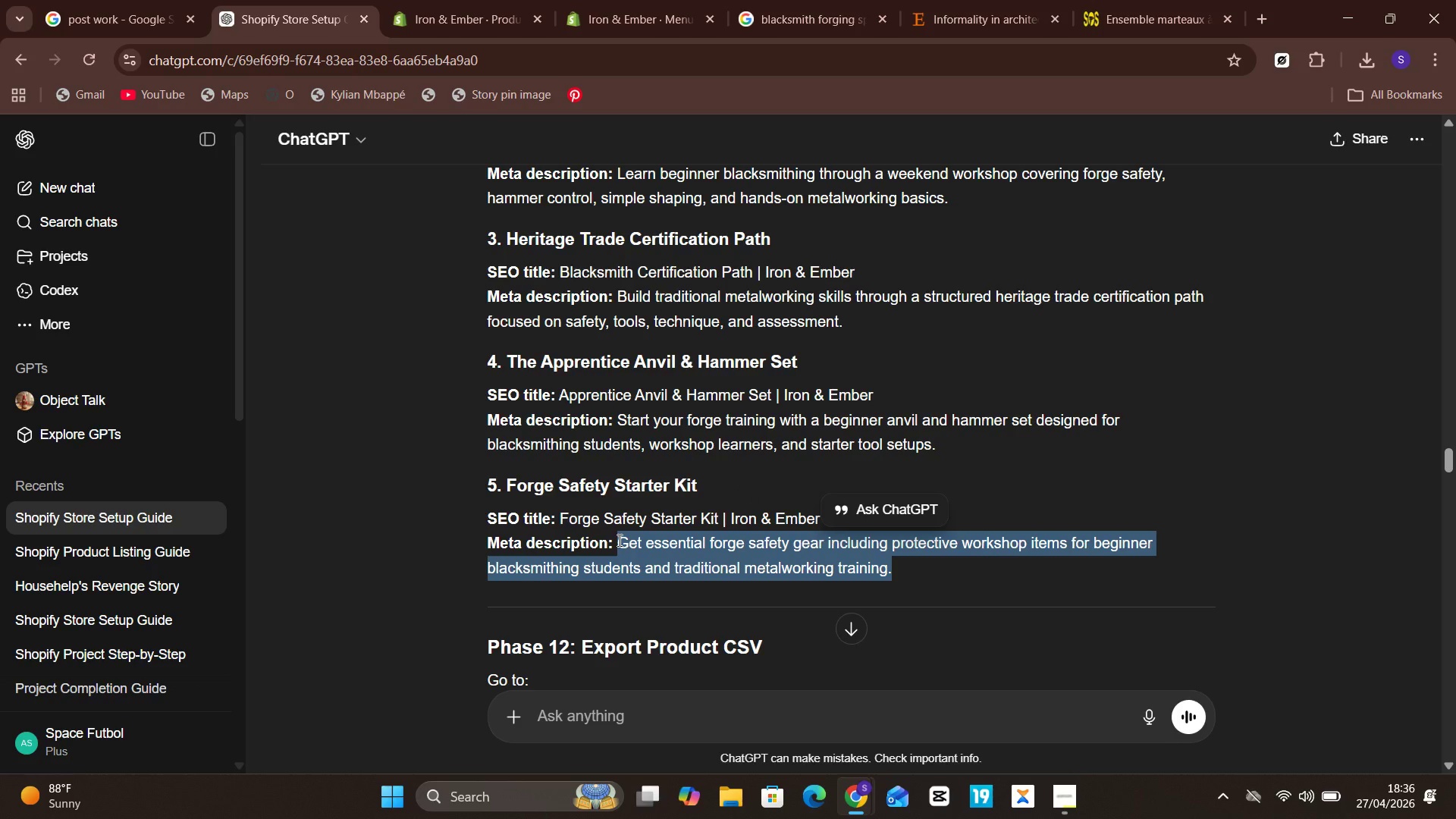 
key(Control+C)
 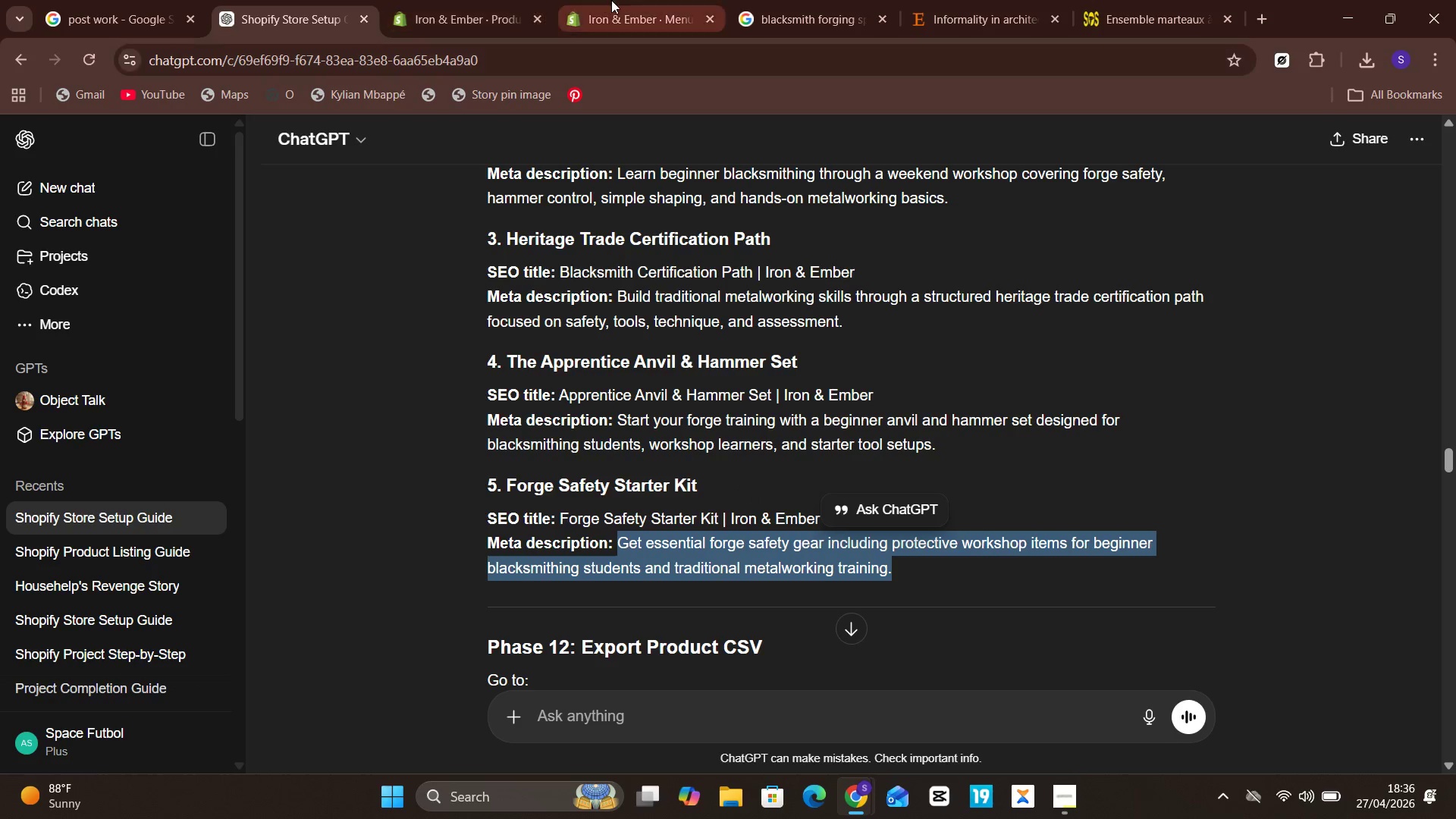 
left_click([611, 0])
 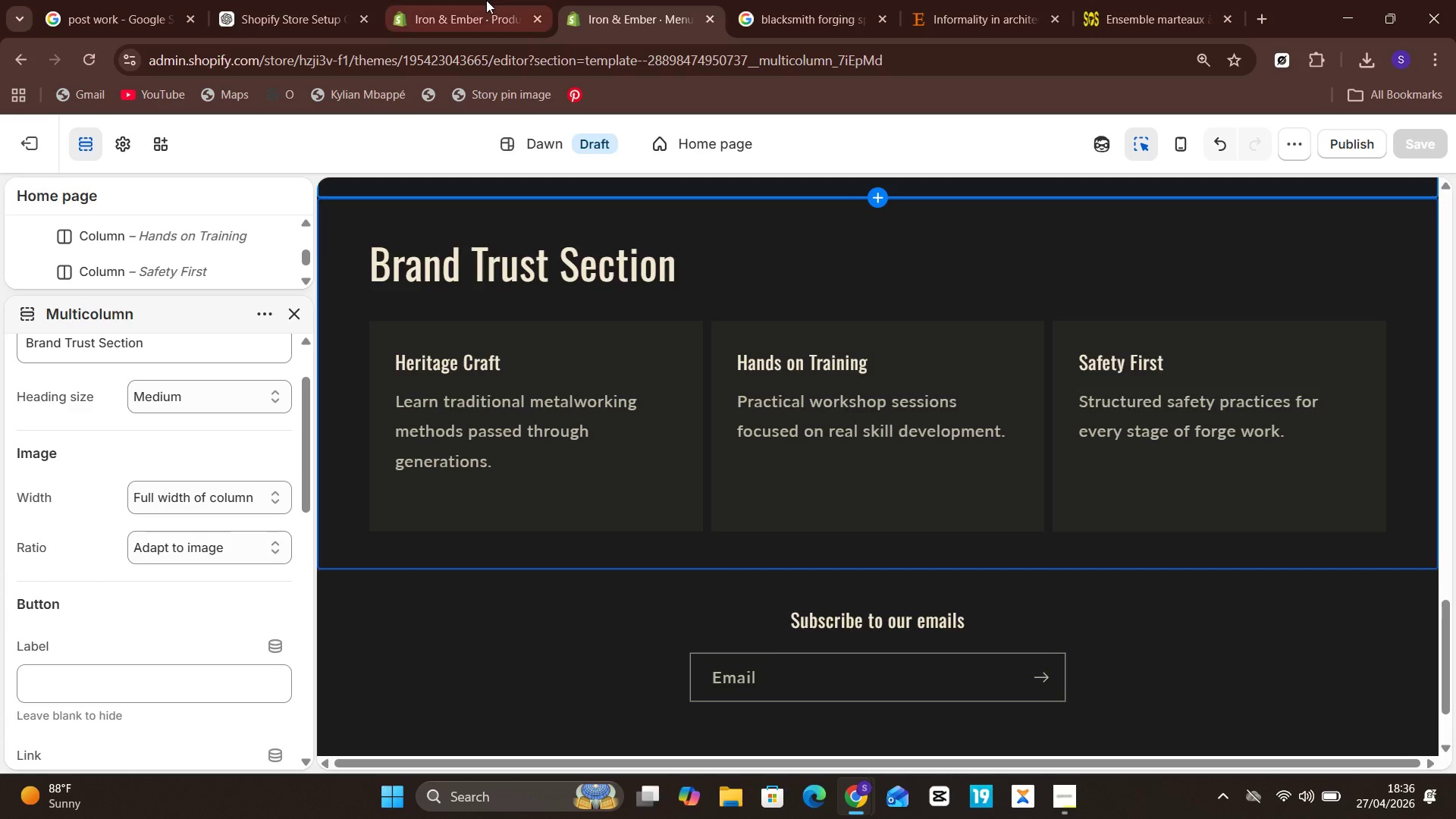 
left_click([486, 0])
 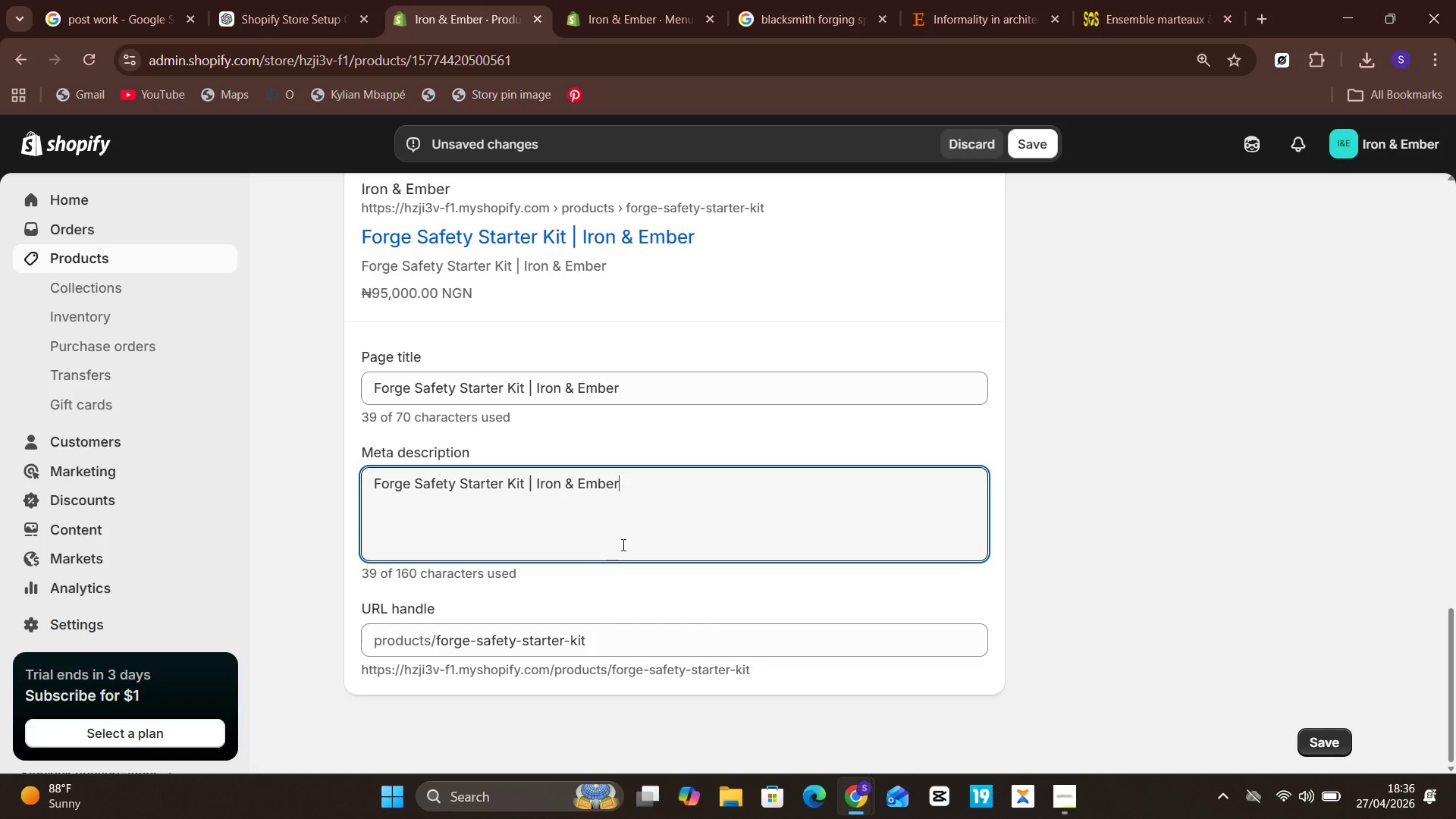 
left_click([628, 529])
 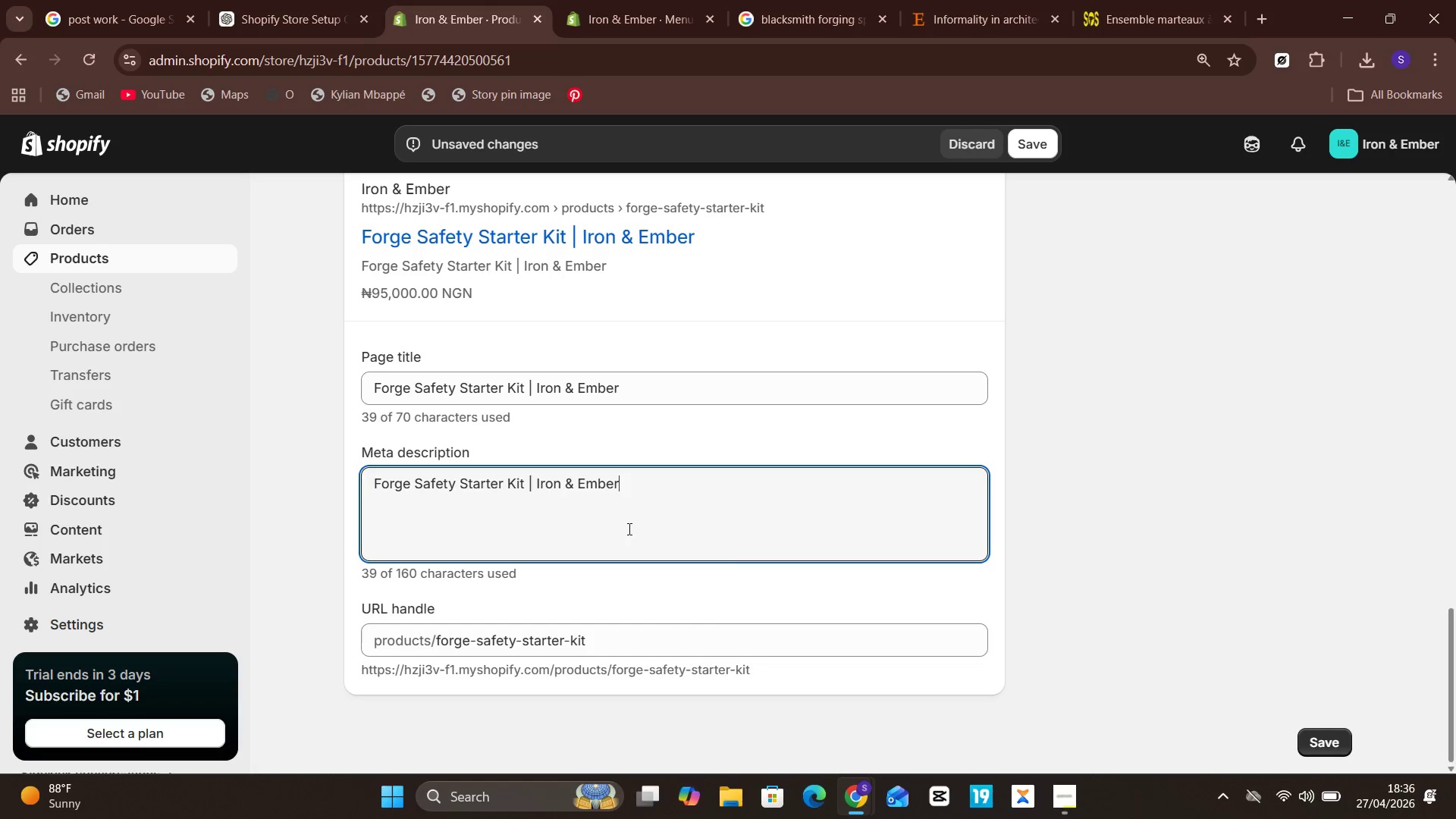 
key(Control+A)
 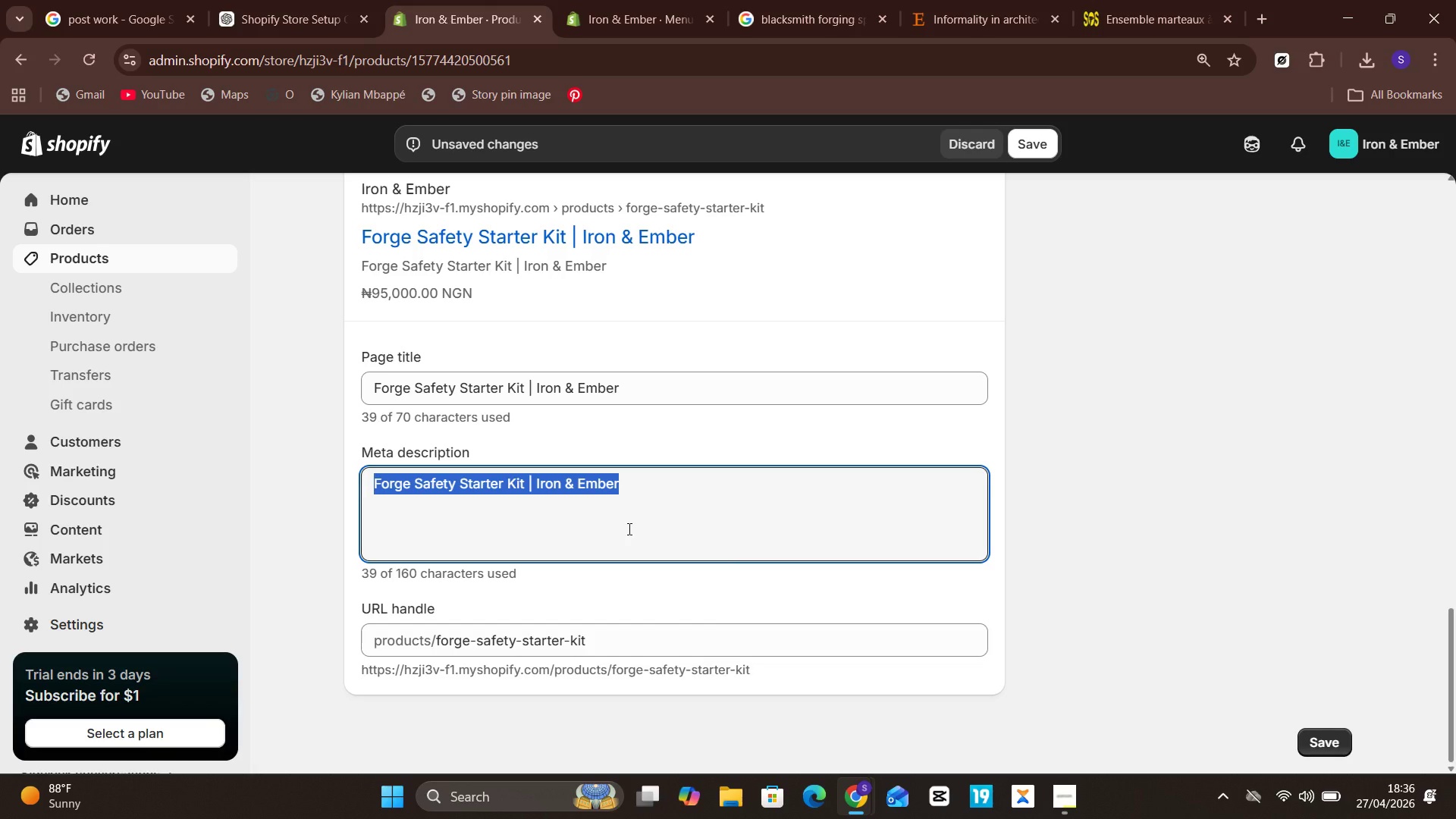 
key(Control+V)
 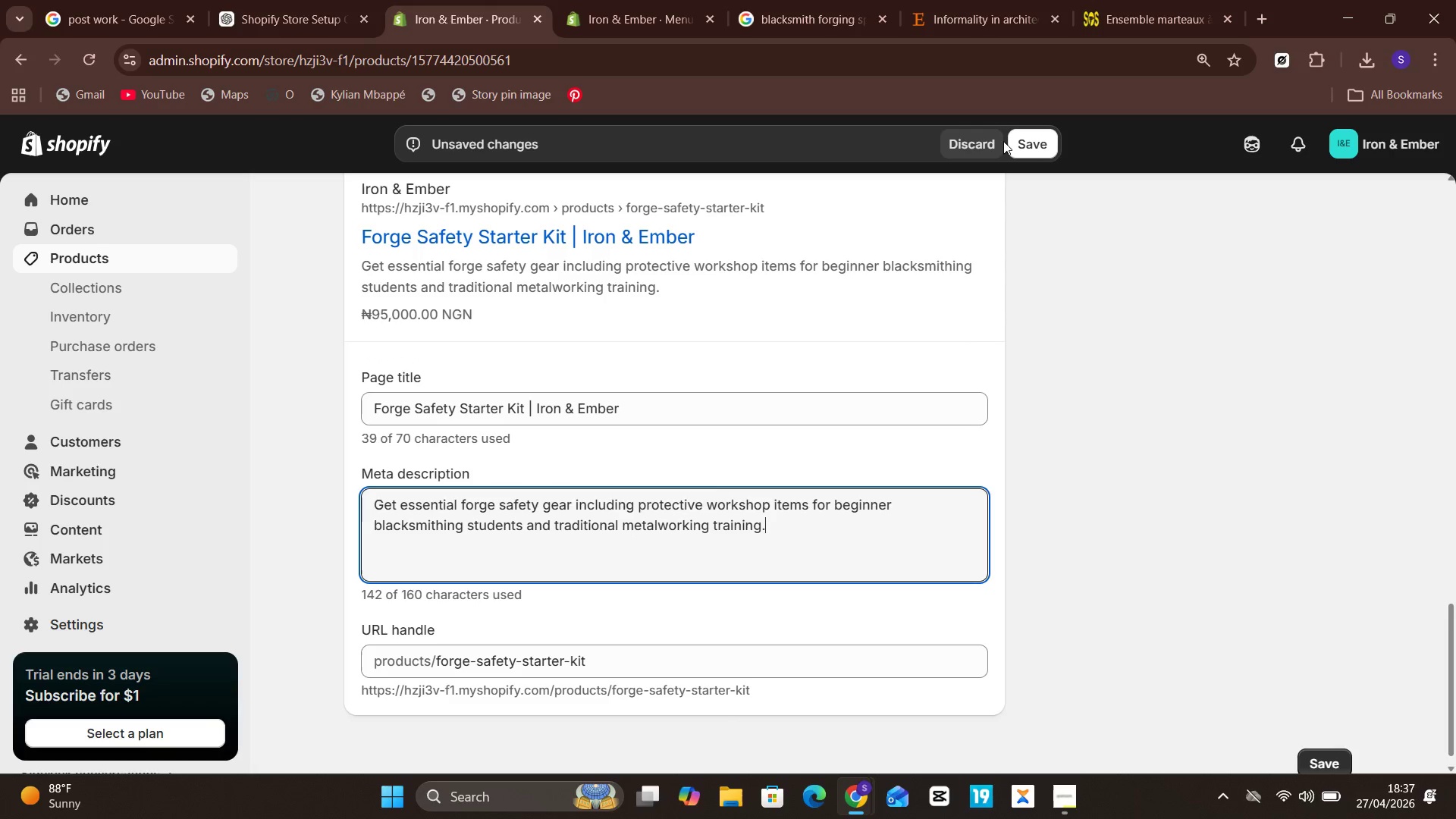 
left_click([1036, 153])
 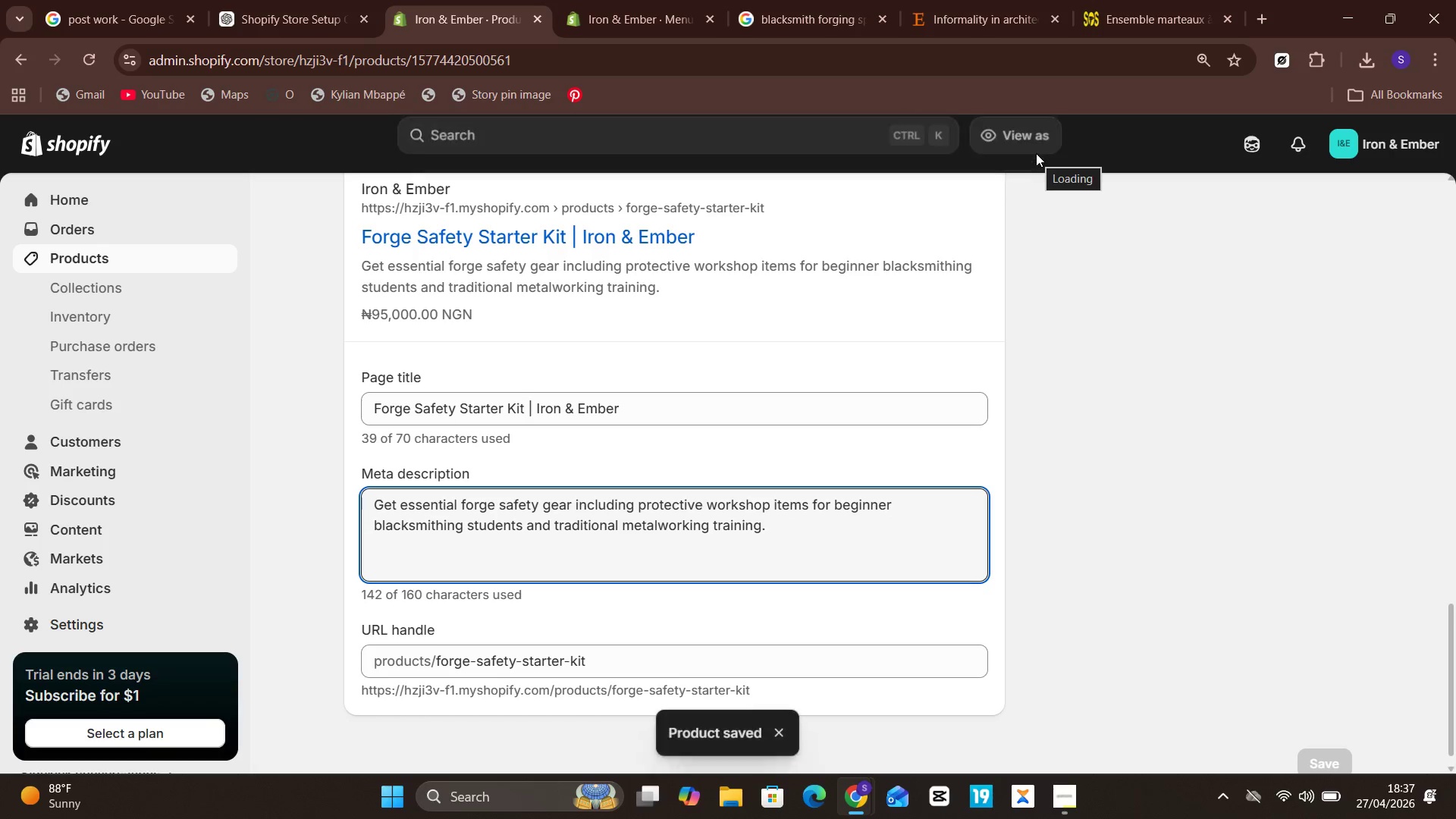 
wait(9.17)
 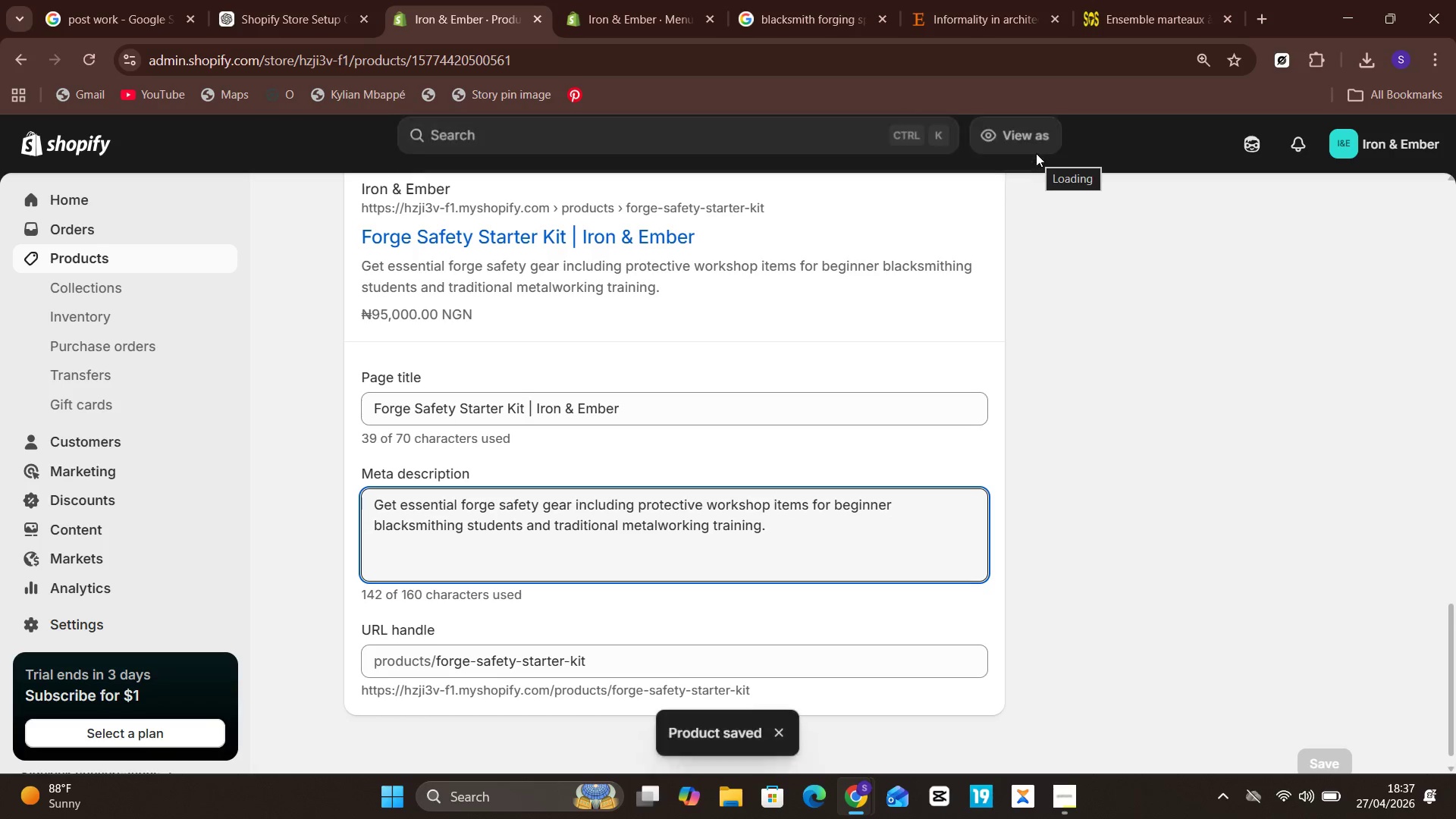 
left_click([640, 0])
 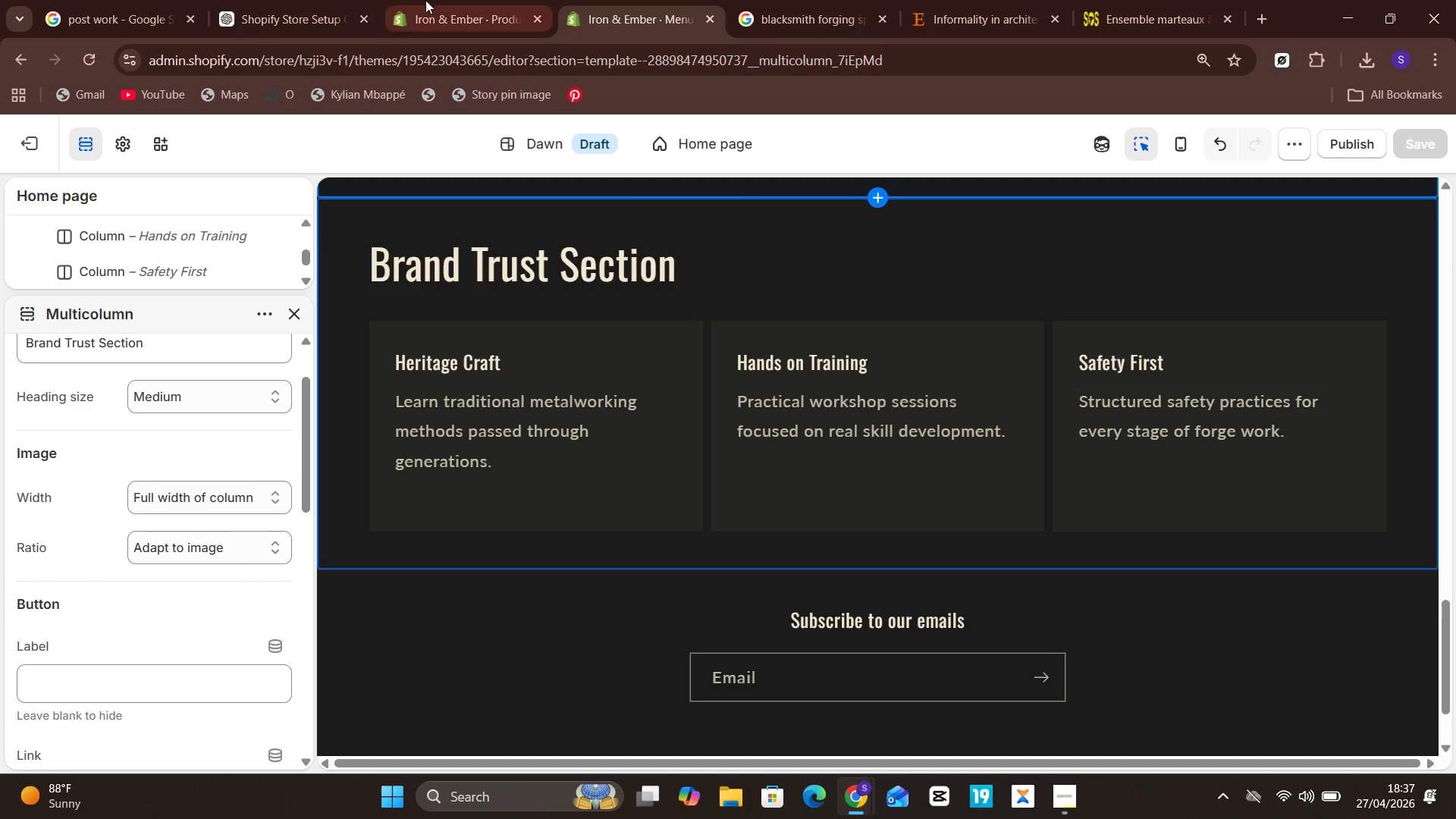 
left_click([435, 0])
 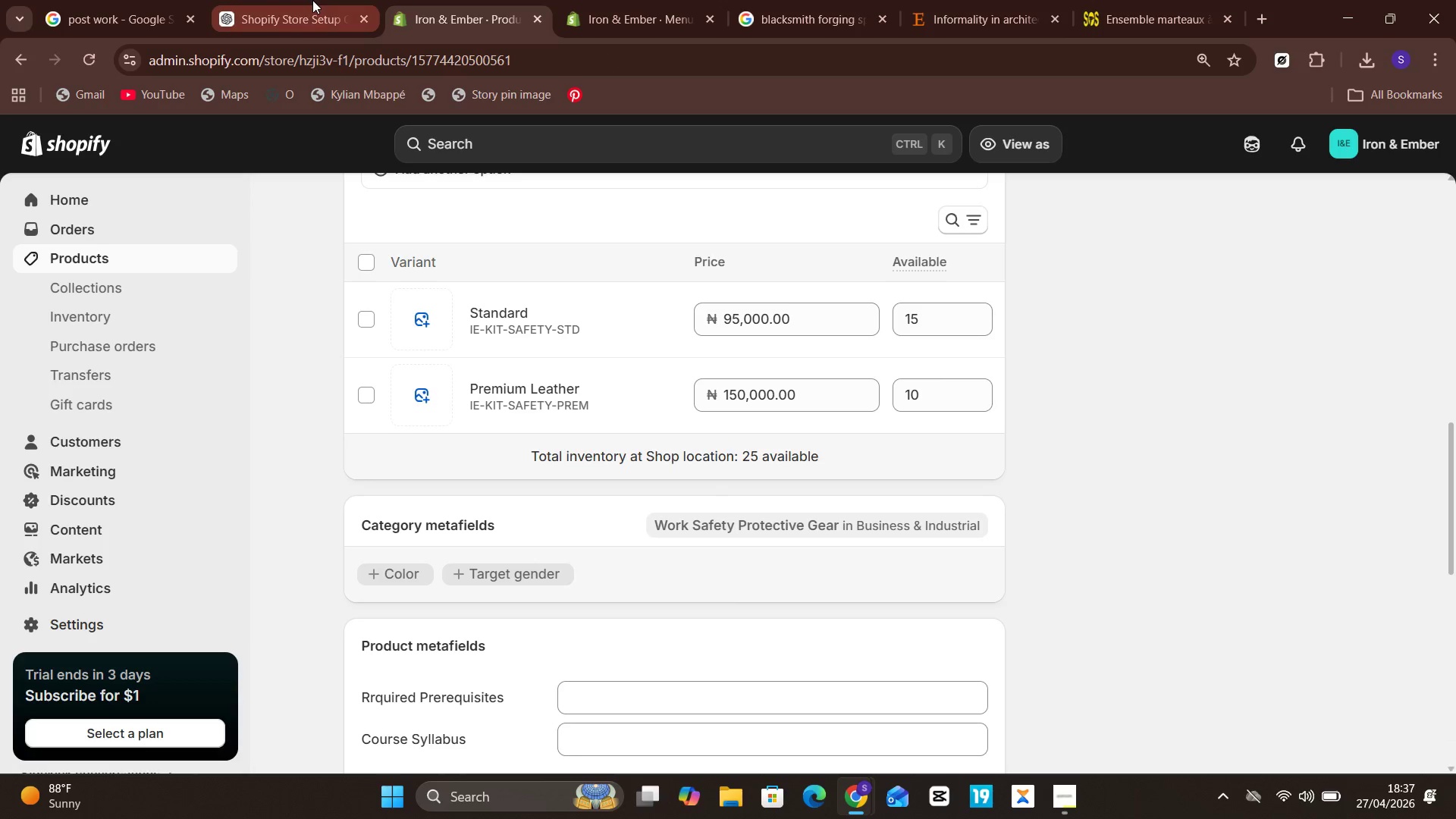 
left_click([312, 0])
 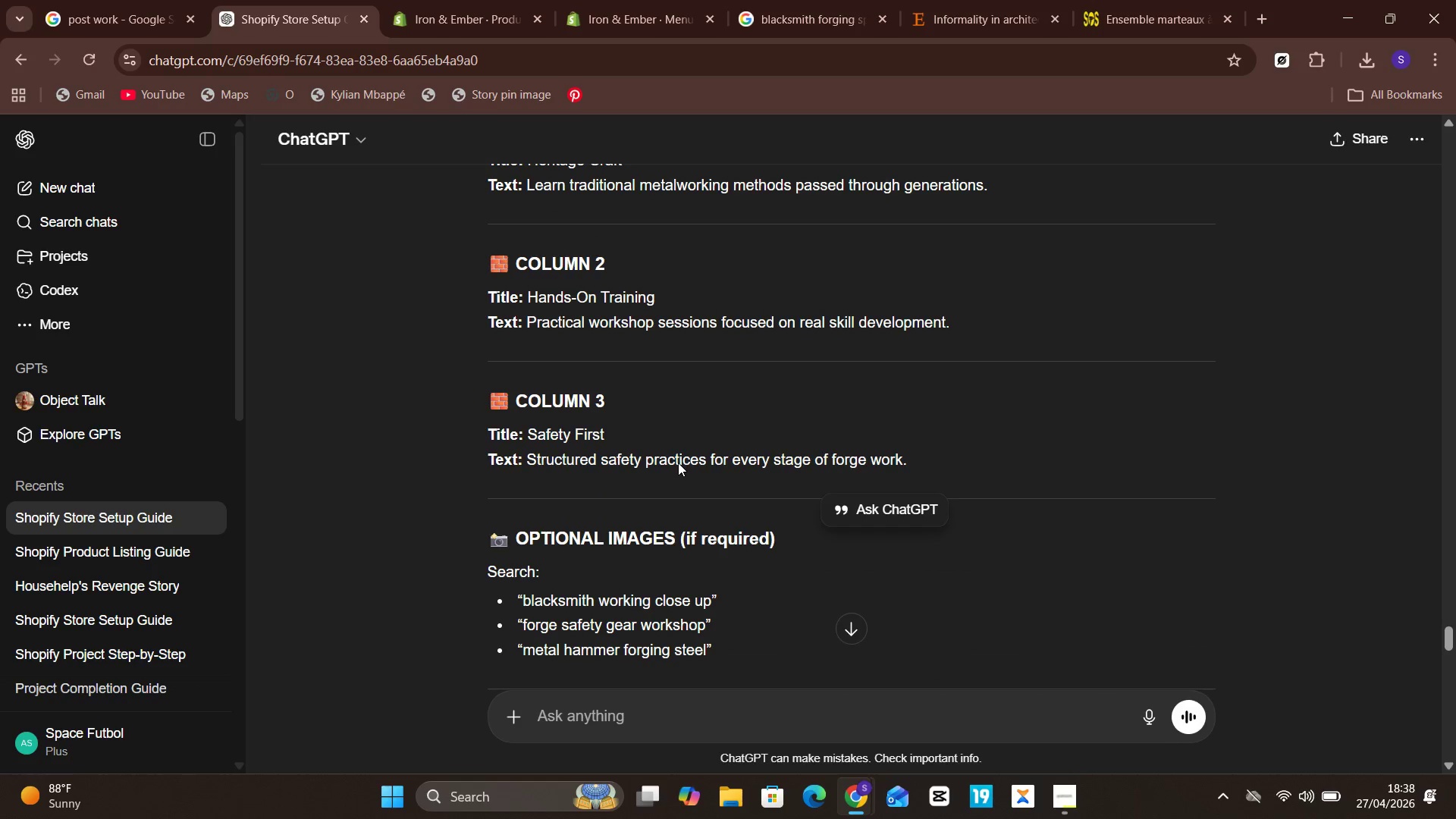 
wait(50.78)
 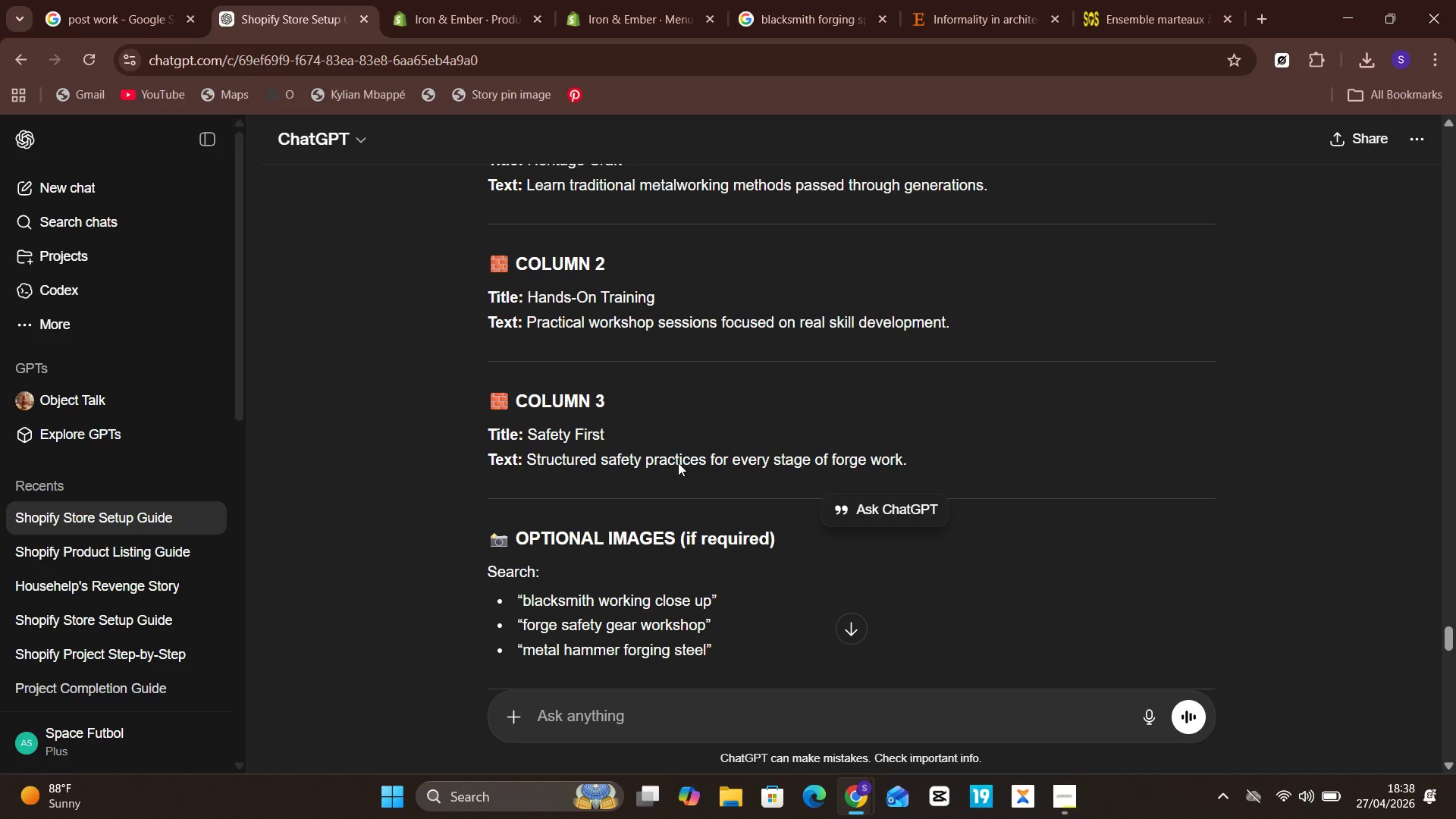 
left_click([664, 0])
 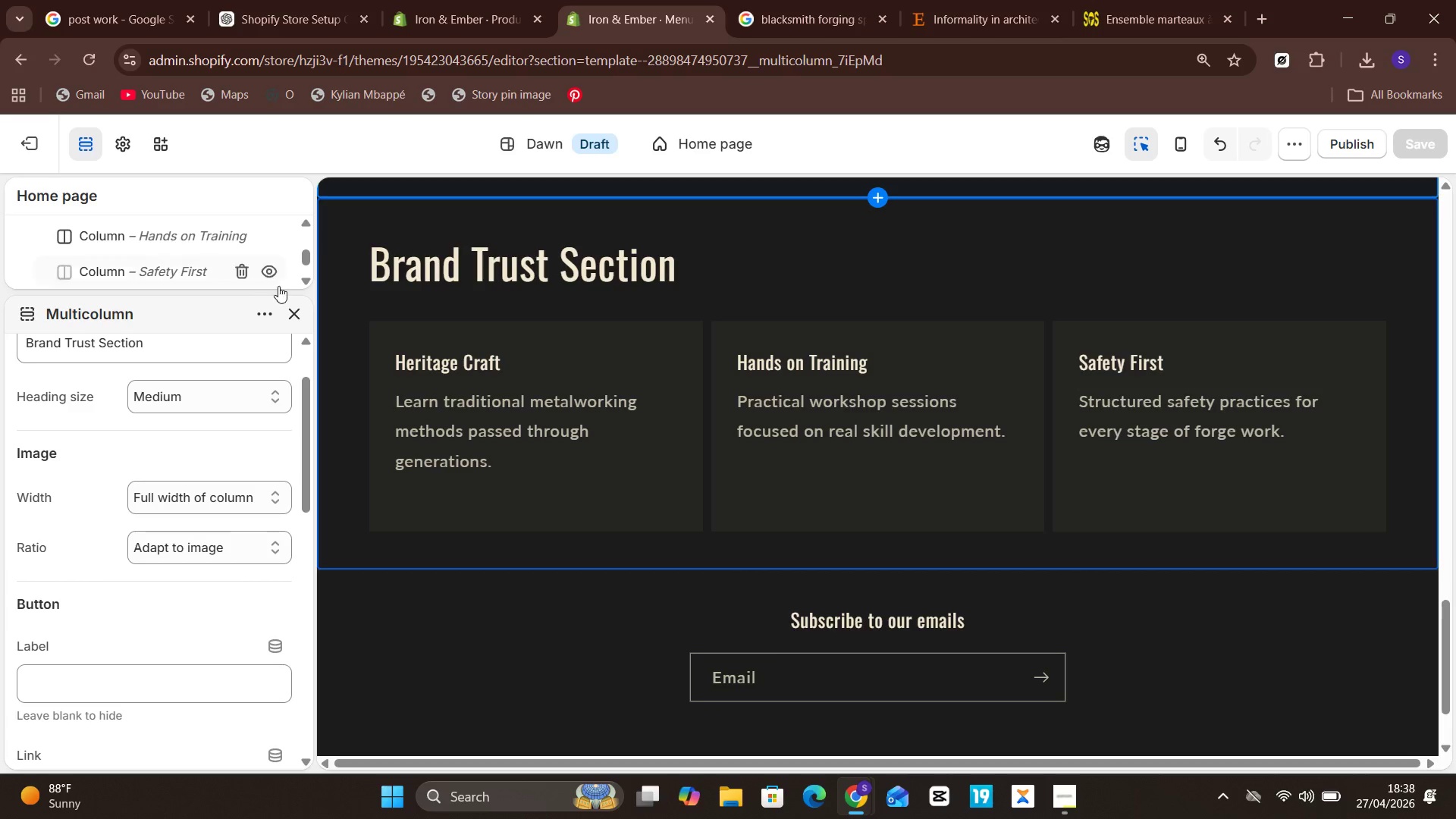 
left_click([287, 309])
 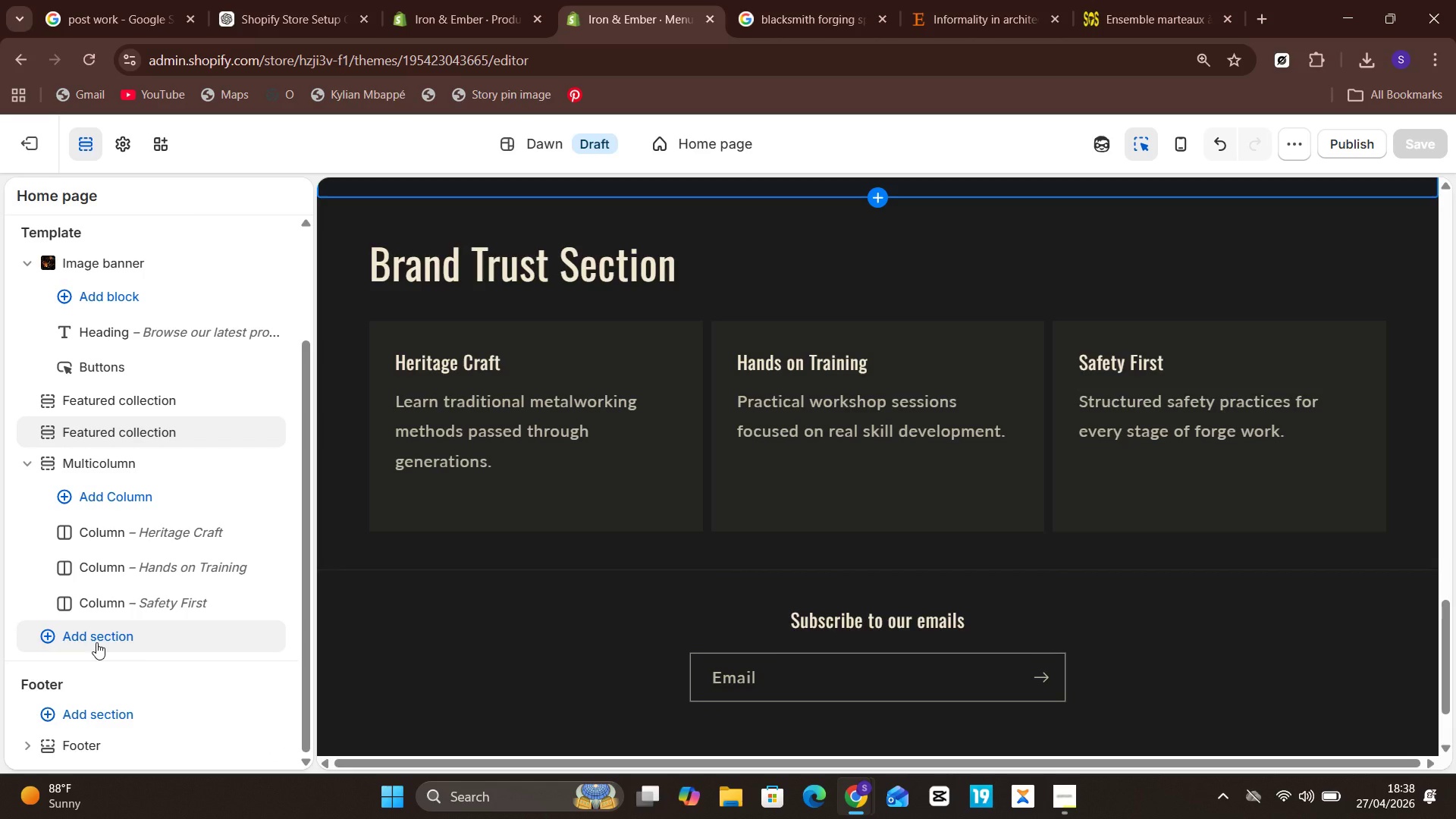 
left_click([96, 642])
 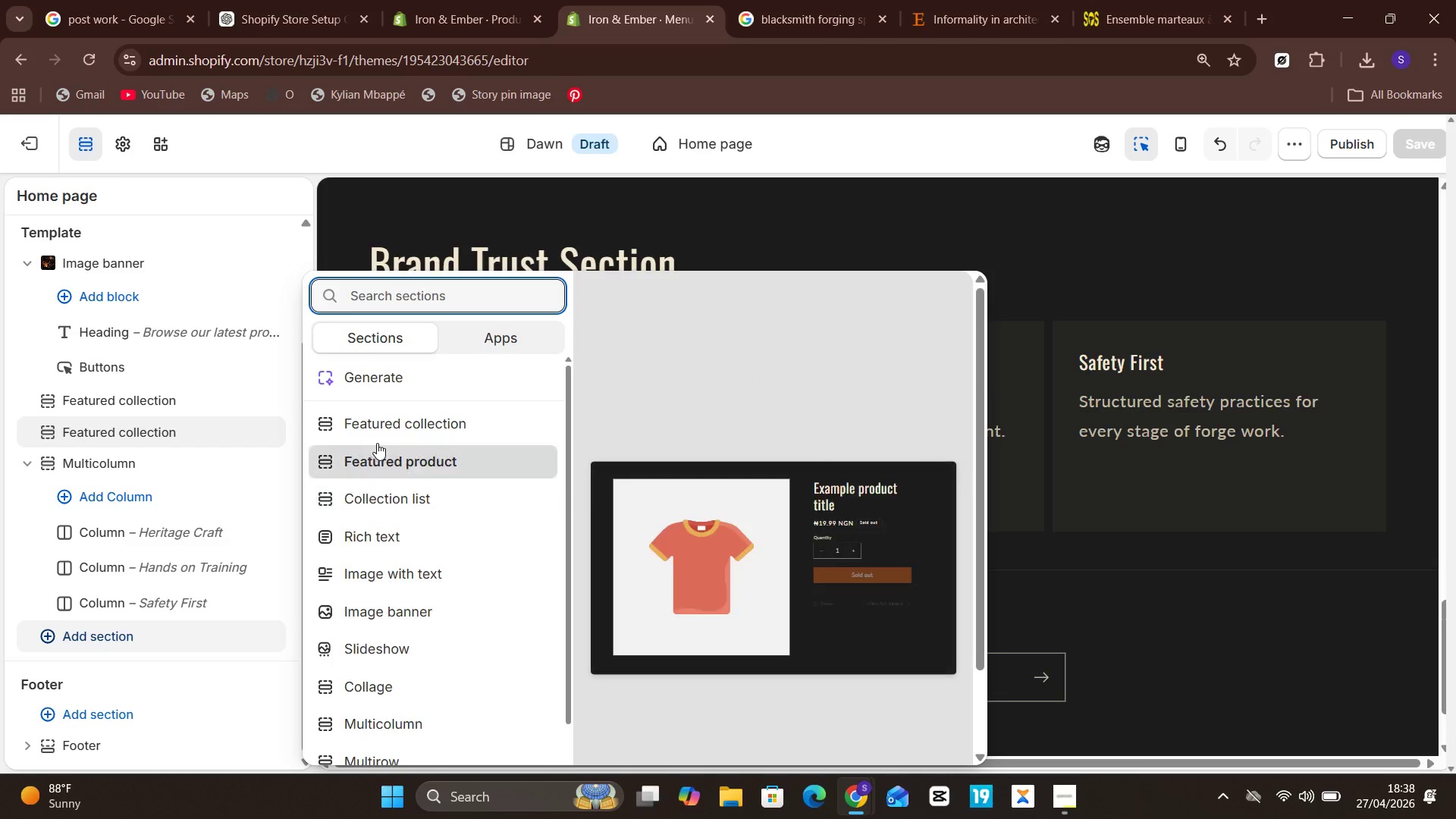 
left_click([406, 416])
 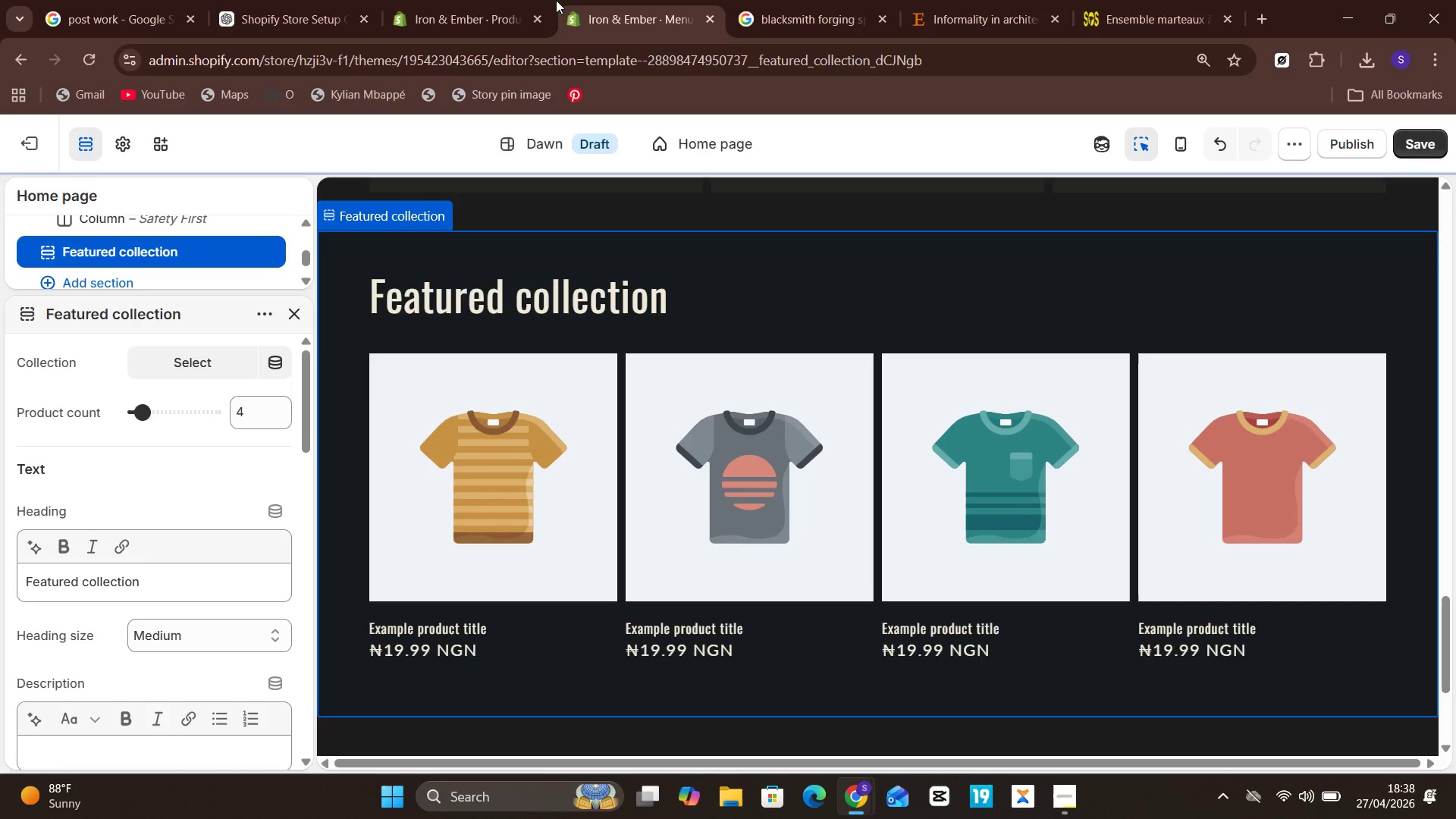 
left_click([285, 6])
 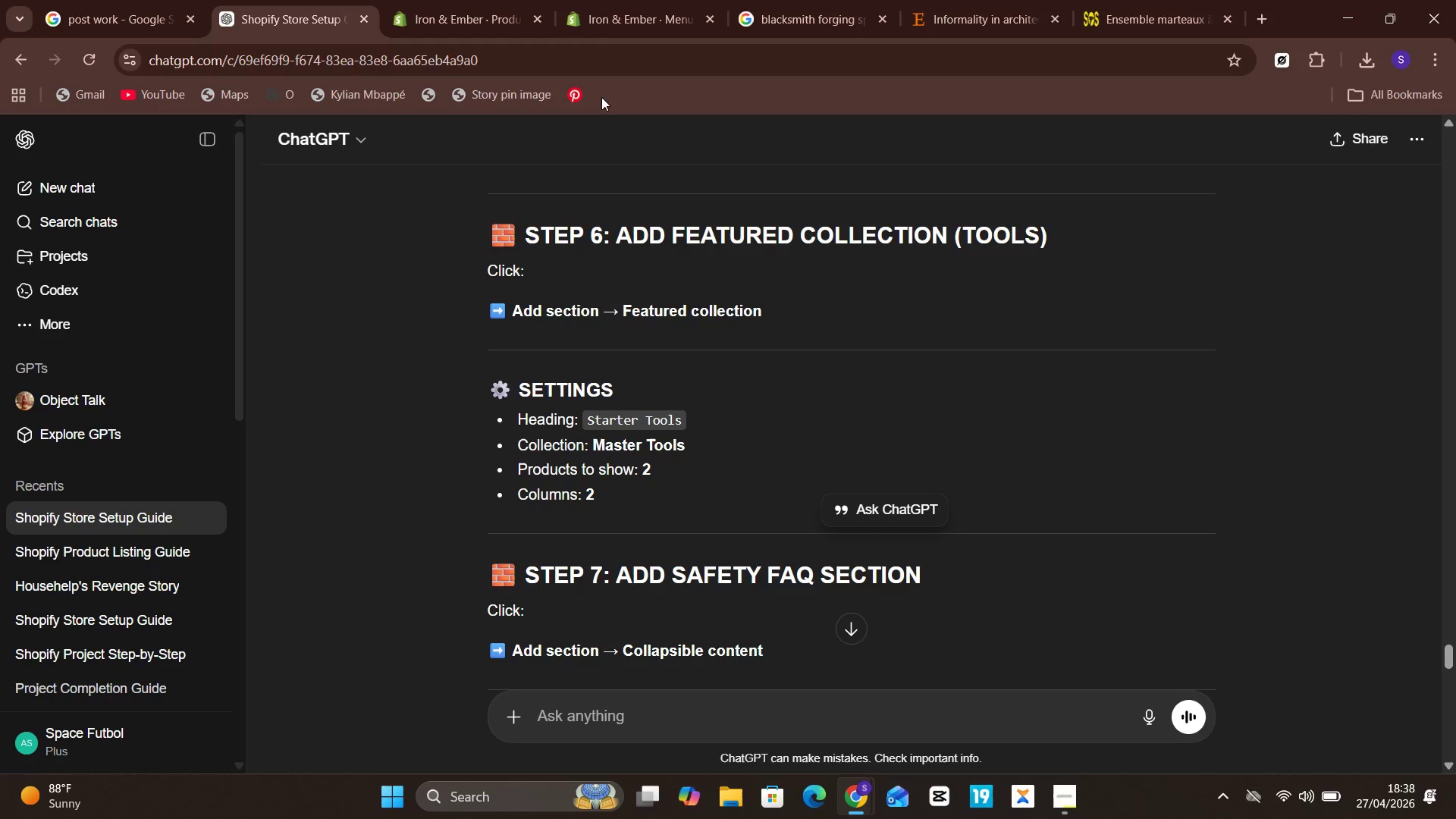 
wait(5.26)
 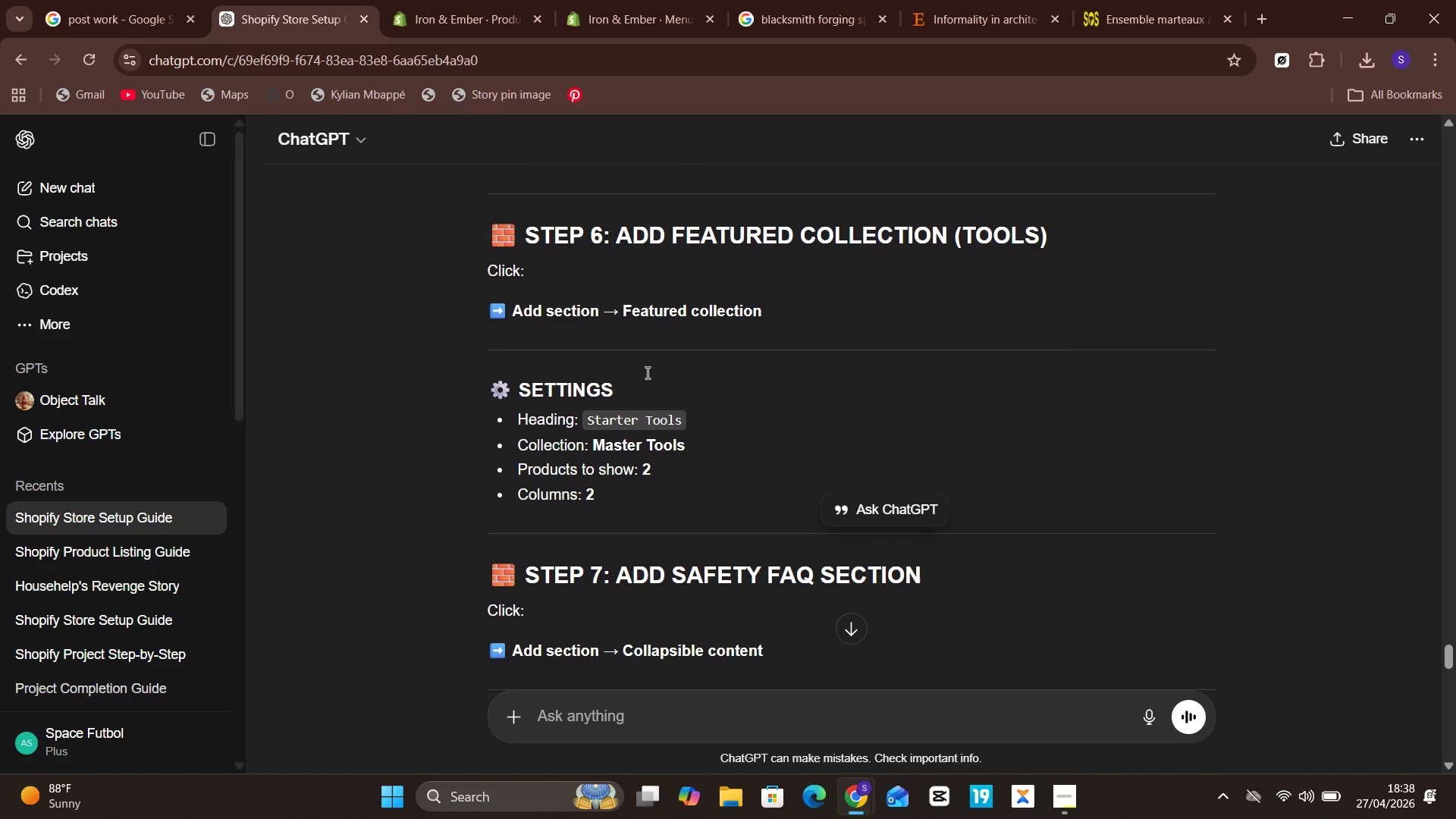 
left_click([610, 2])
 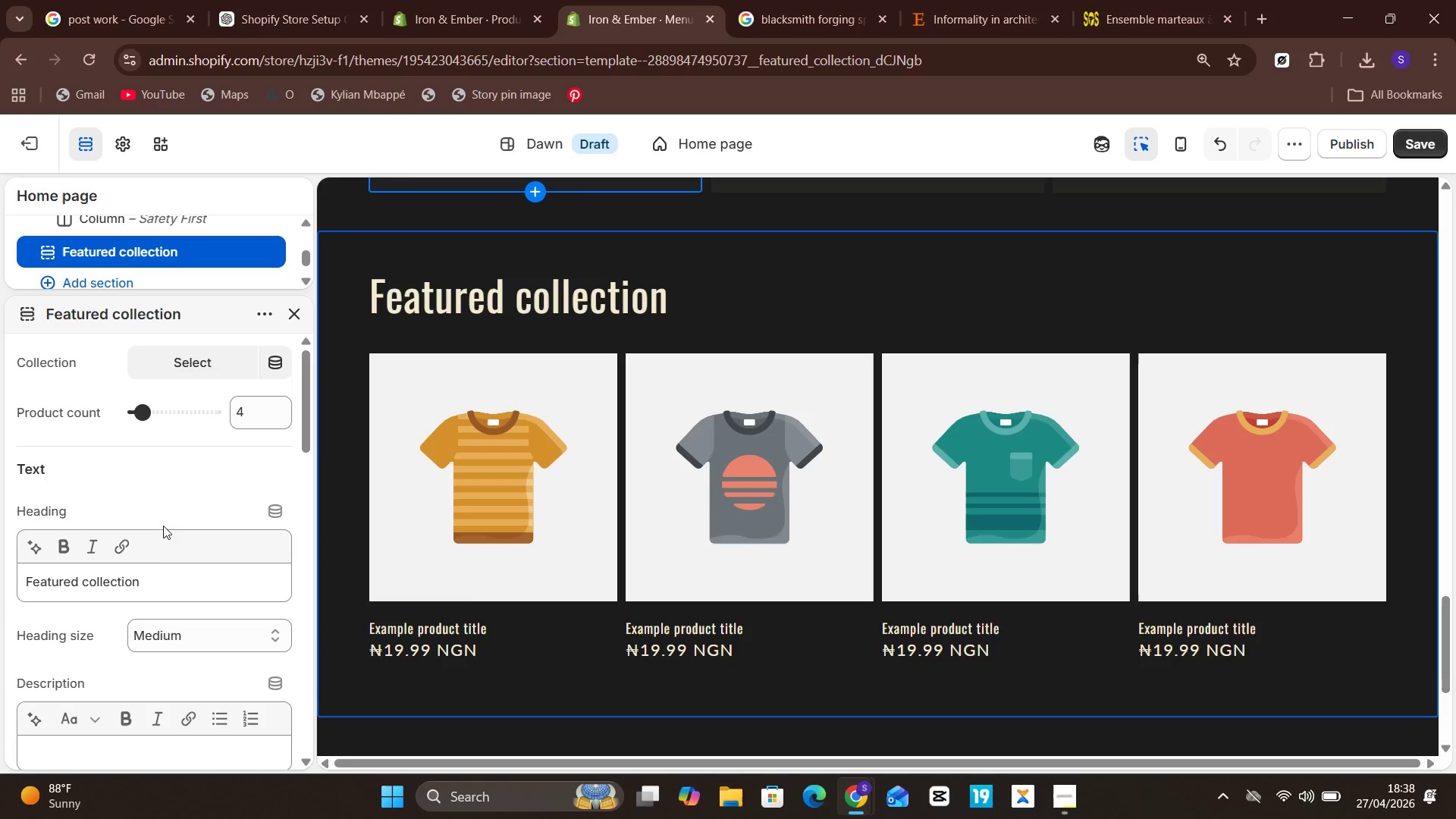 
left_click([155, 573])
 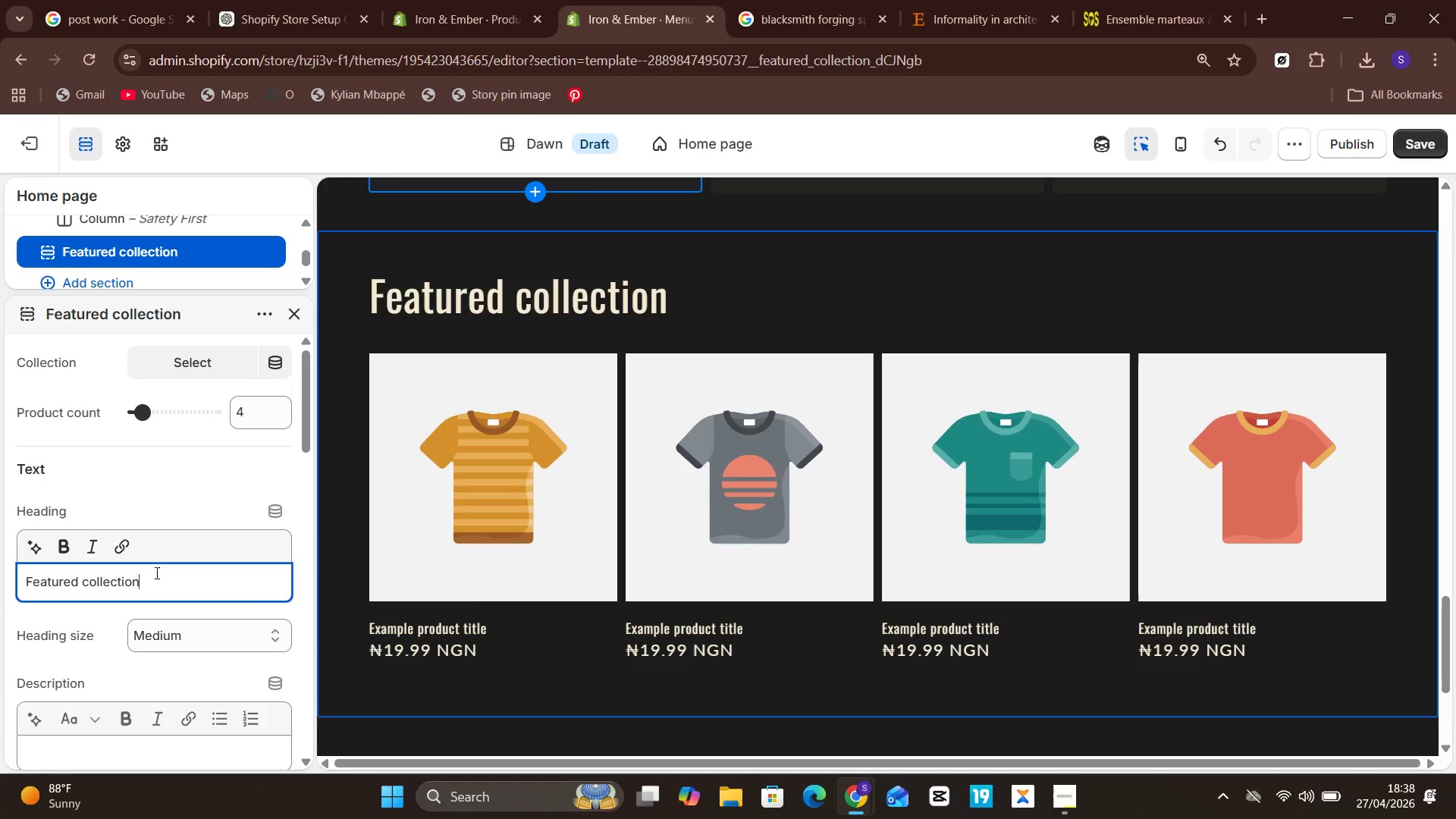 
key(Control+A)
 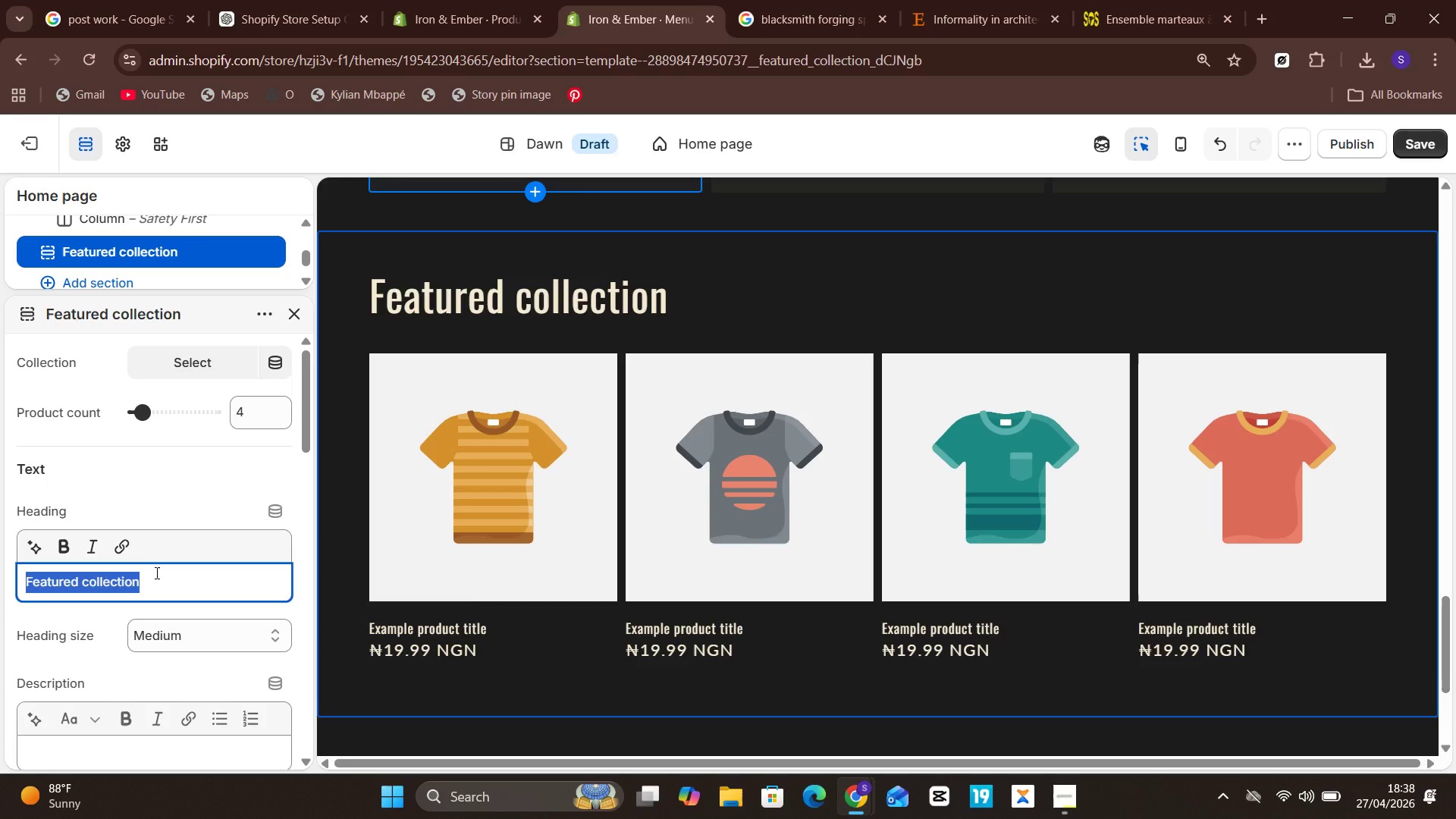 
type(Starter Tools)
 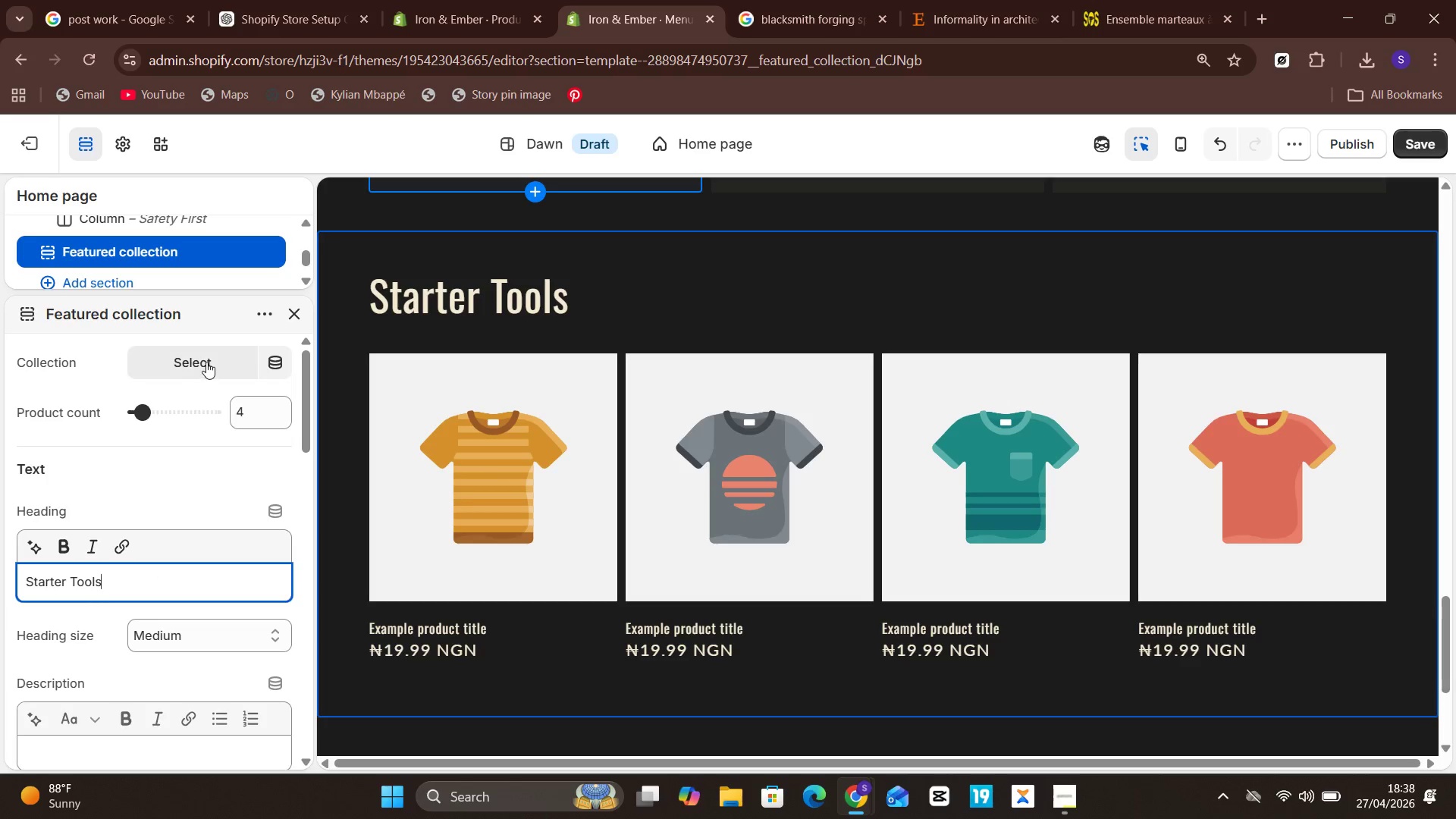 
left_click([206, 362])
 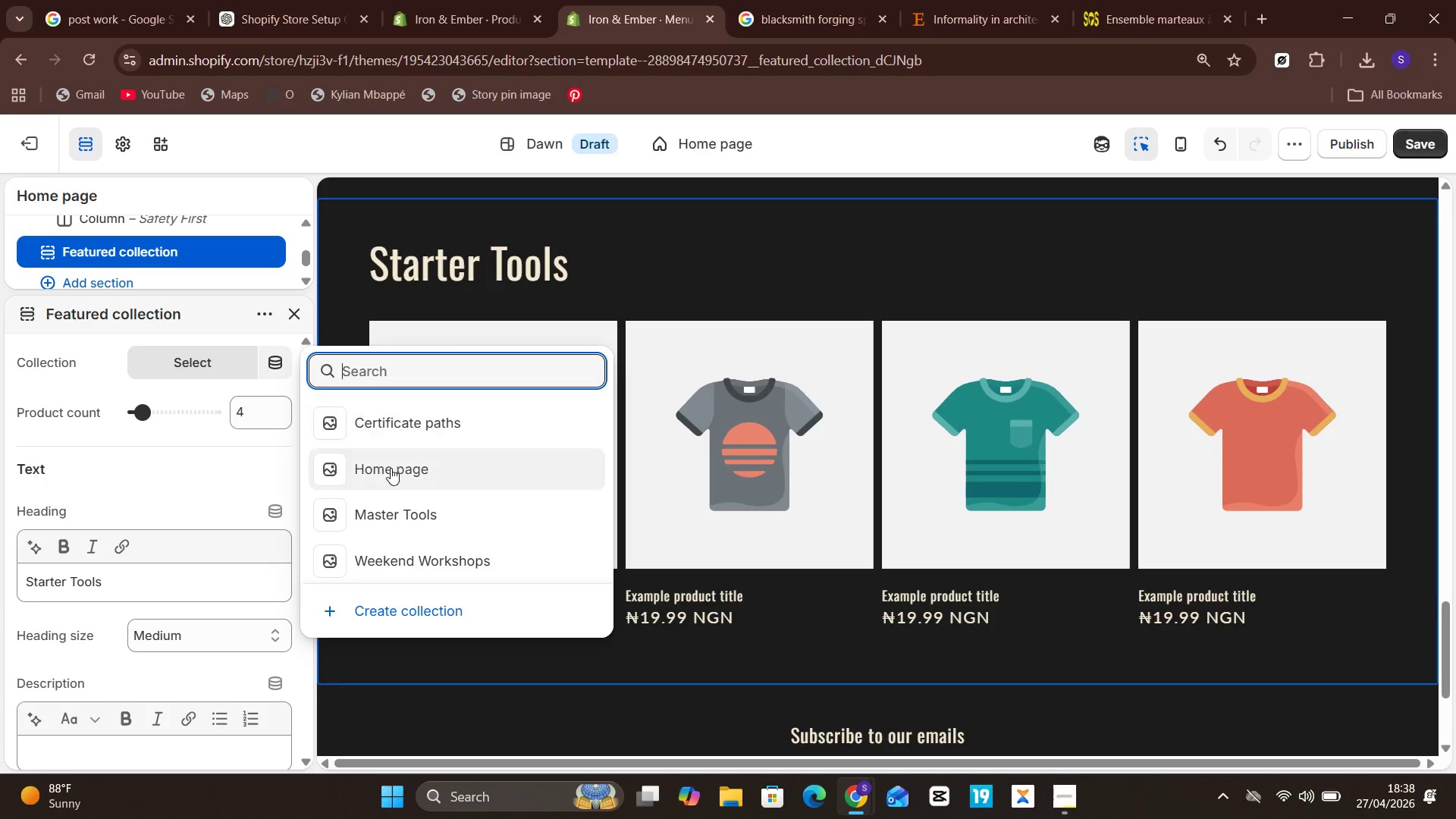 
left_click([388, 500])
 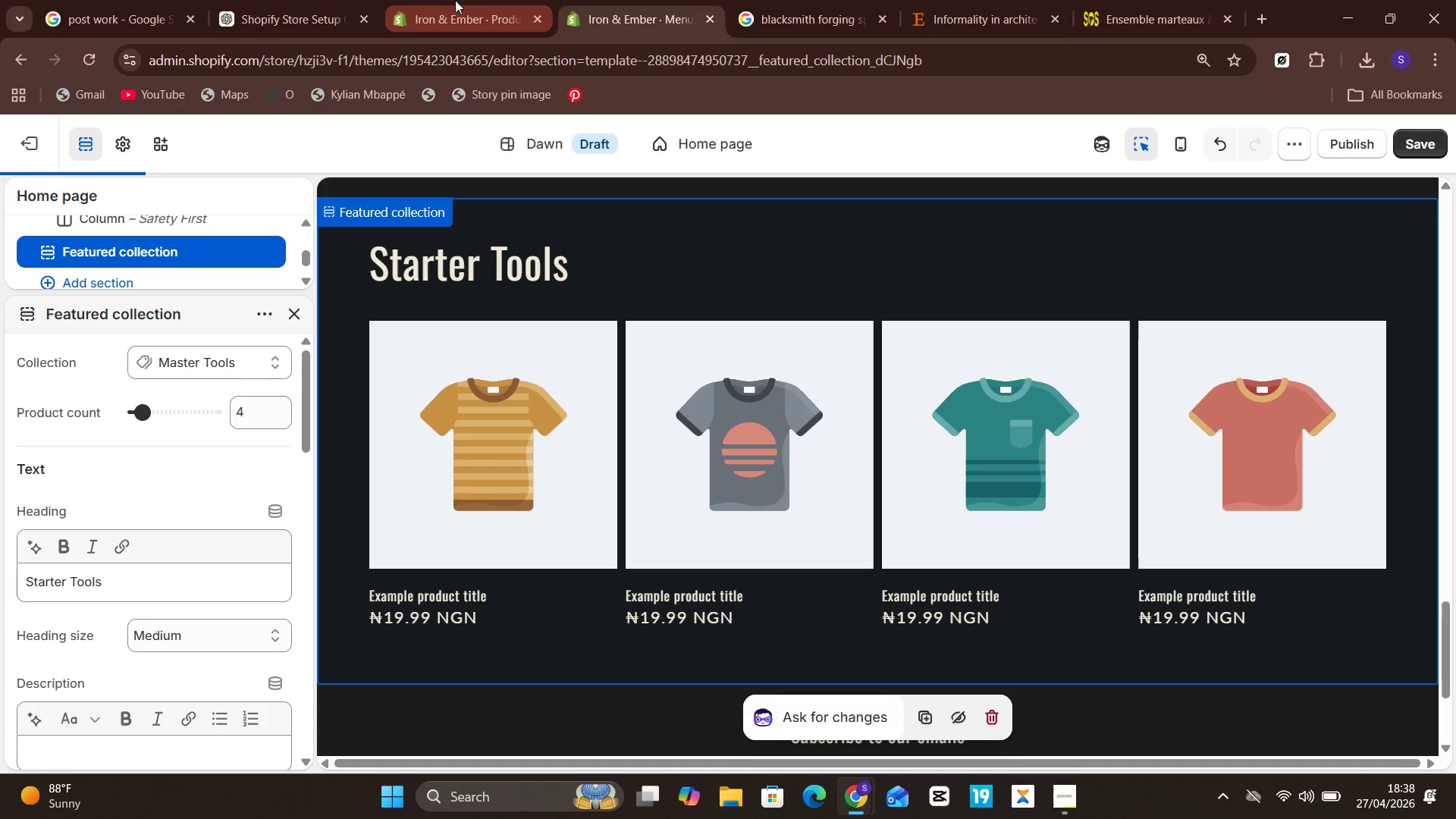 
left_click([324, 0])
 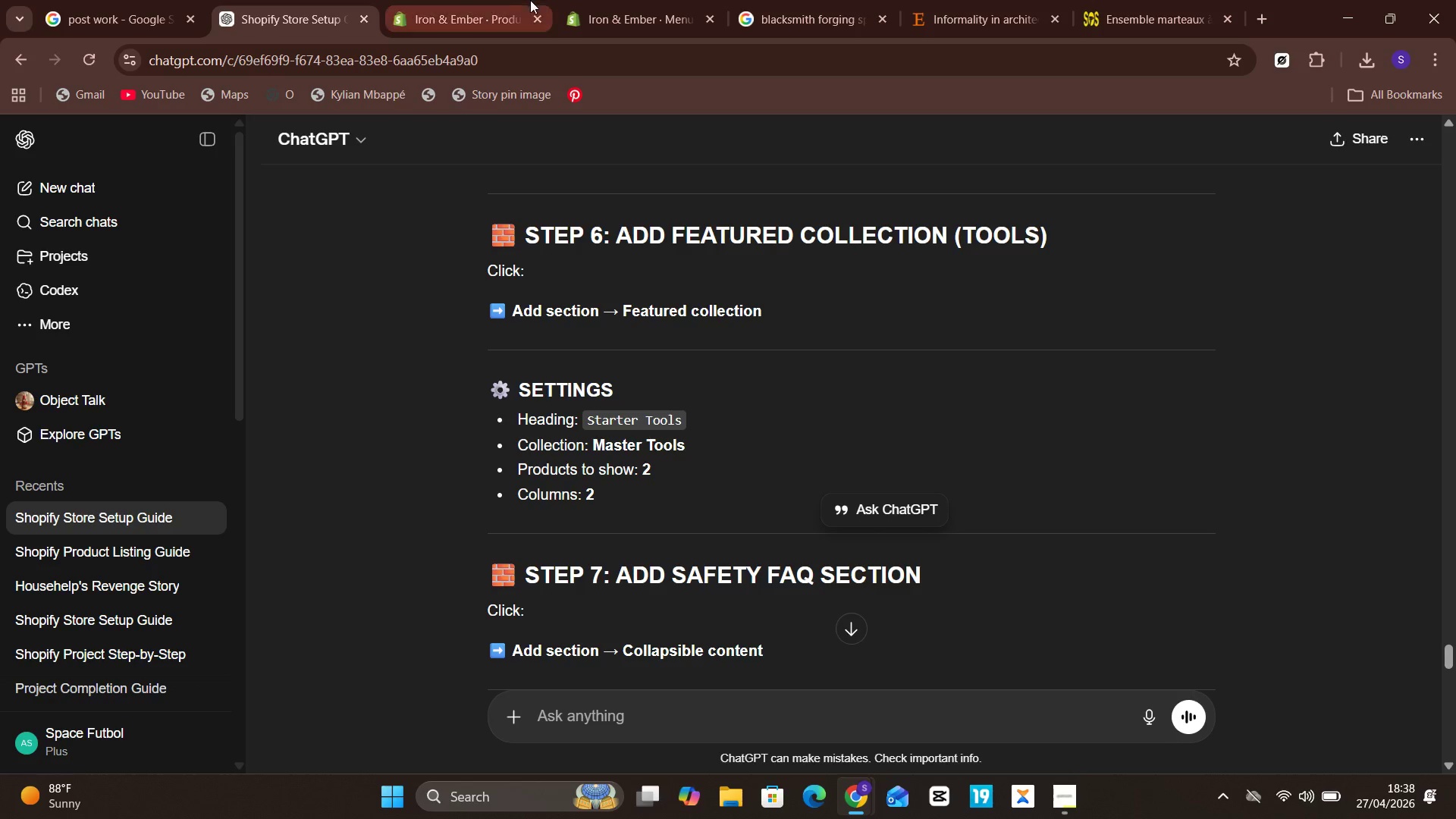 
left_click([631, 0])
 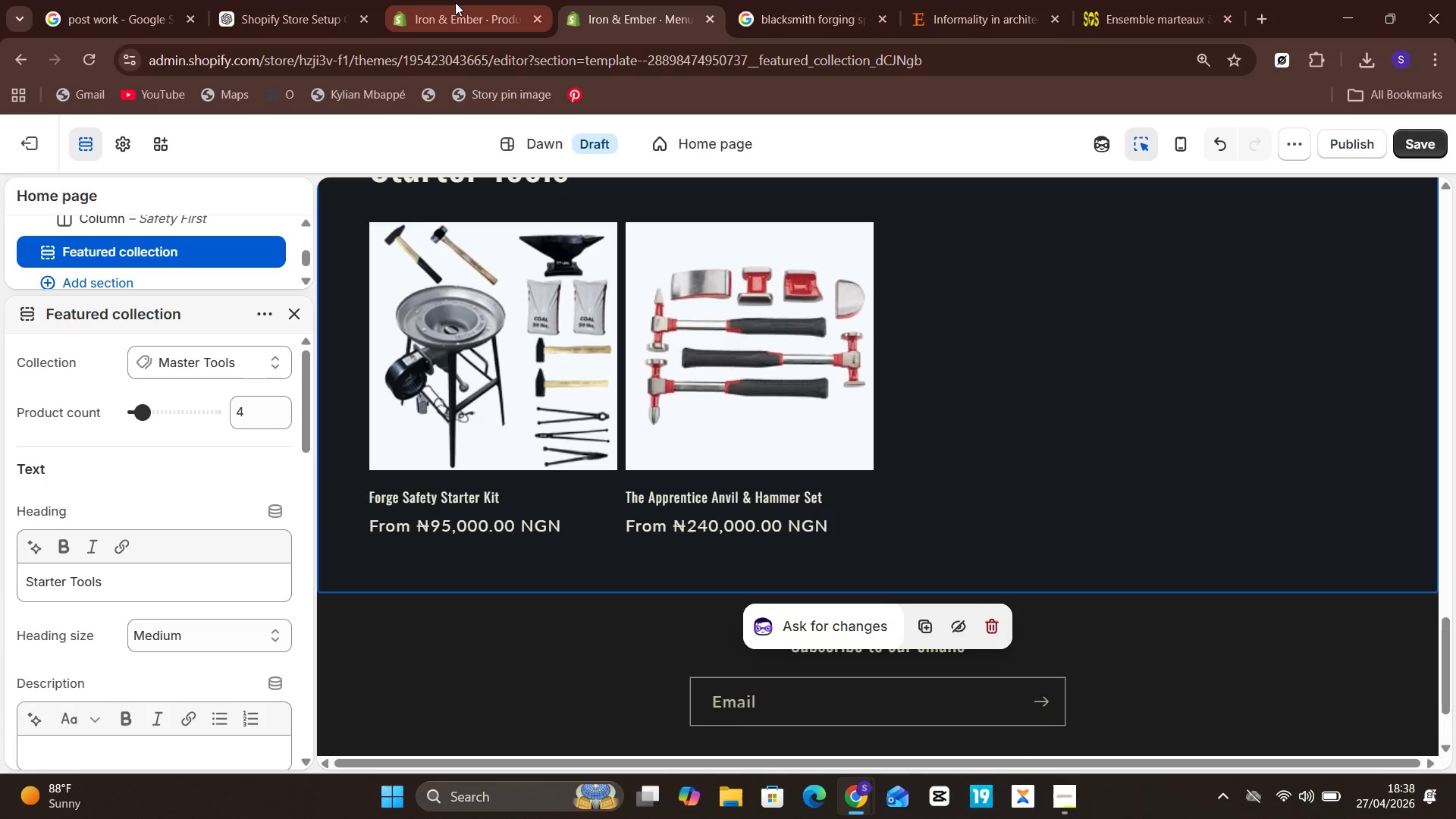 
left_click([312, 6])
 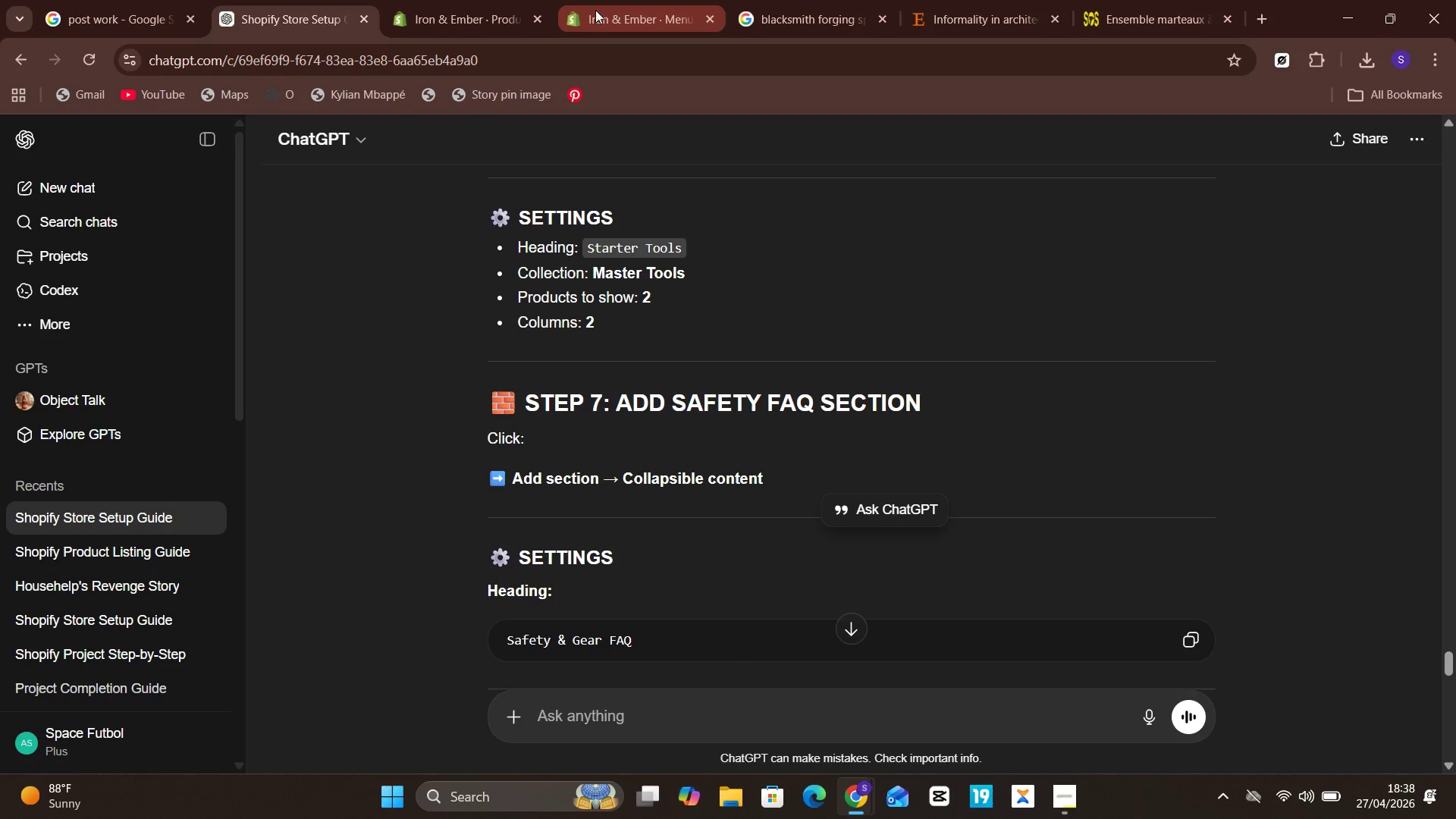 
left_click([621, 17])
 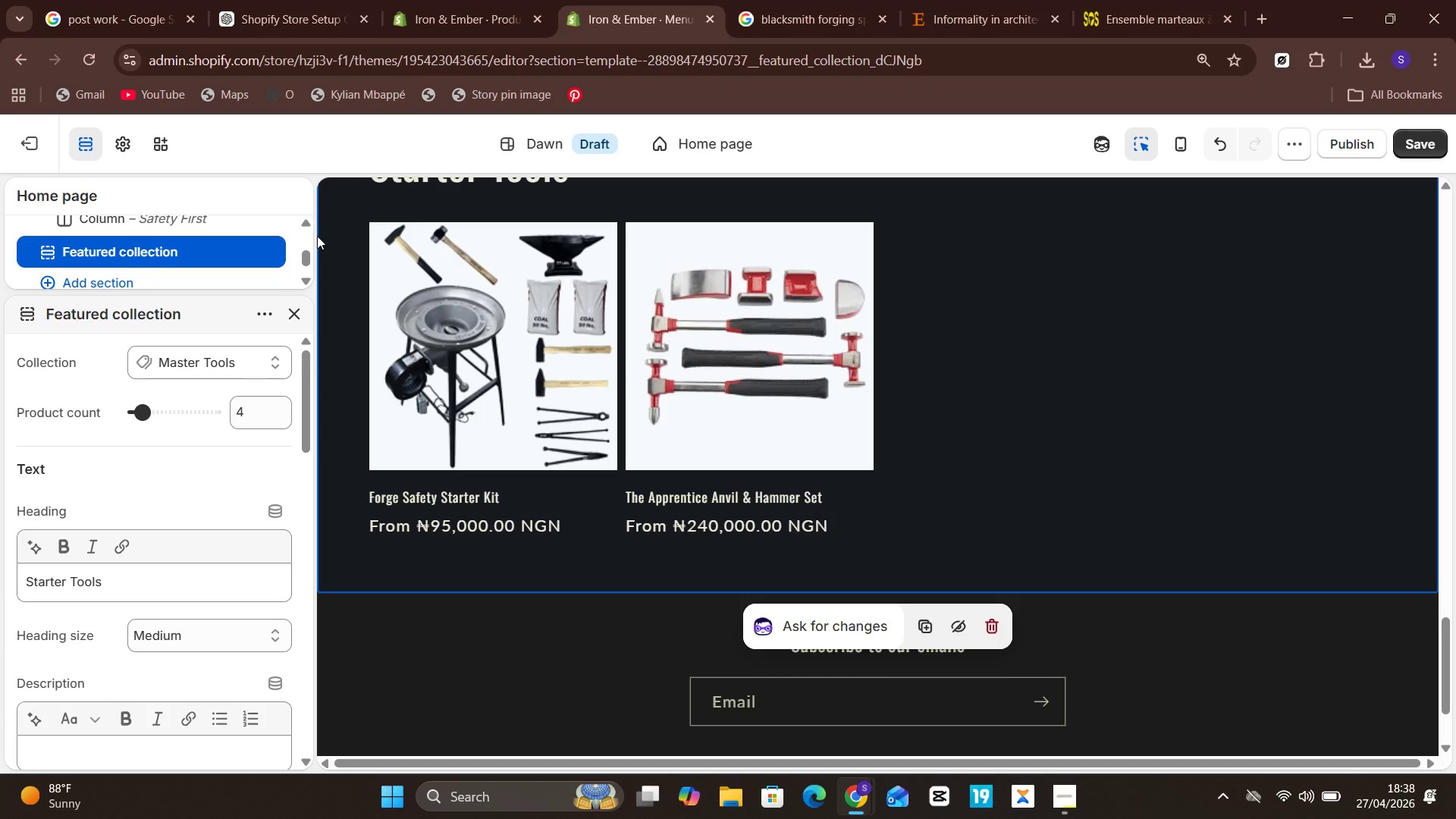 
left_click([295, 318])
 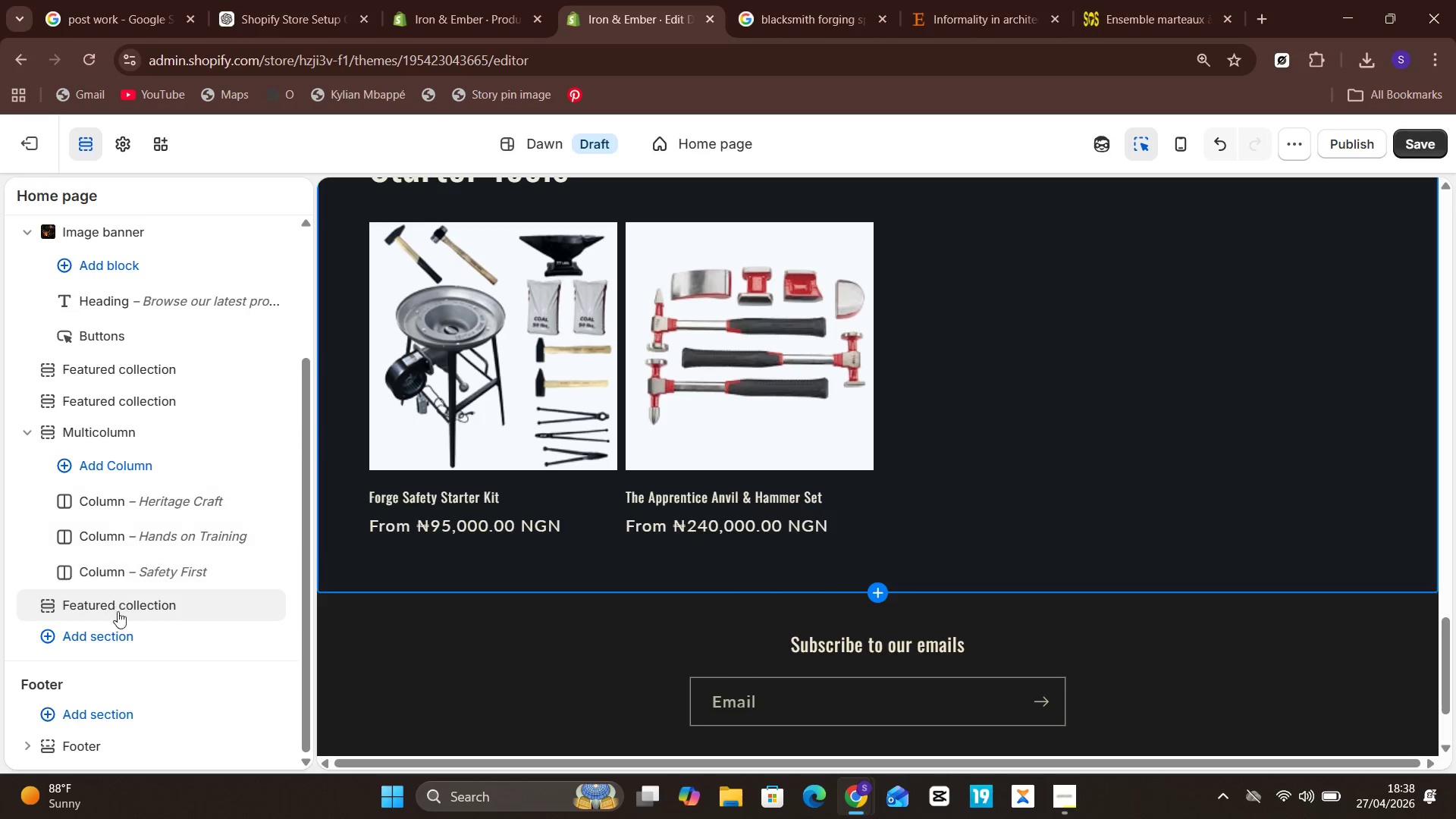 
left_click([118, 626])
 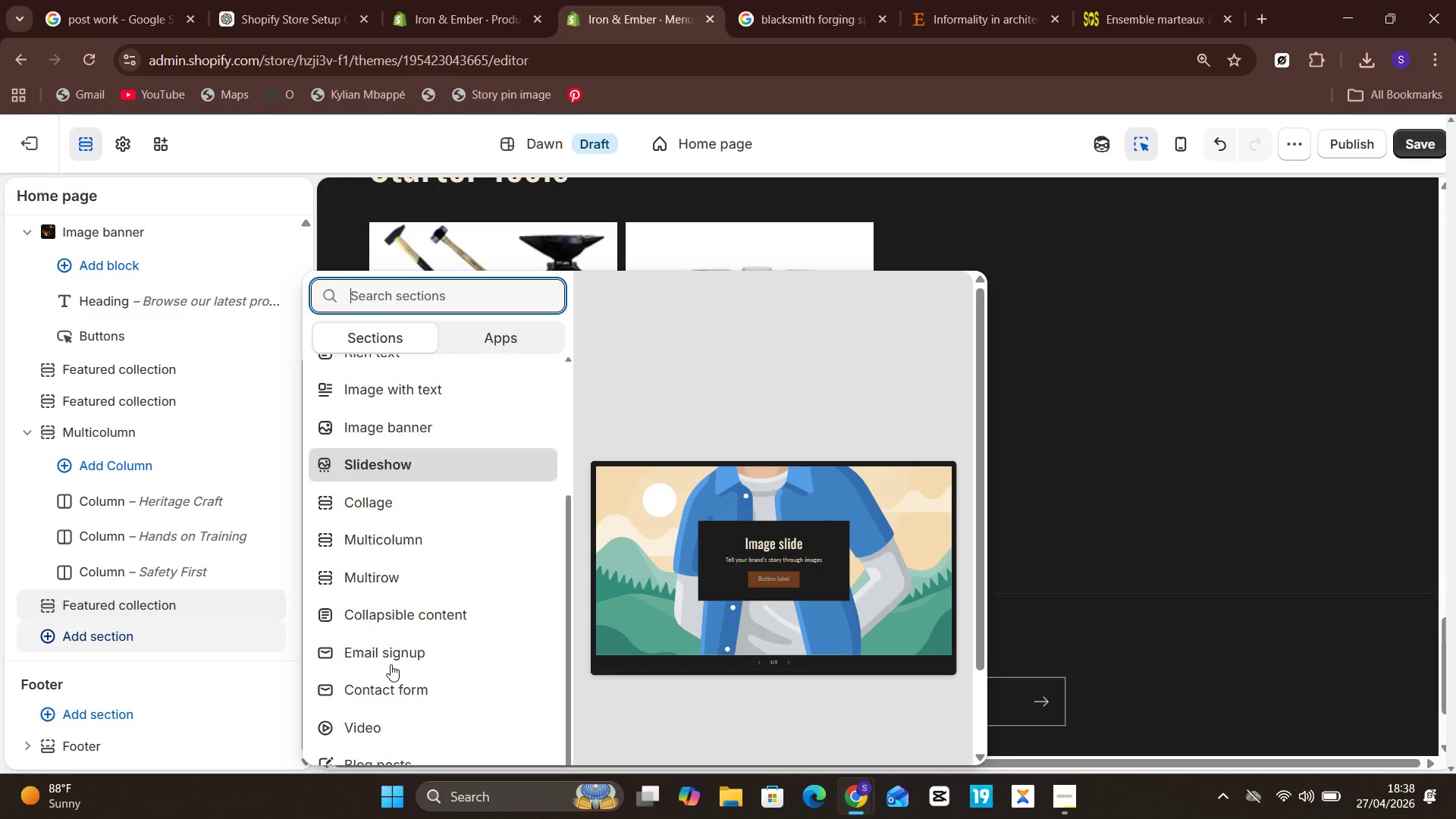 
left_click([463, 616])
 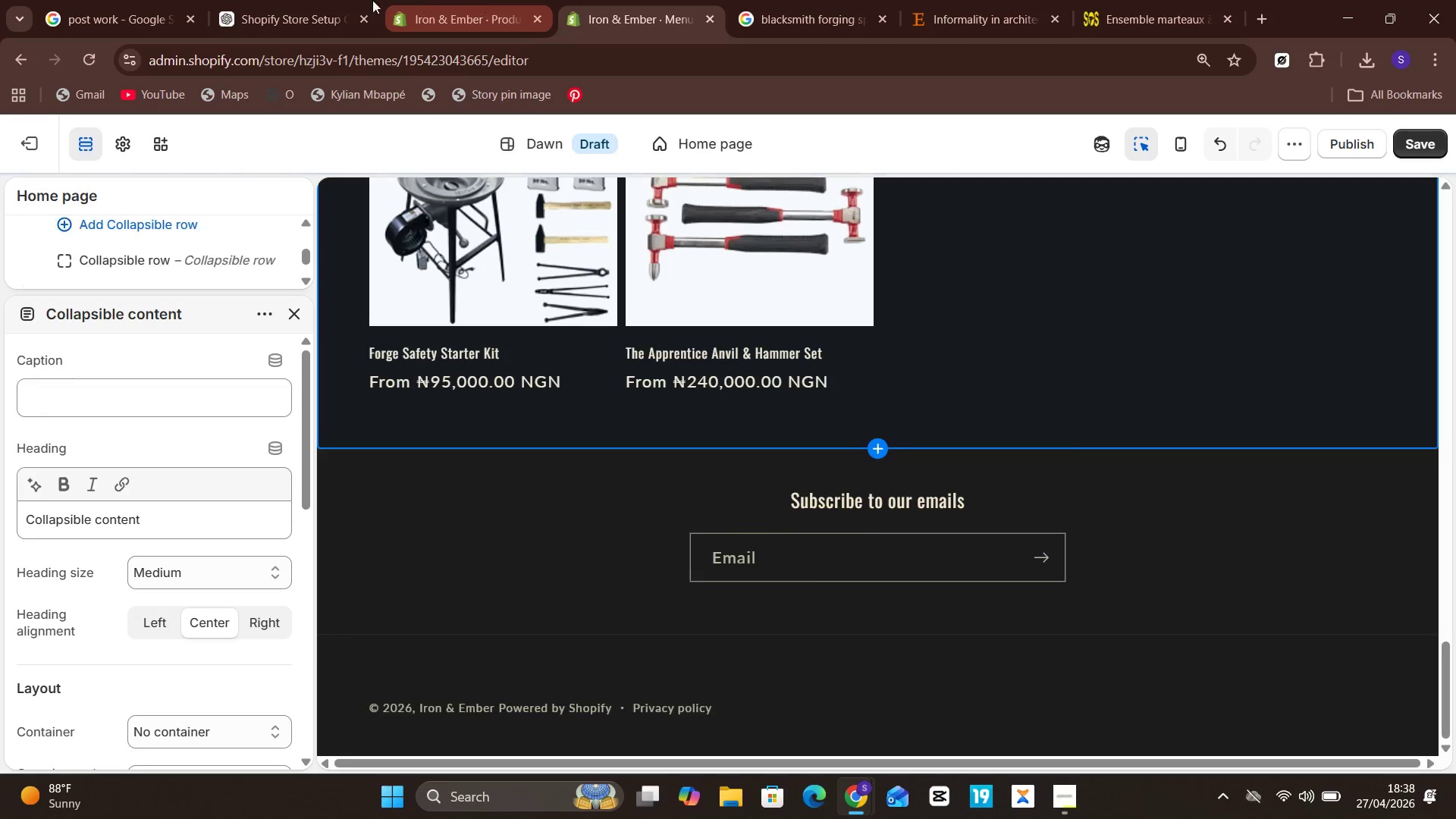 
left_click([313, 0])
 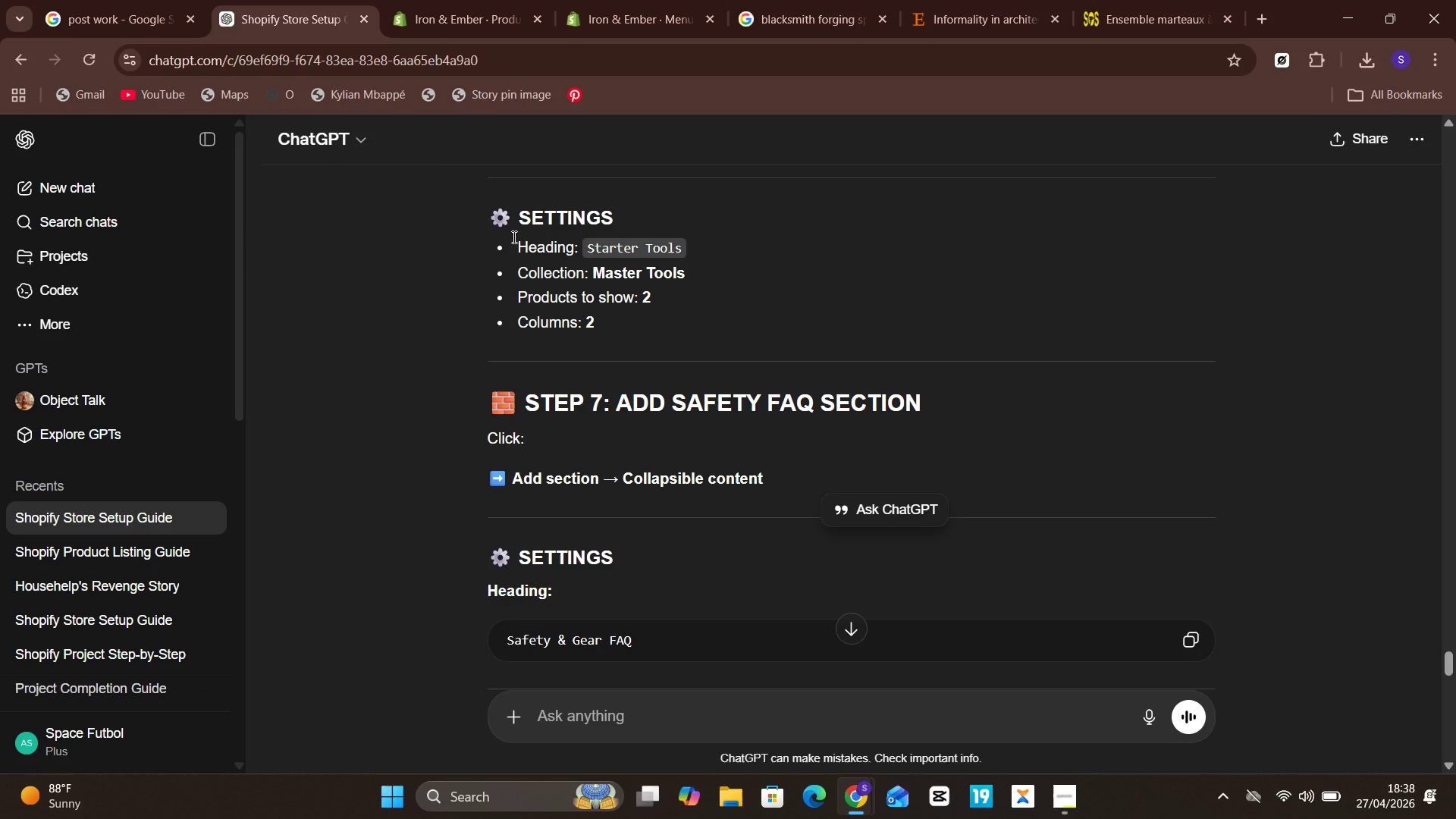 
mouse_move([595, 407])
 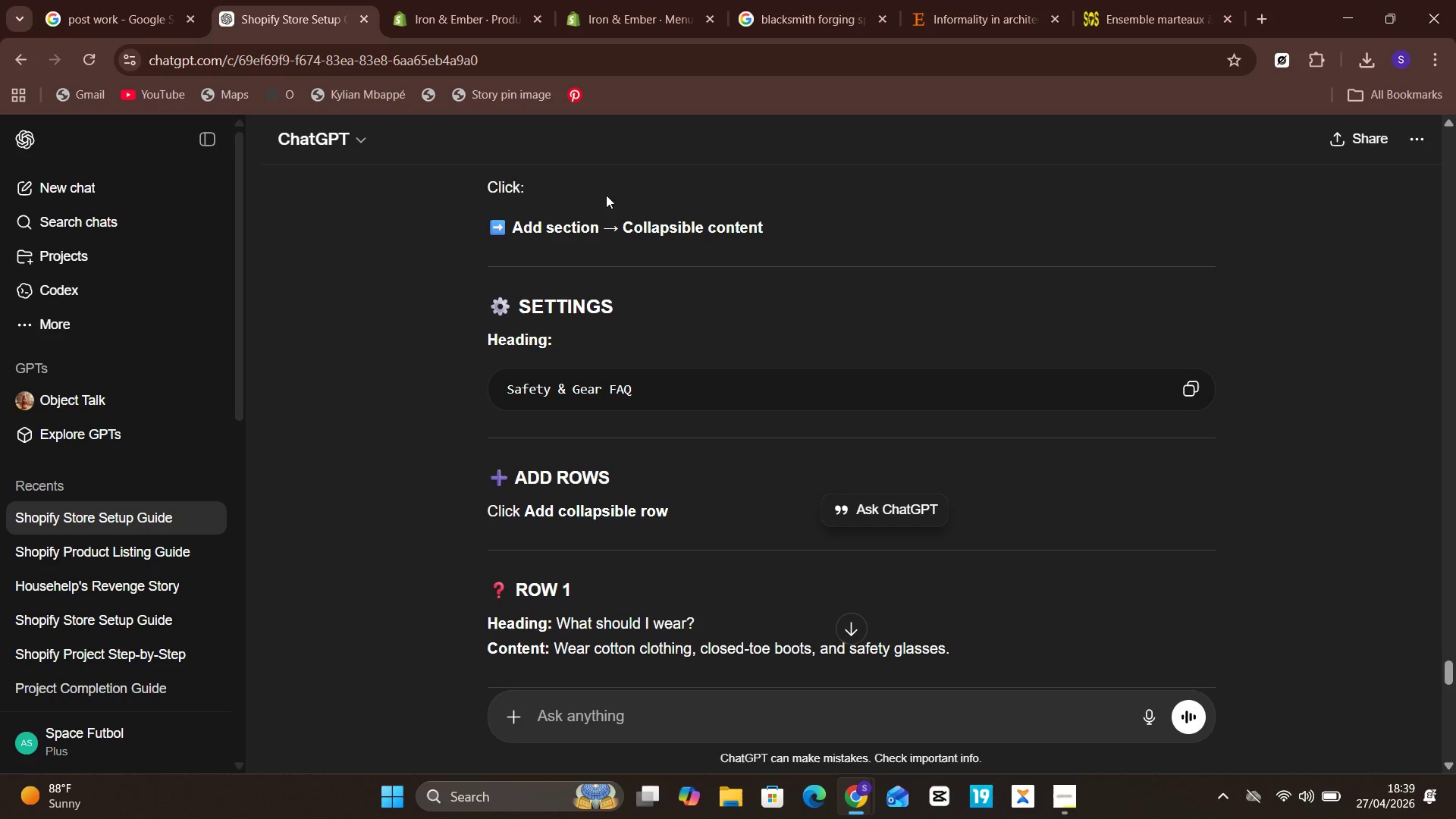 
left_click([655, 383])
 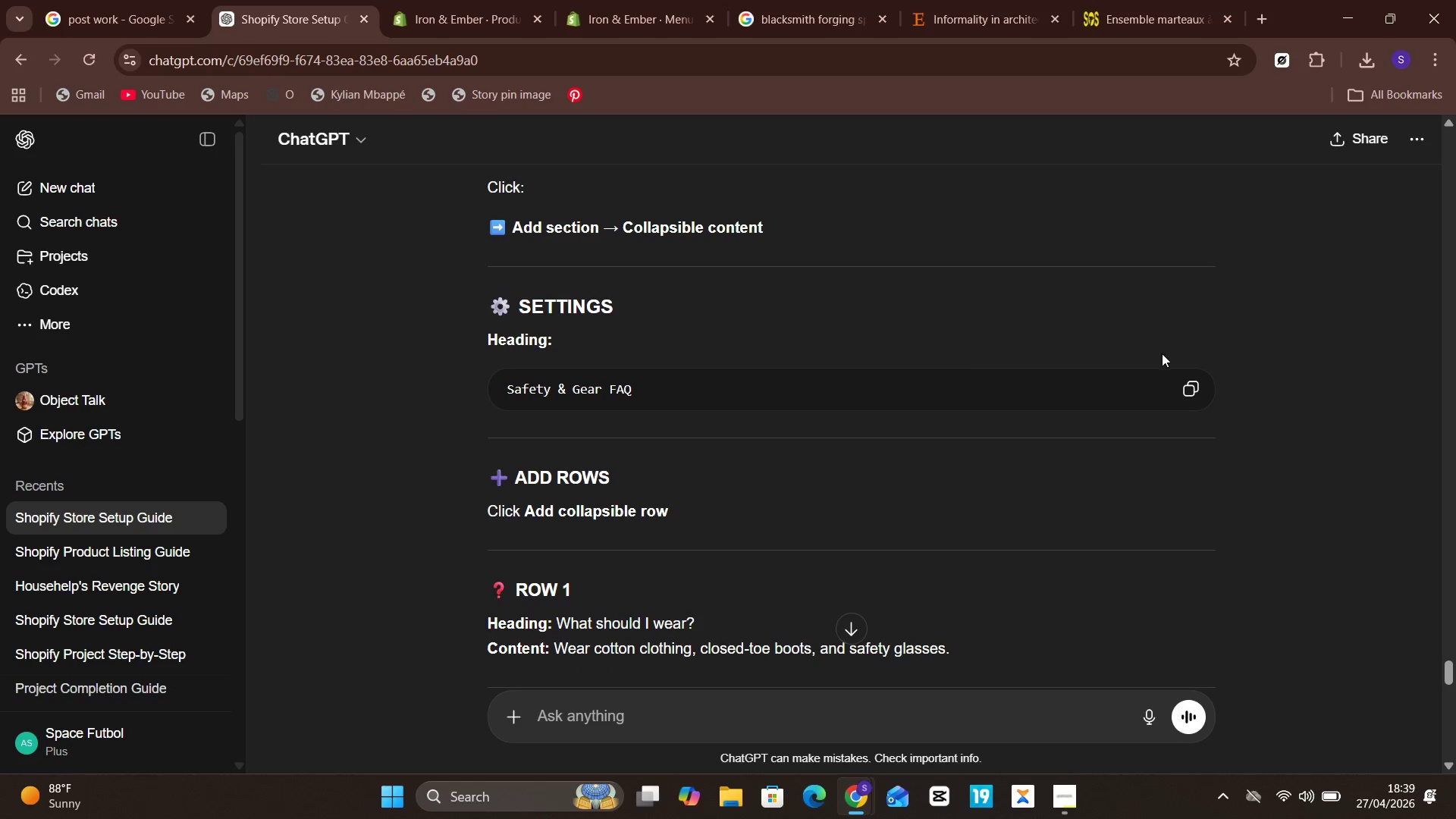 
left_click([1188, 378])
 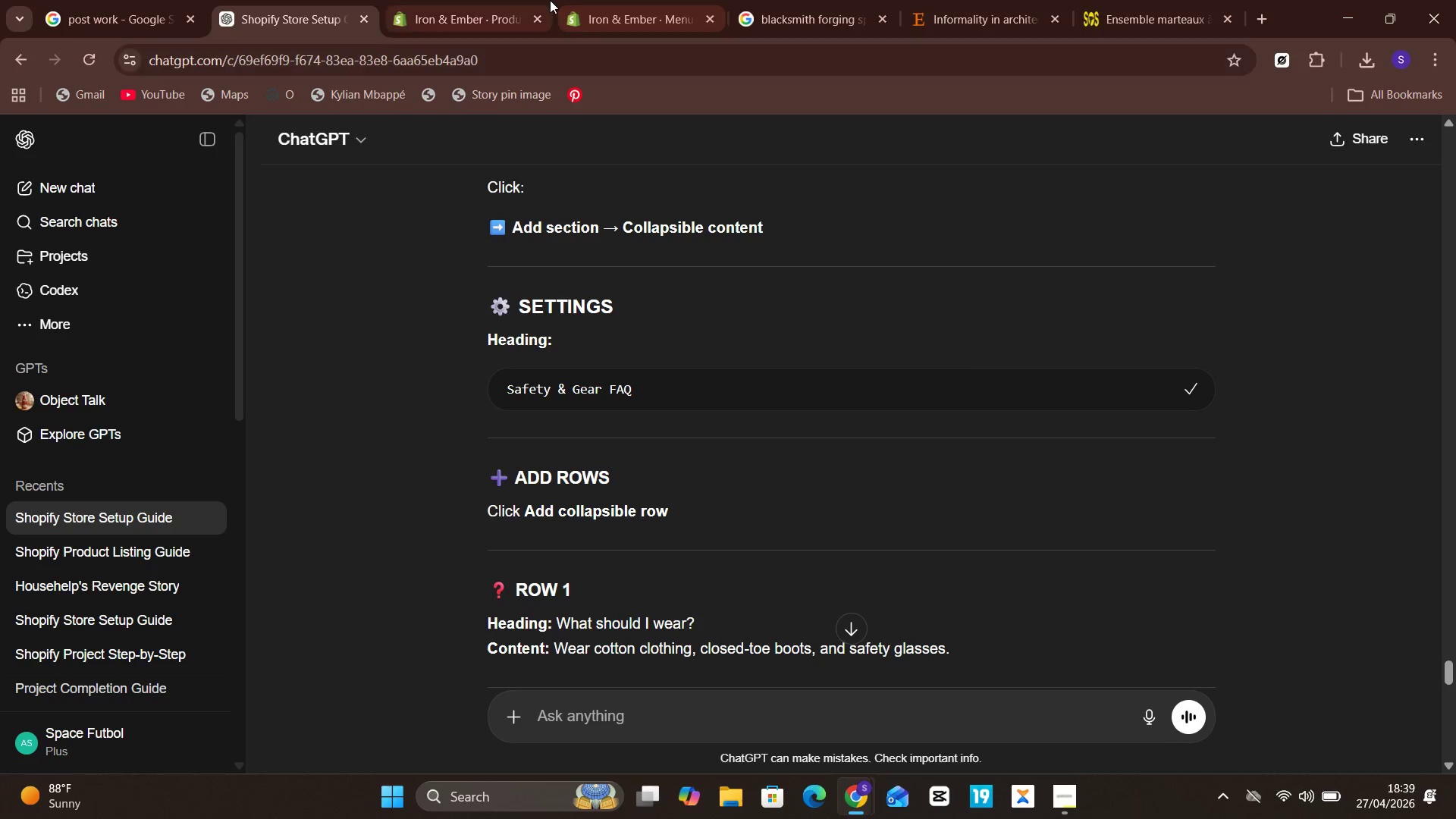 
left_click([595, 0])
 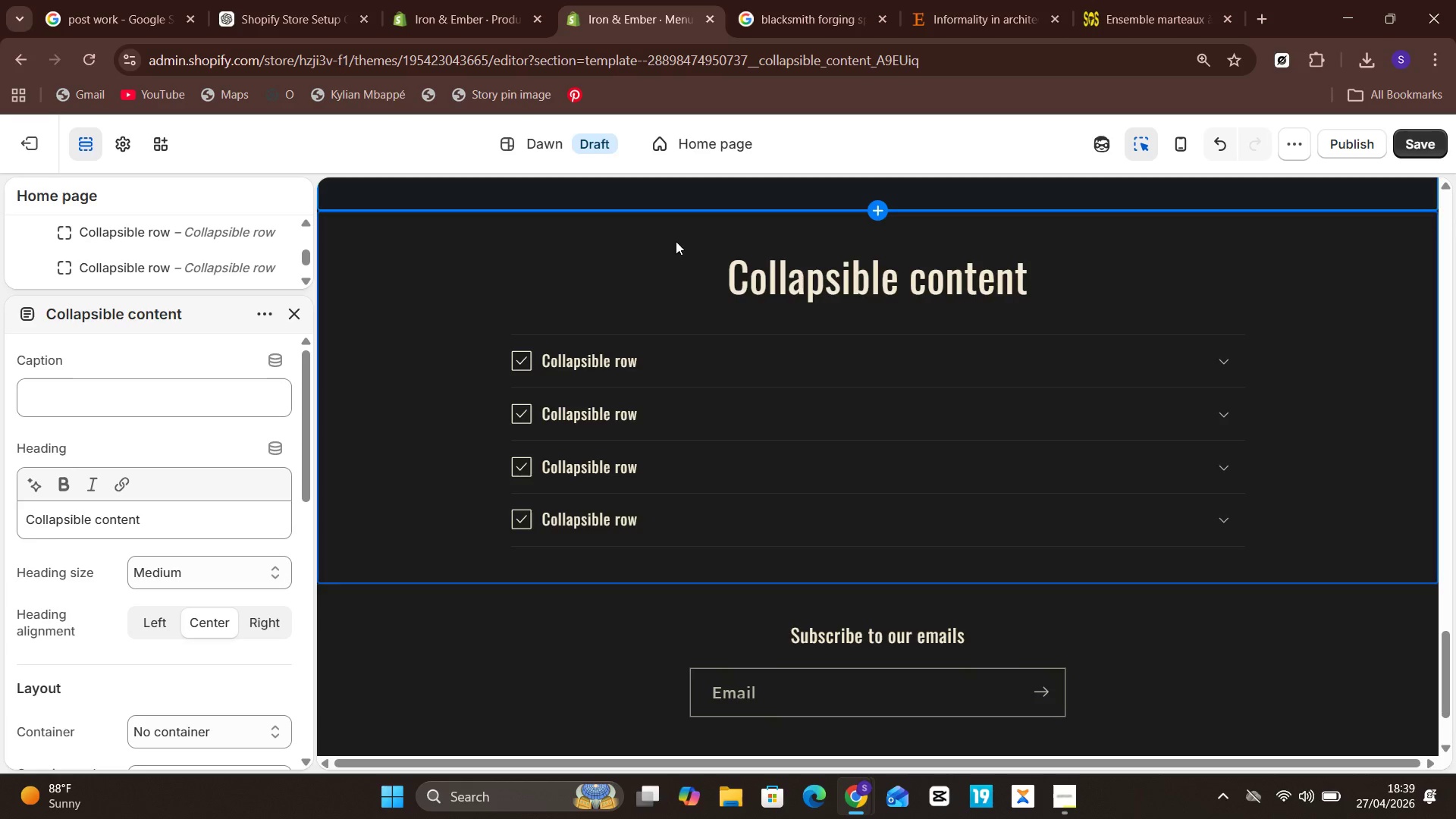 
left_click([682, 241])
 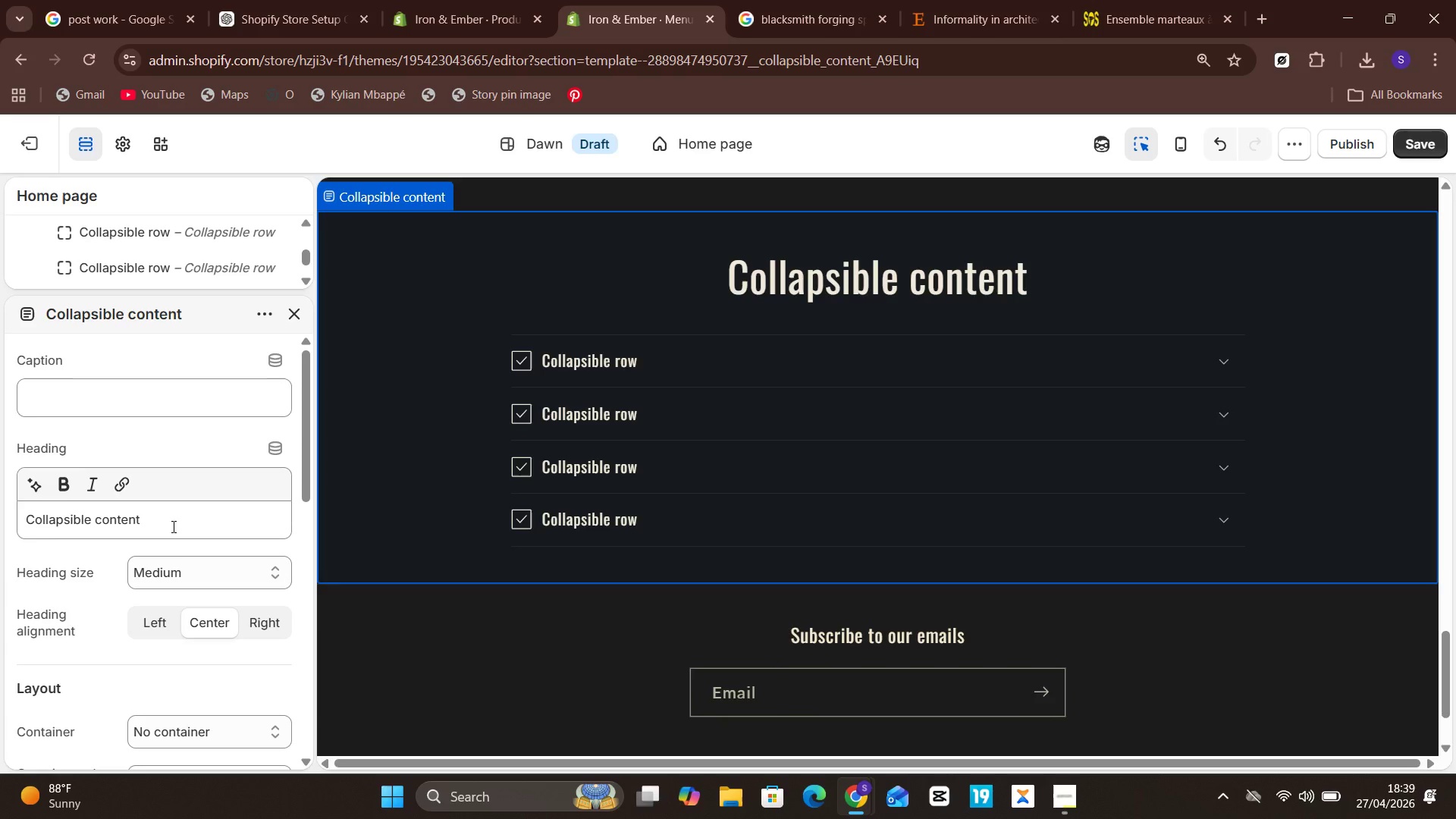 
left_click([172, 526])
 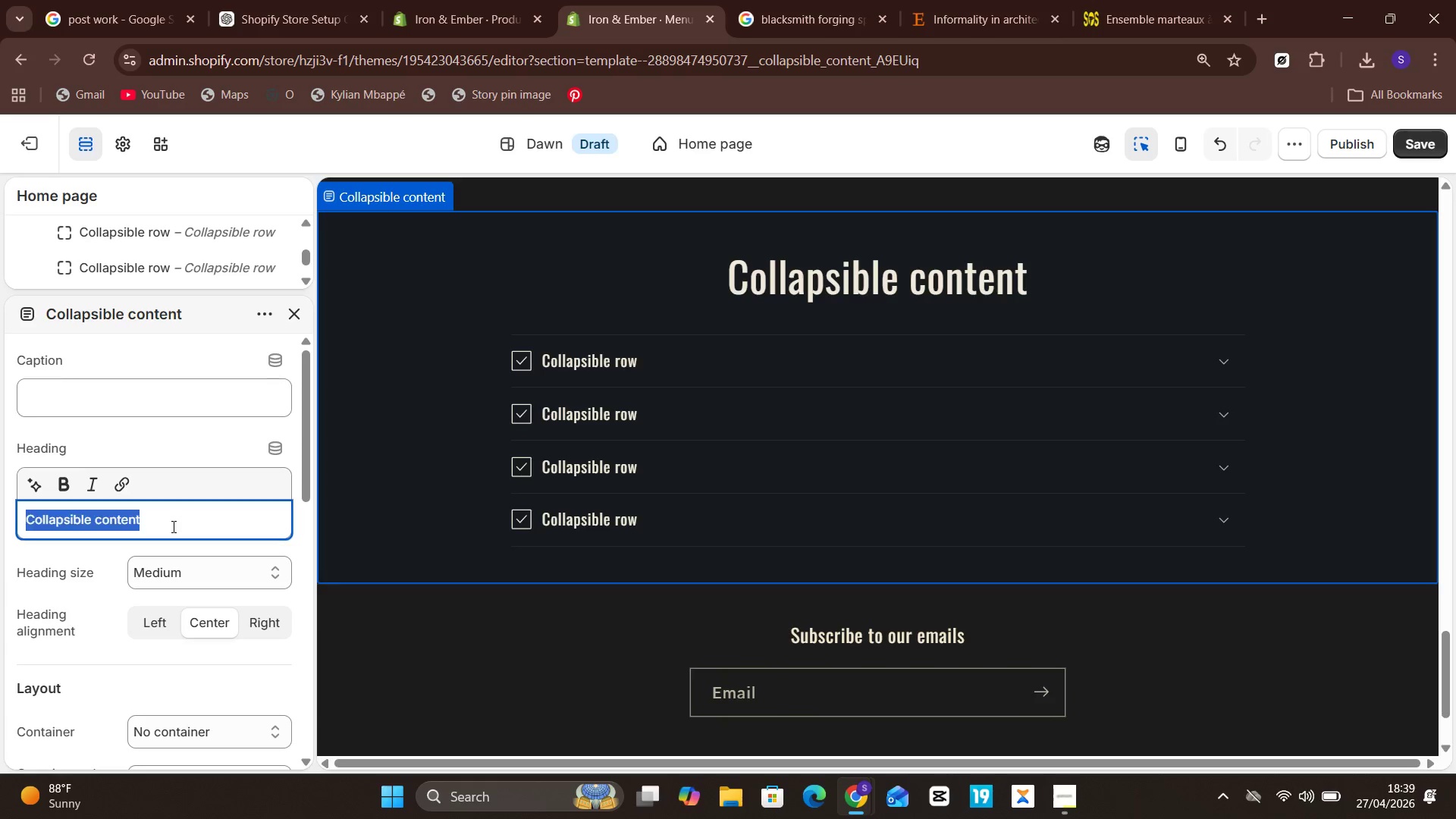 
key(Control+A)
 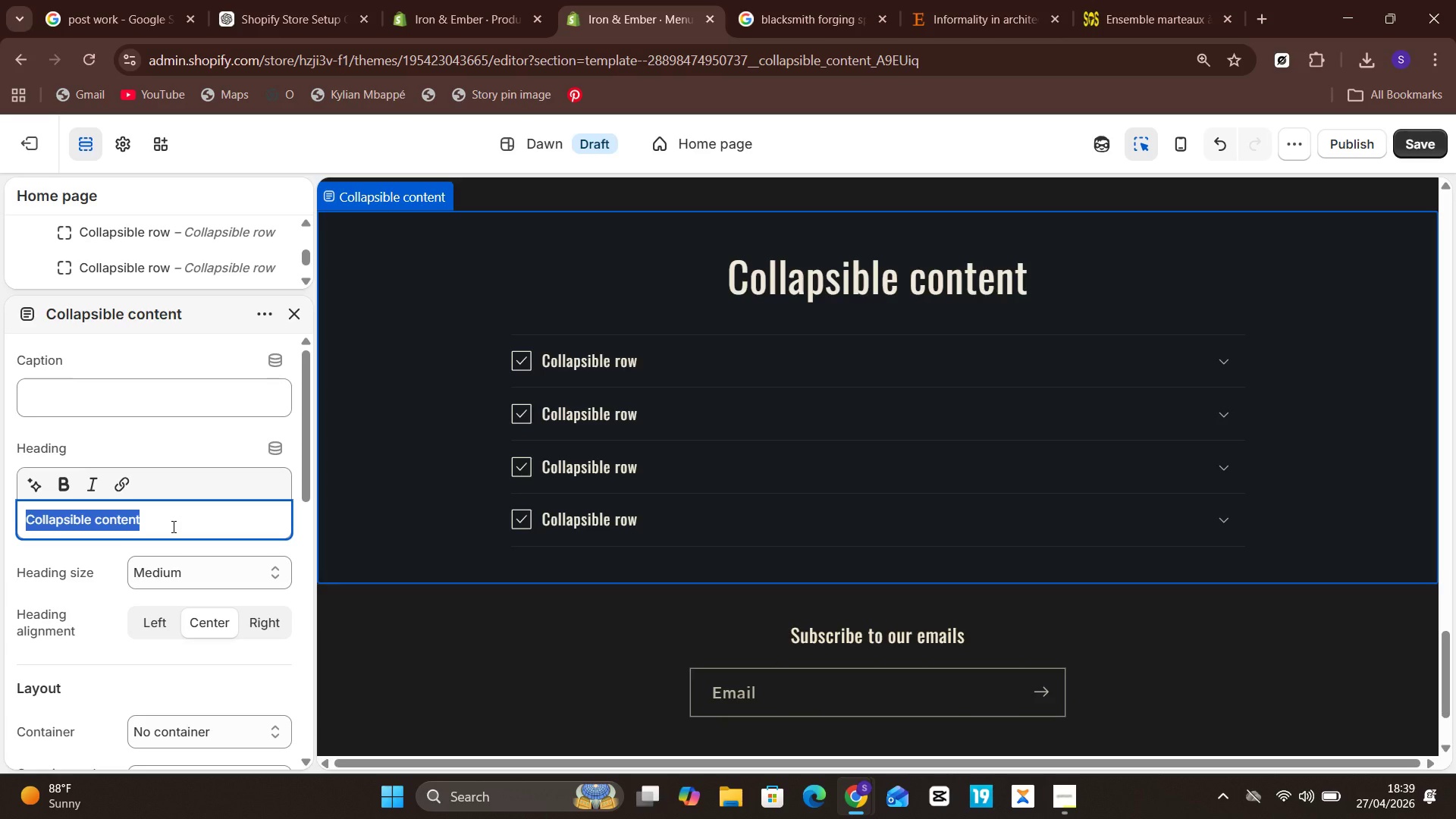 
key(Control+V)
 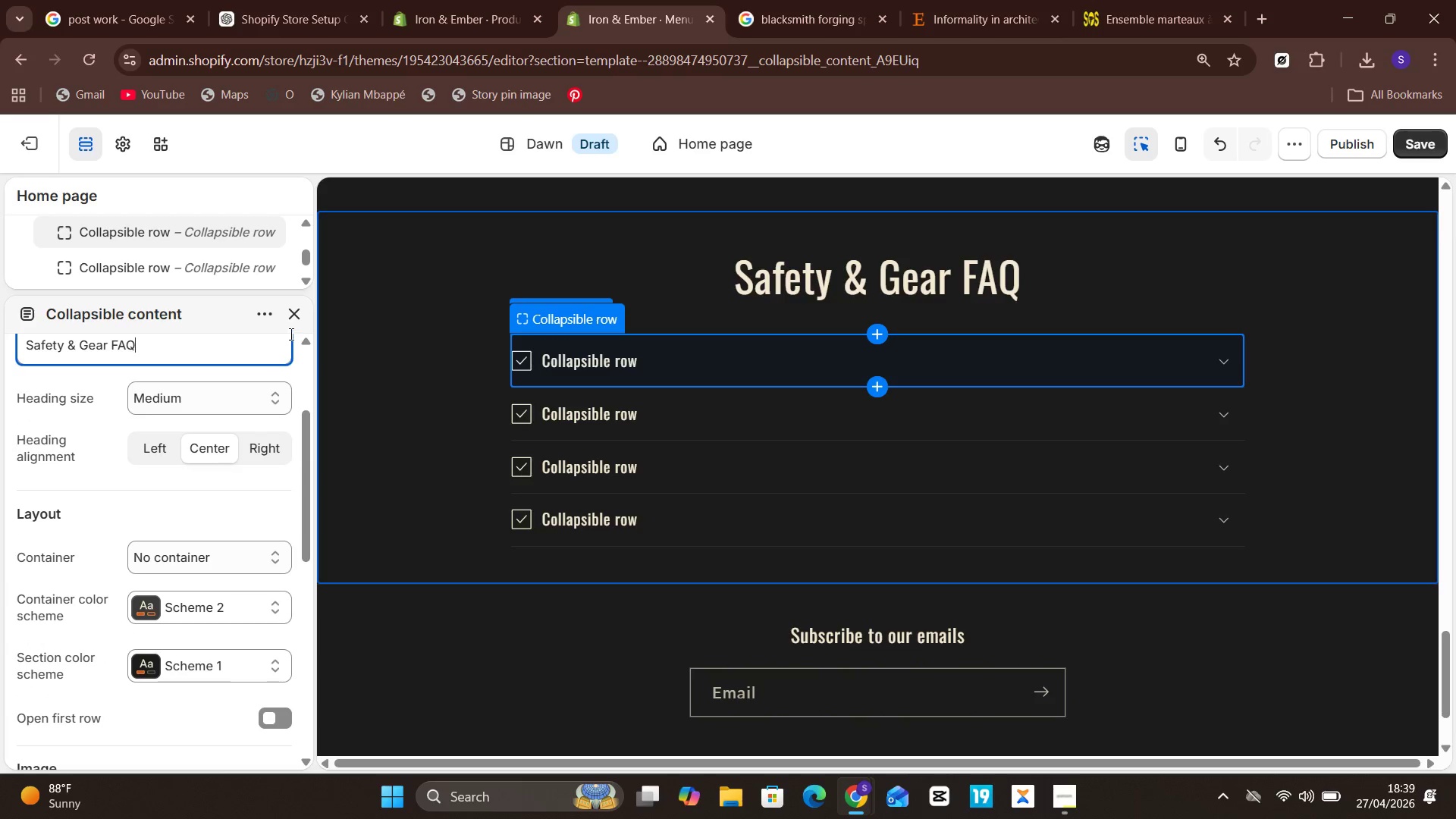 
wait(7.36)
 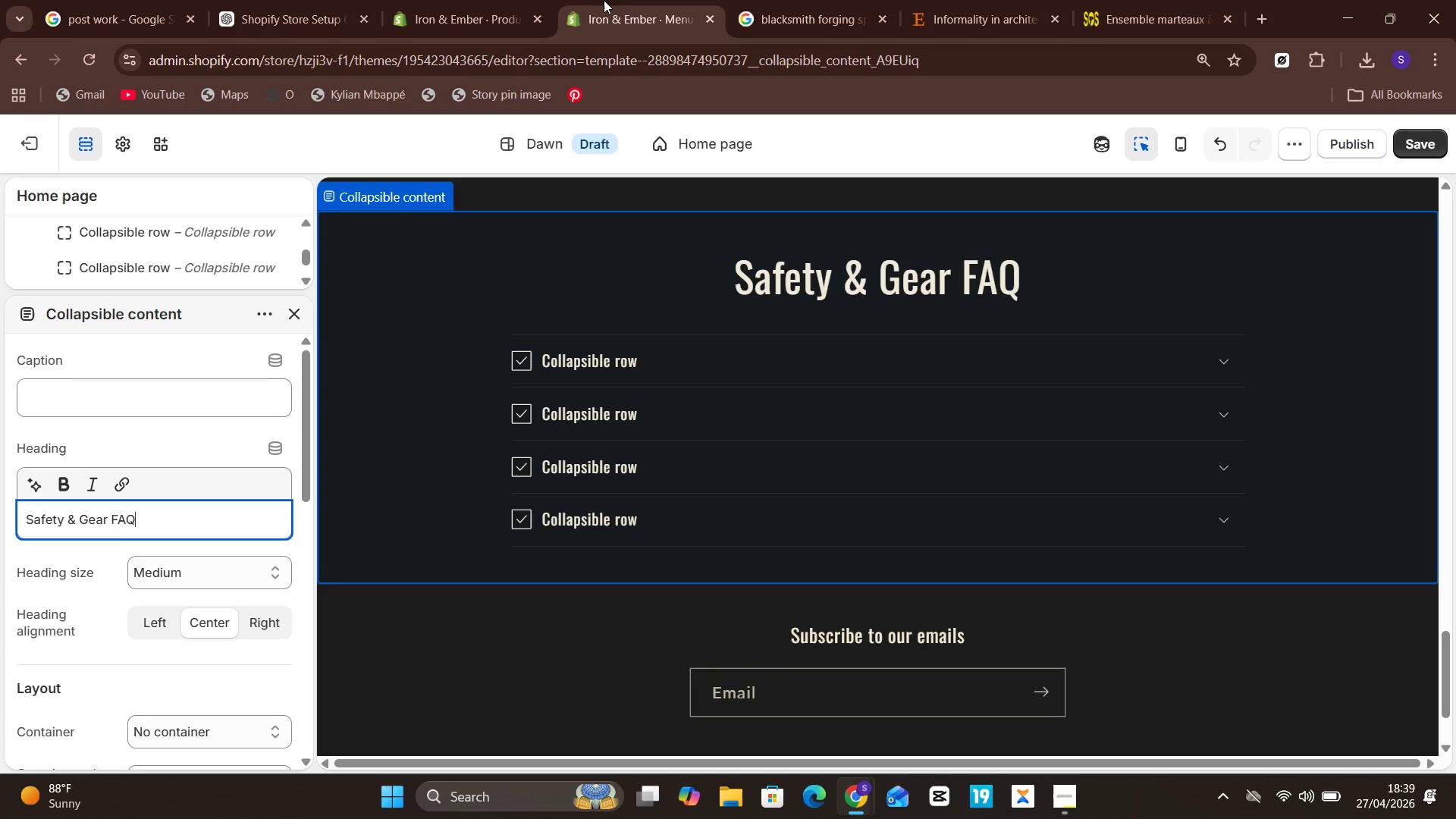 
left_click([639, 355])
 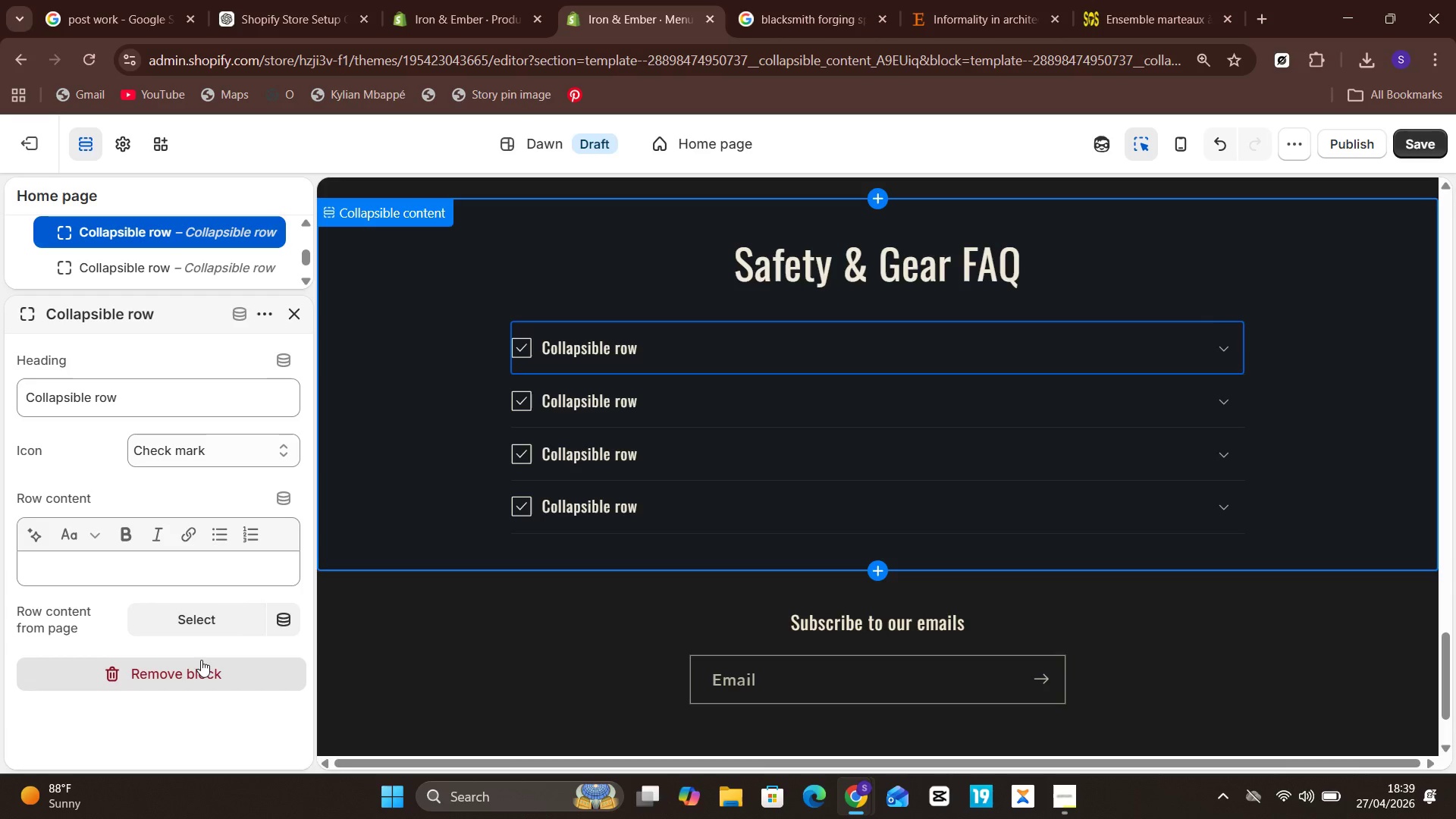 
left_click([201, 660])
 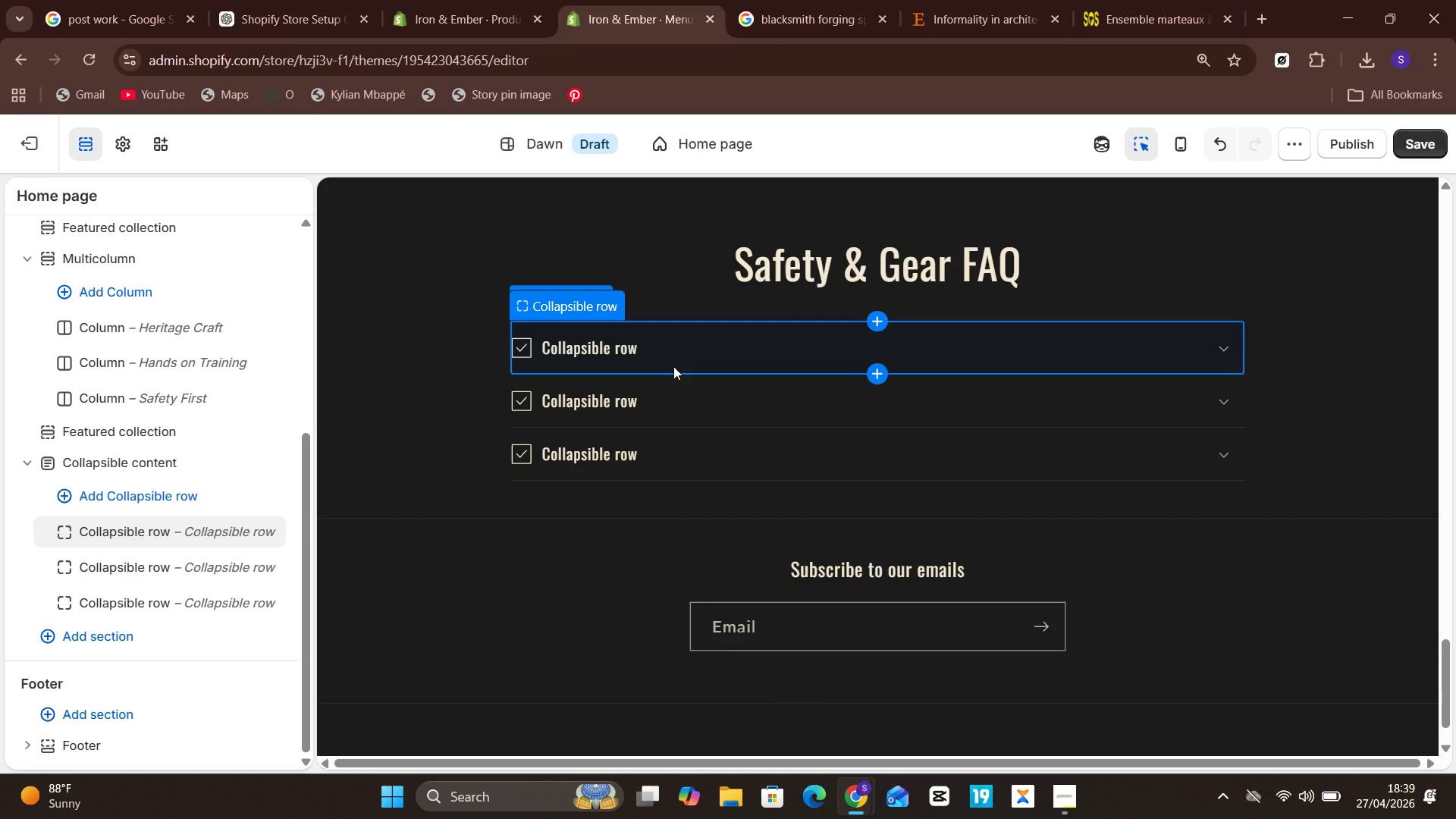 
left_click([663, 352])
 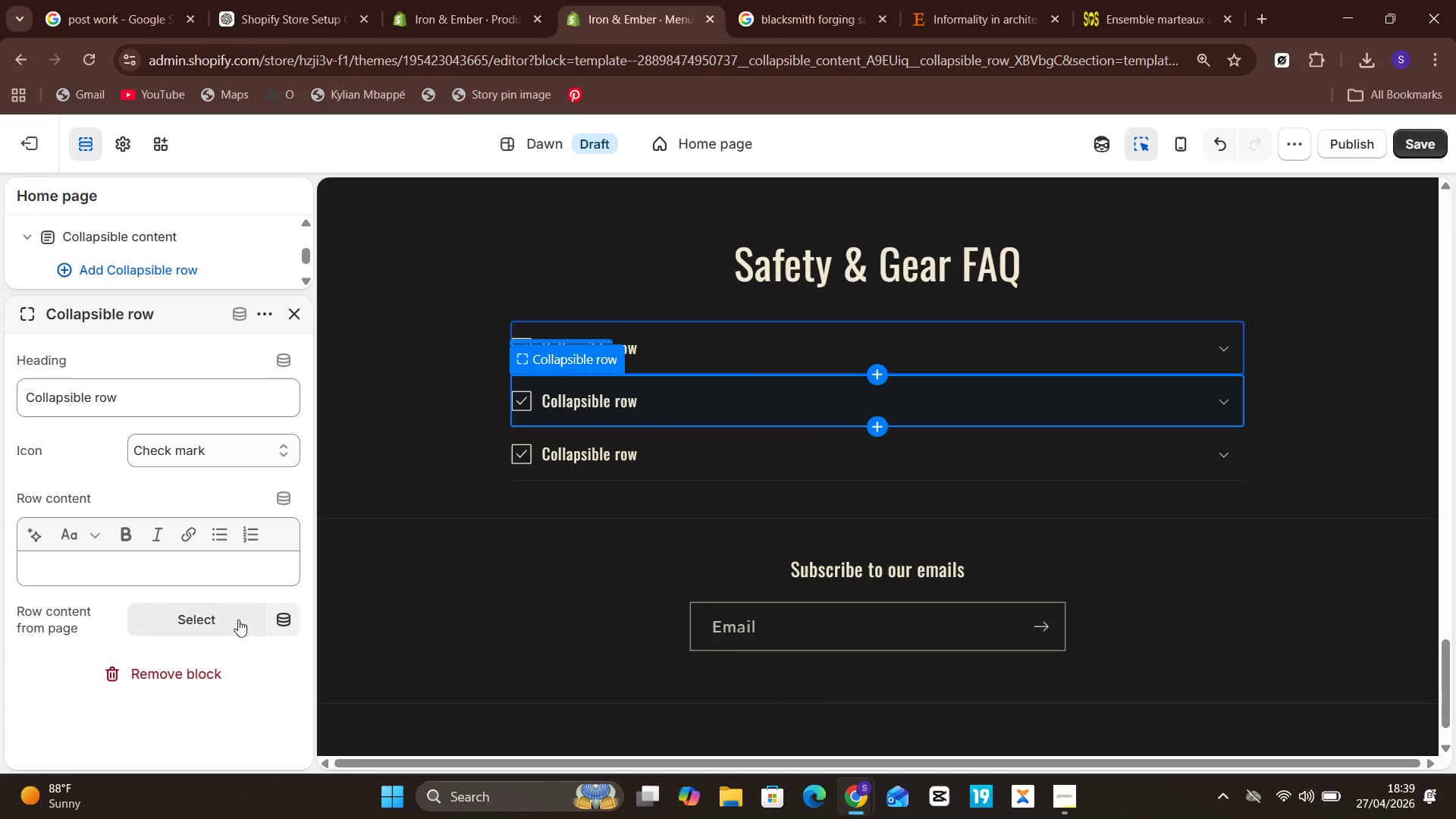 
left_click([190, 668])
 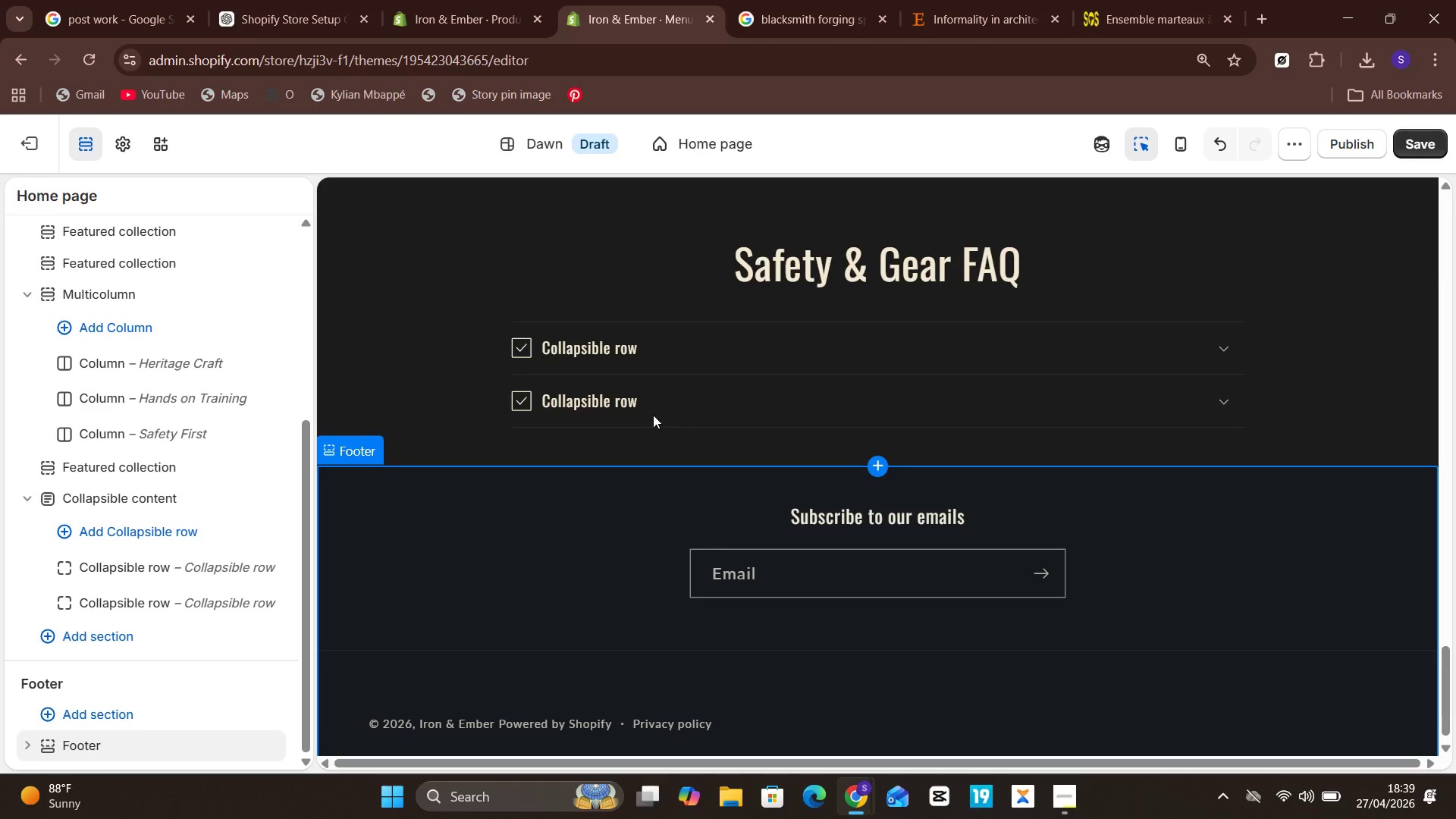 
left_click([620, 354])
 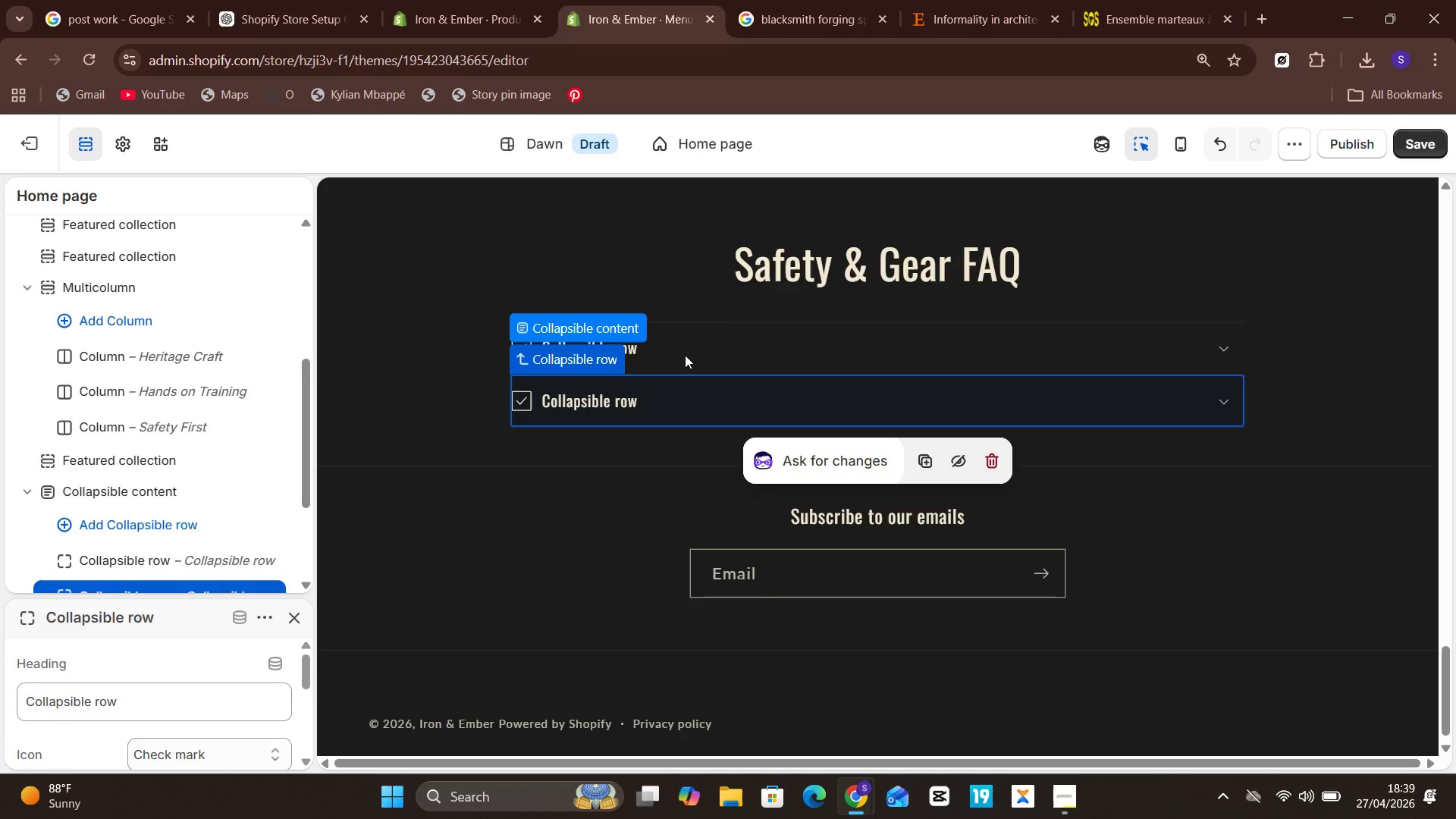 
left_click([687, 355])
 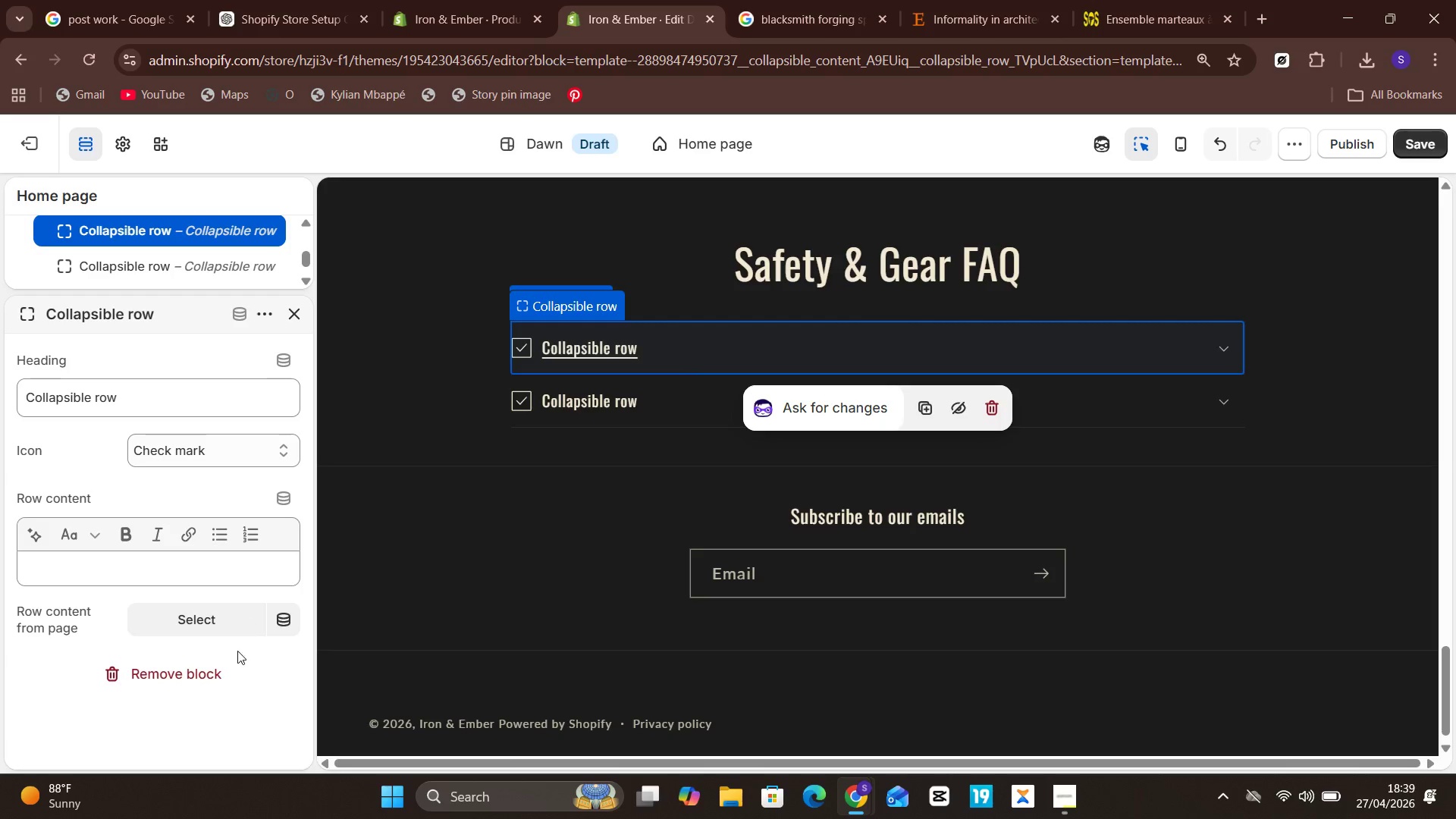 
left_click([231, 667])
 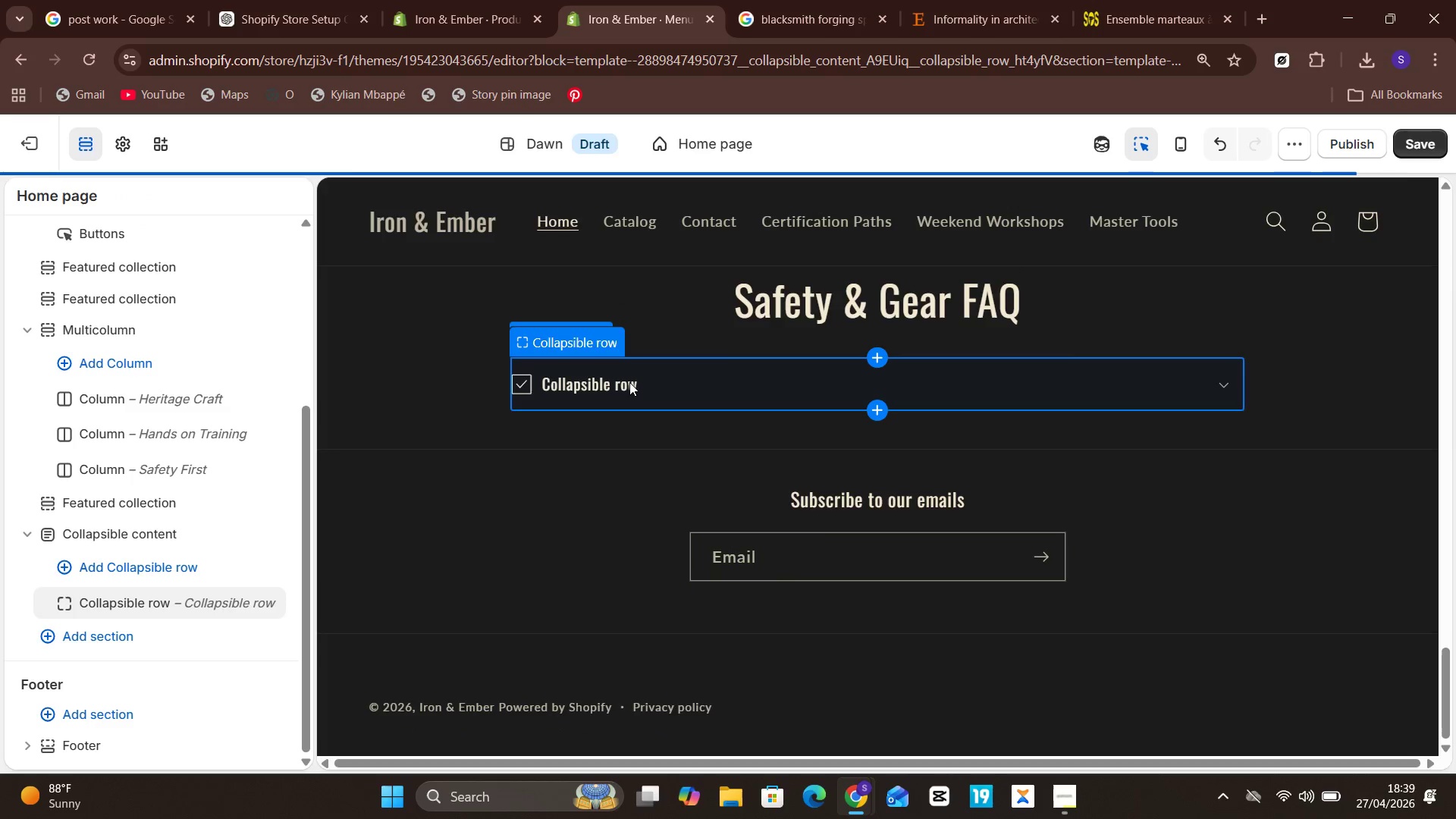 
left_click([629, 382])
 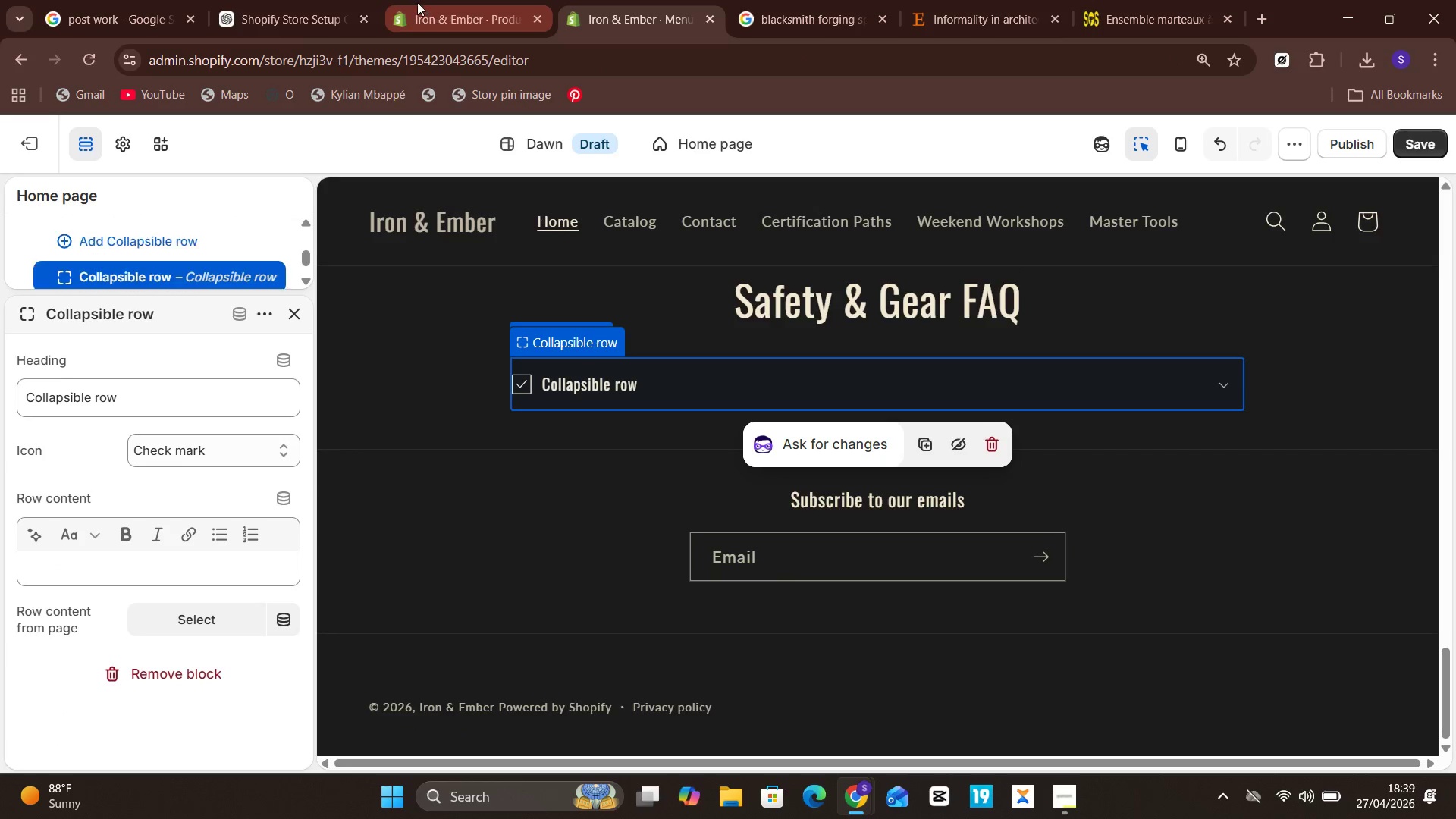 
left_click([258, 0])
 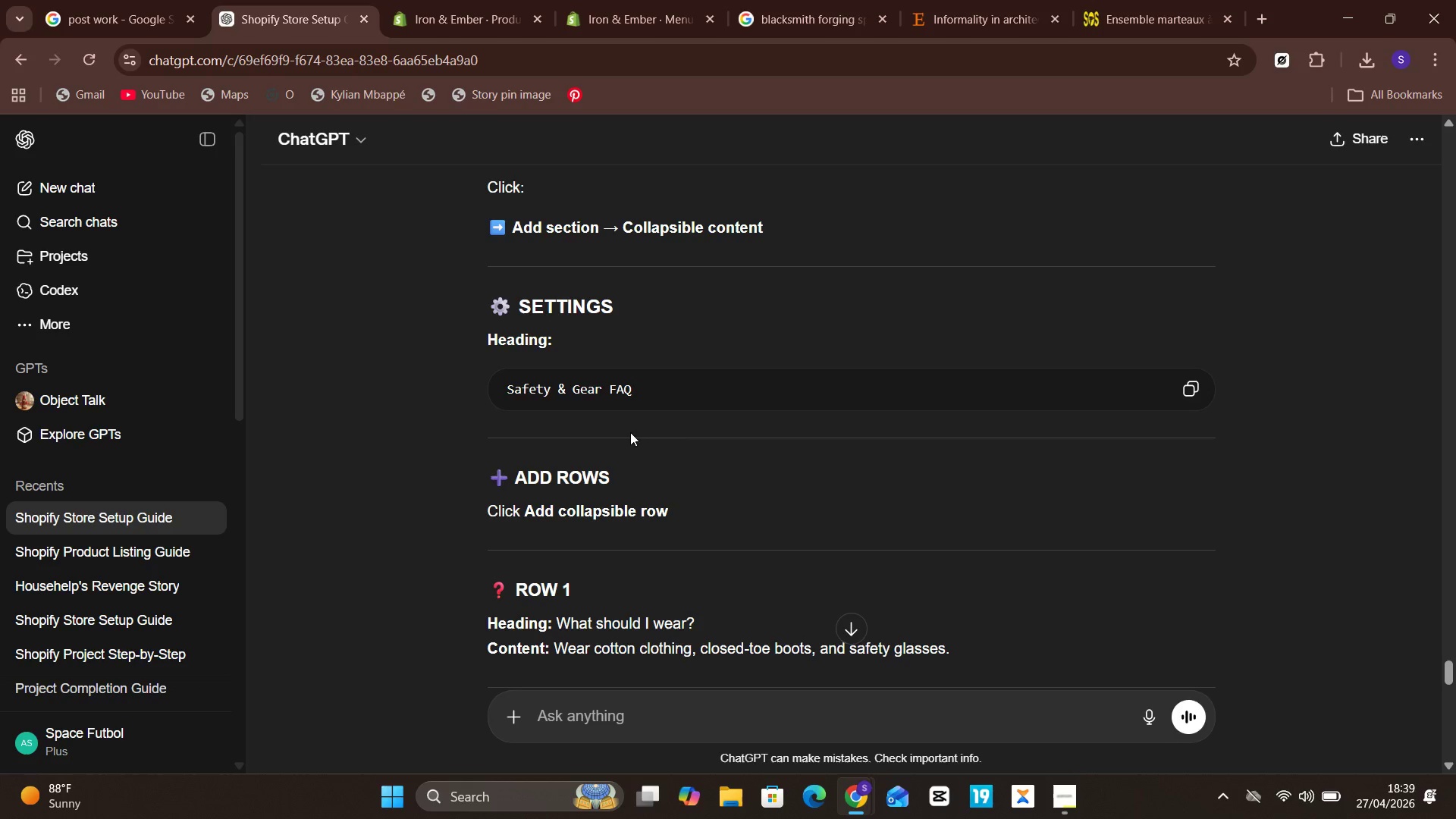 
mouse_move([738, 536])
 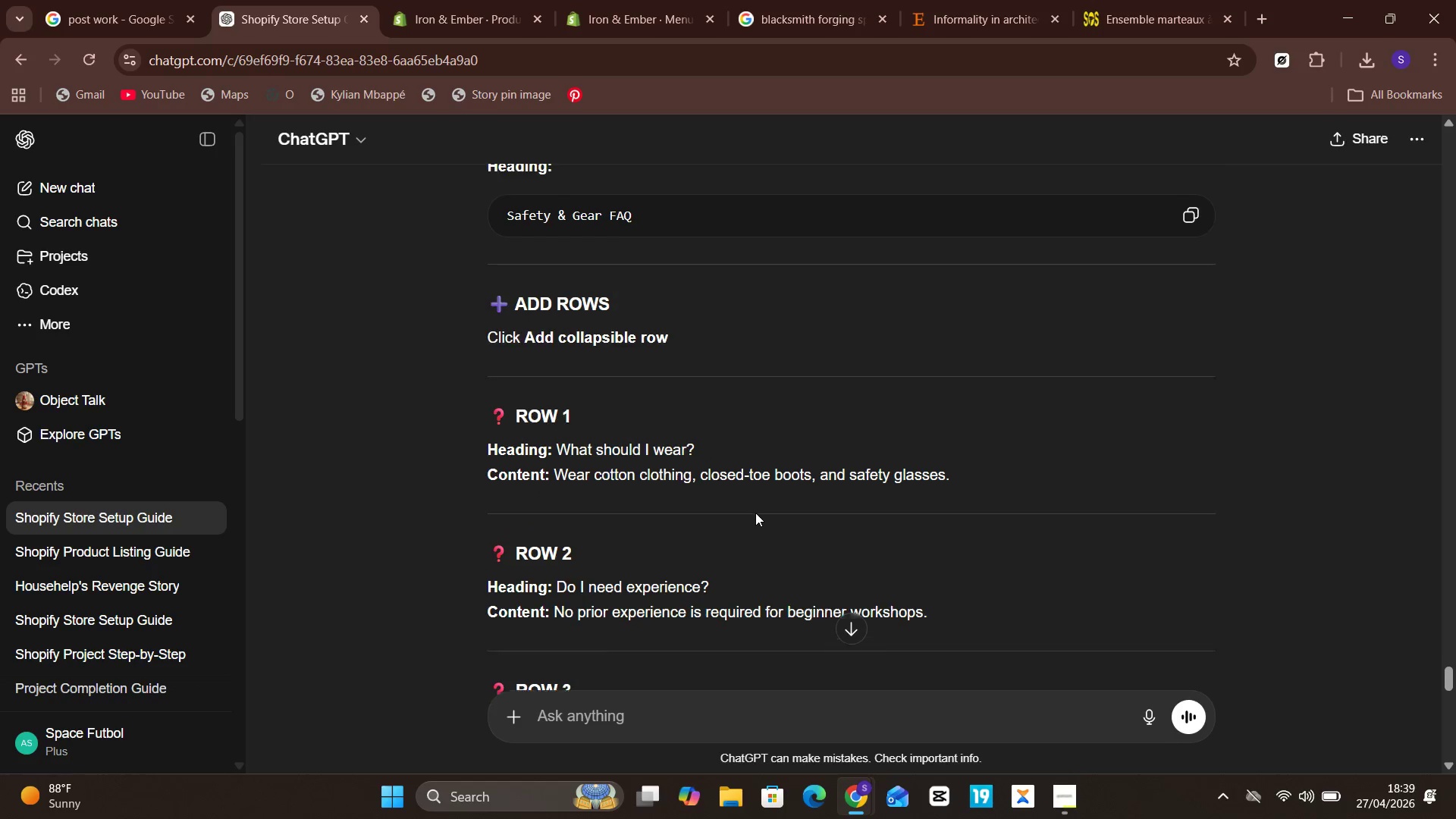 
wait(7.27)
 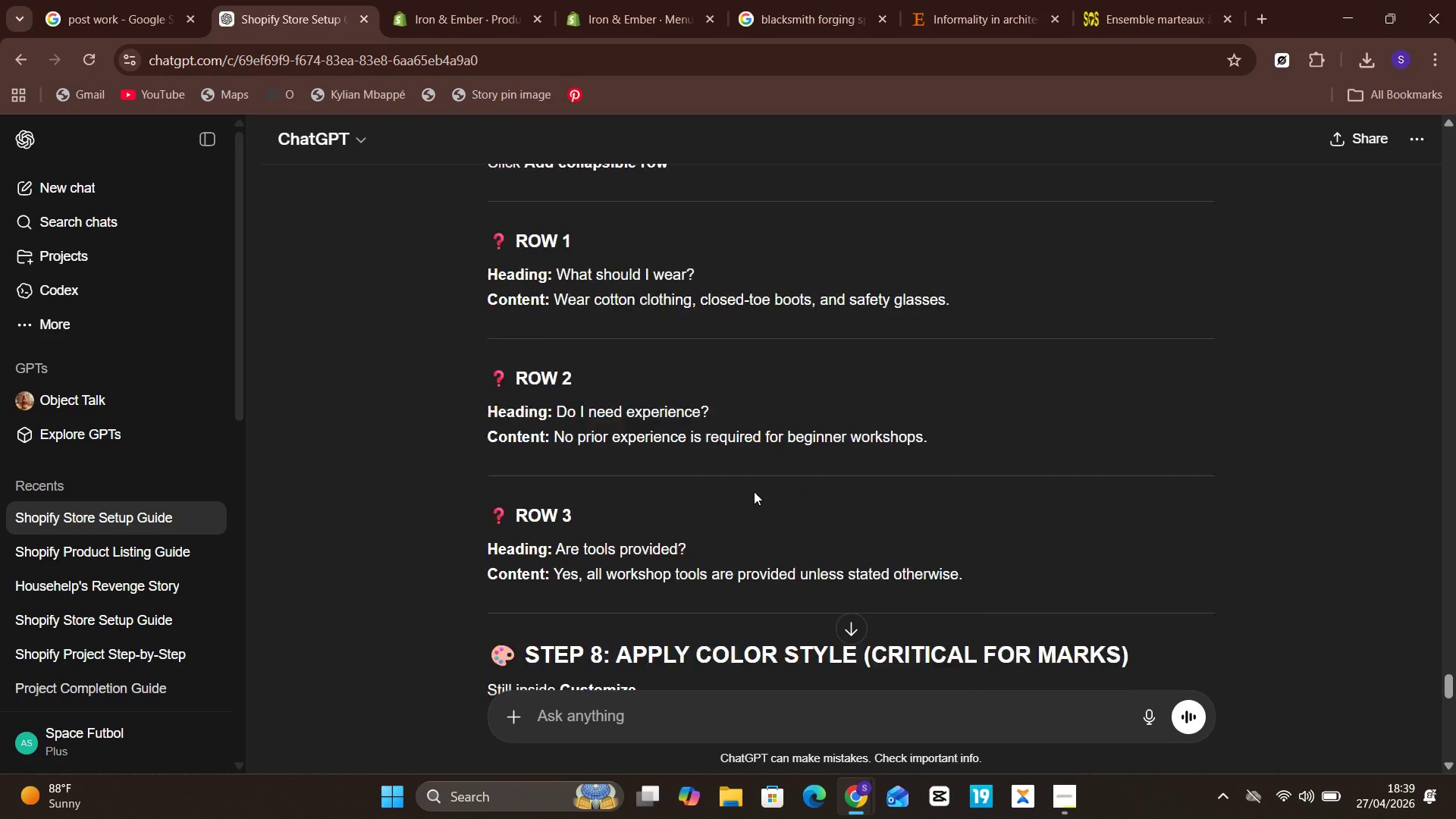 
left_click([618, 0])
 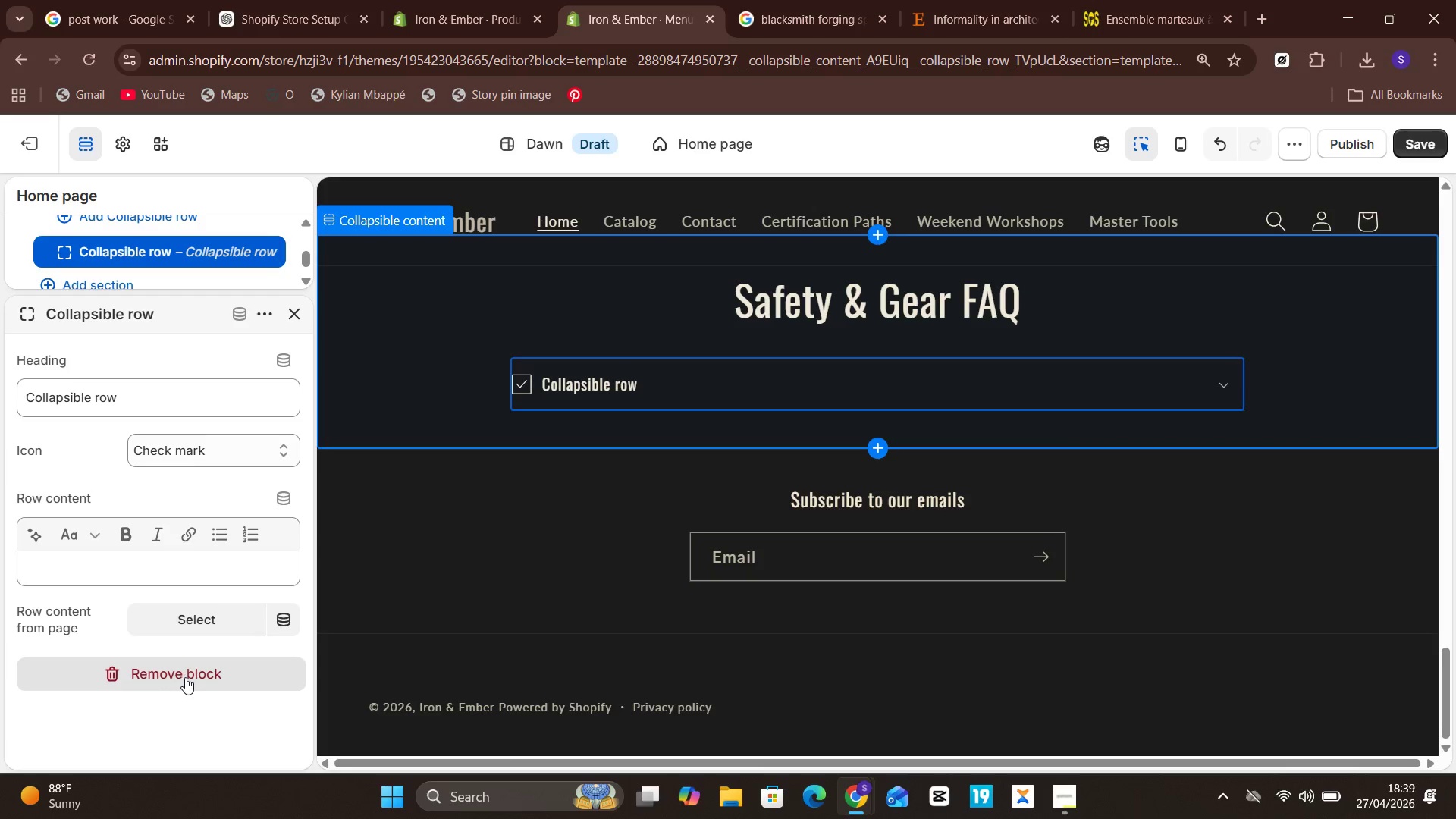 
left_click([293, 310])
 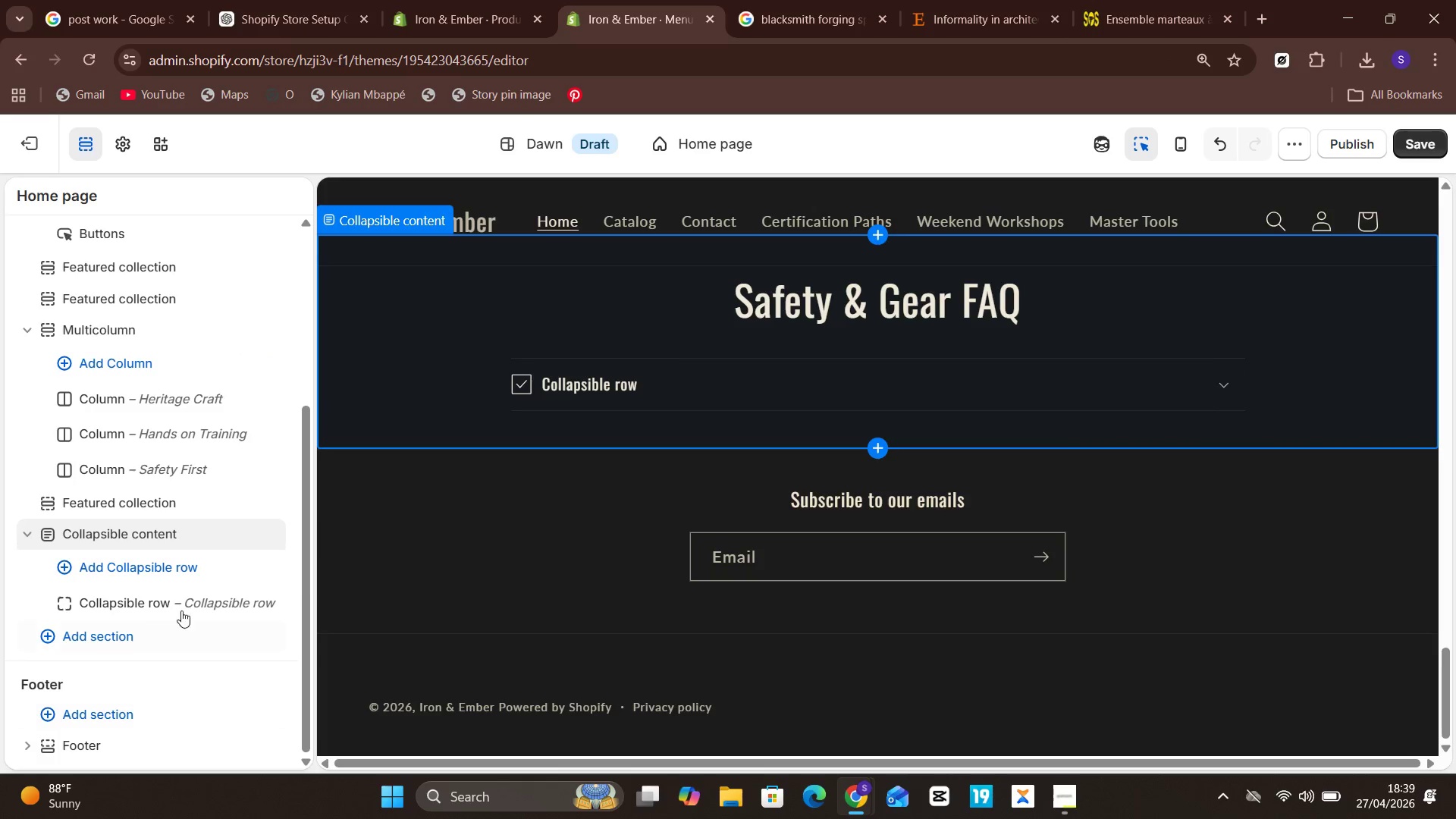 
left_click([146, 560])
 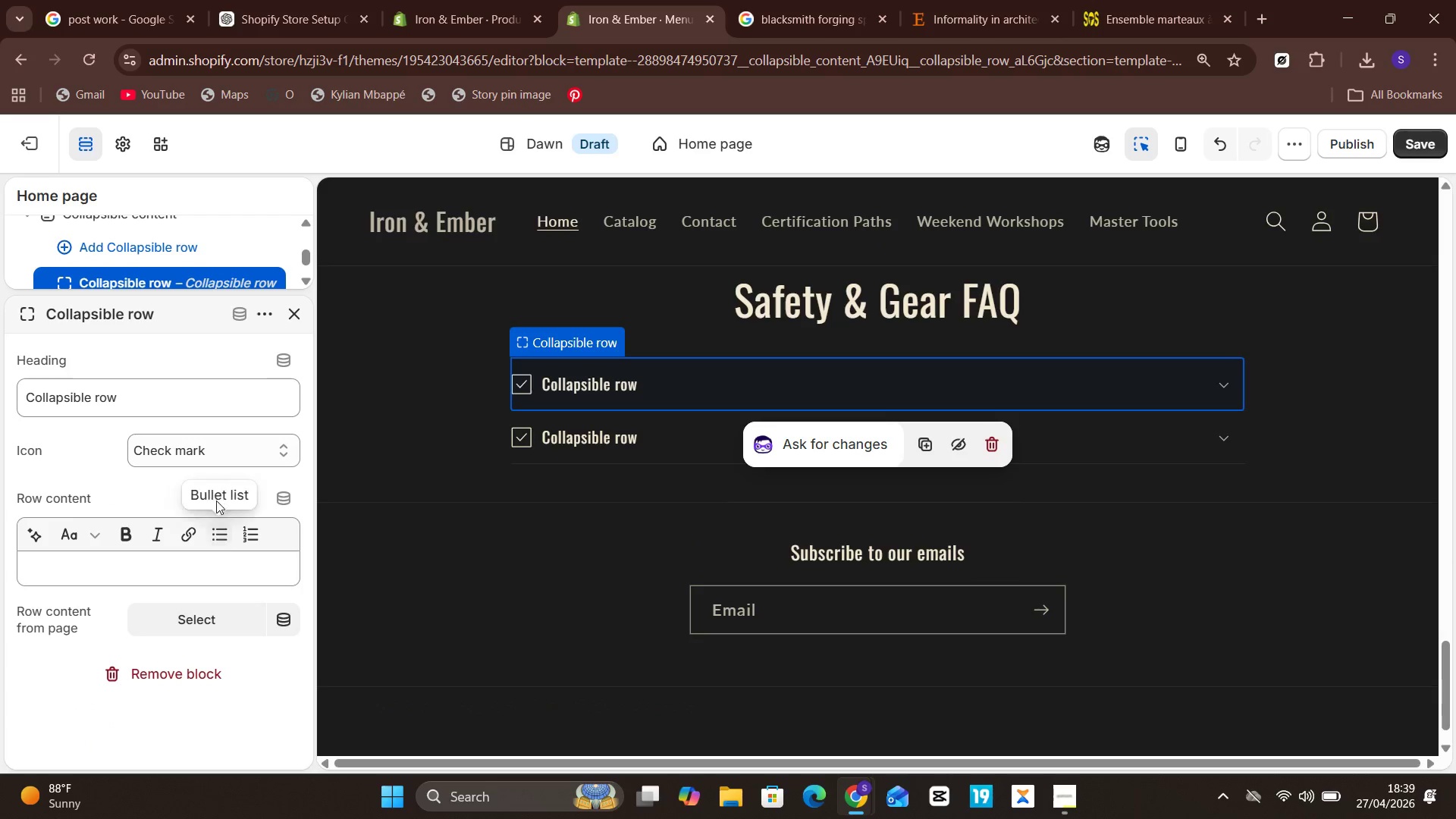 
left_click([303, 317])
 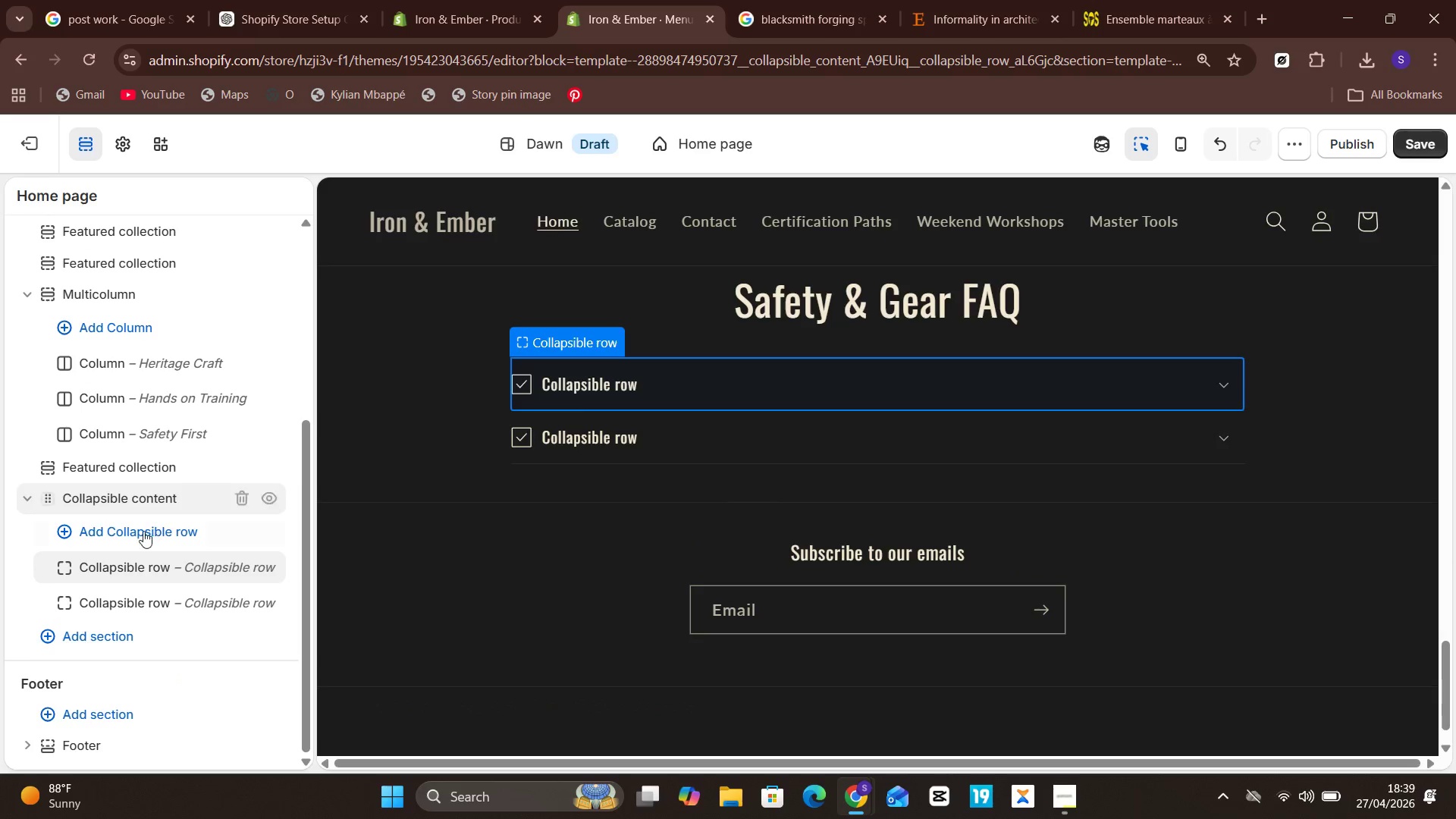 
left_click([137, 540])
 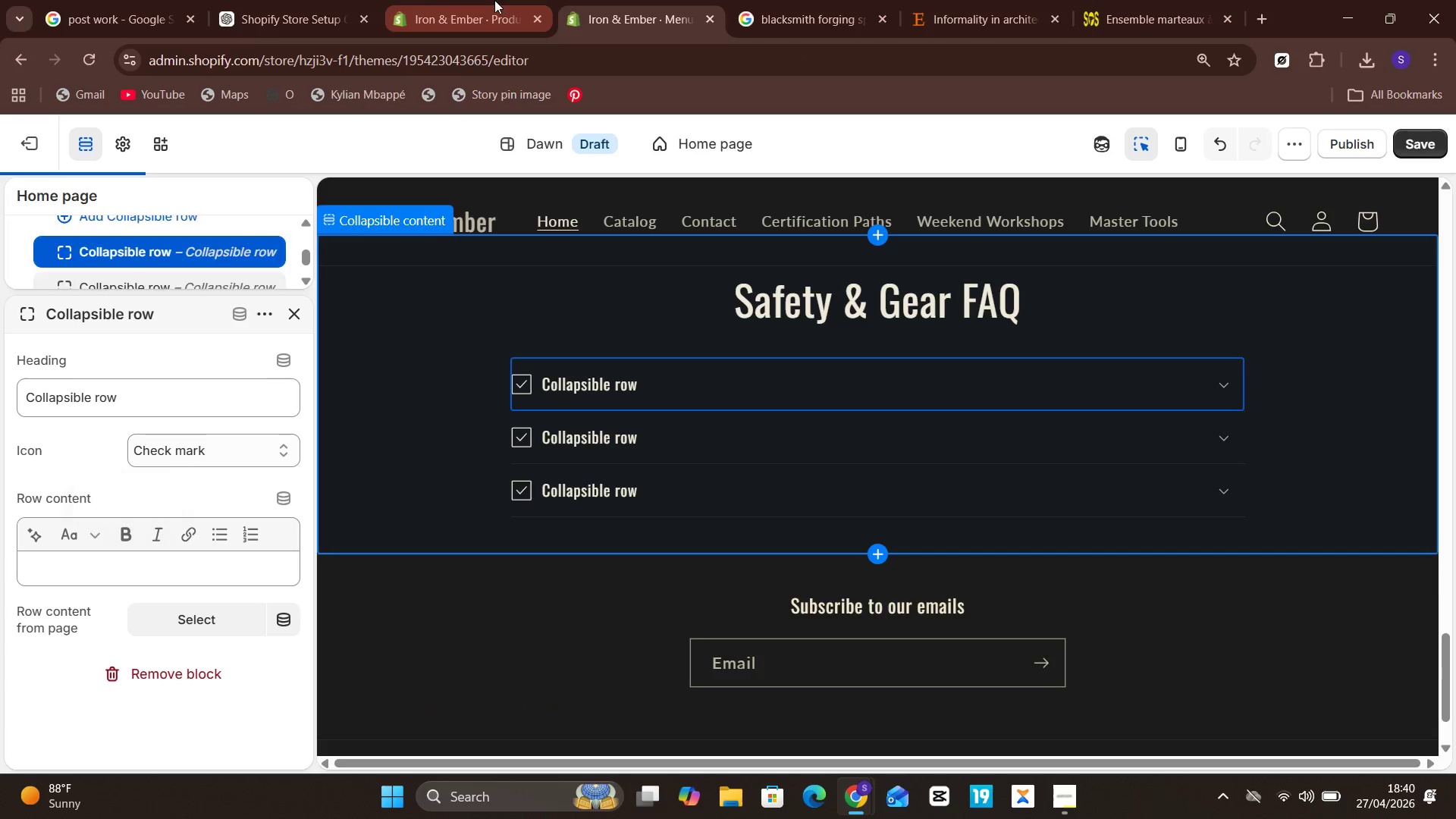 
left_click([339, 0])
 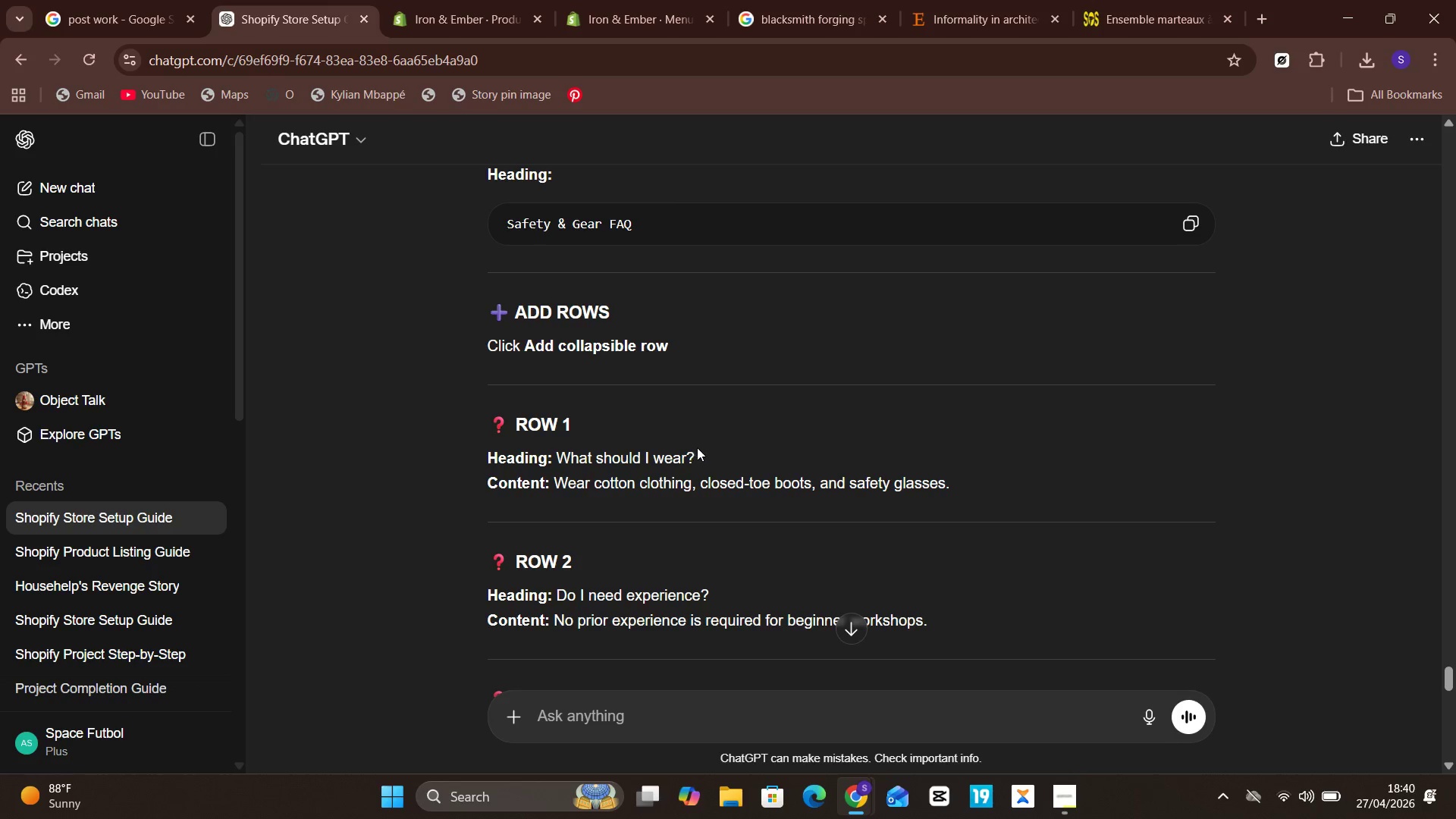 
left_click_drag(start_coordinate=[704, 457], to_coordinate=[563, 456])
 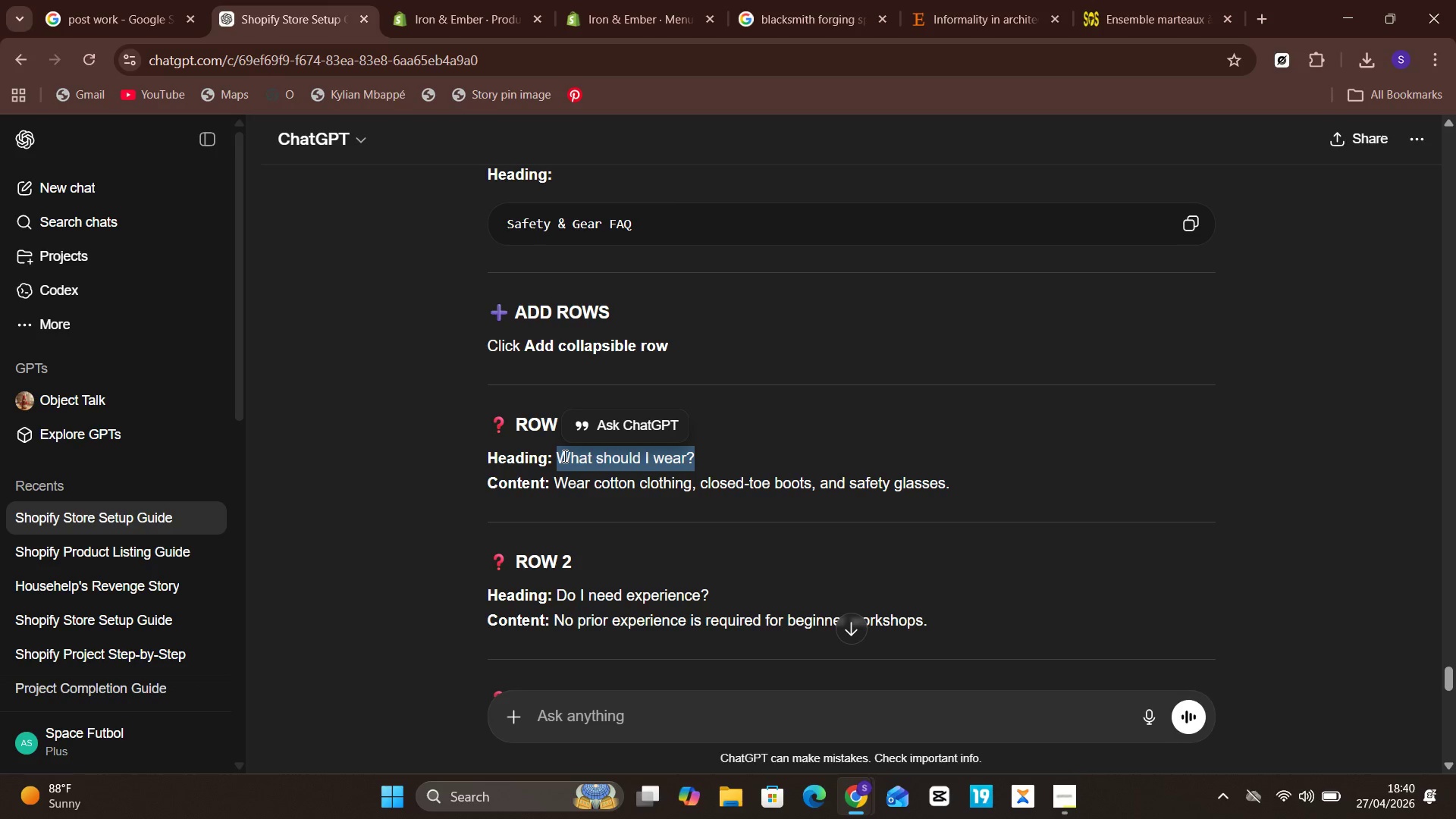 
key(Control+C)
 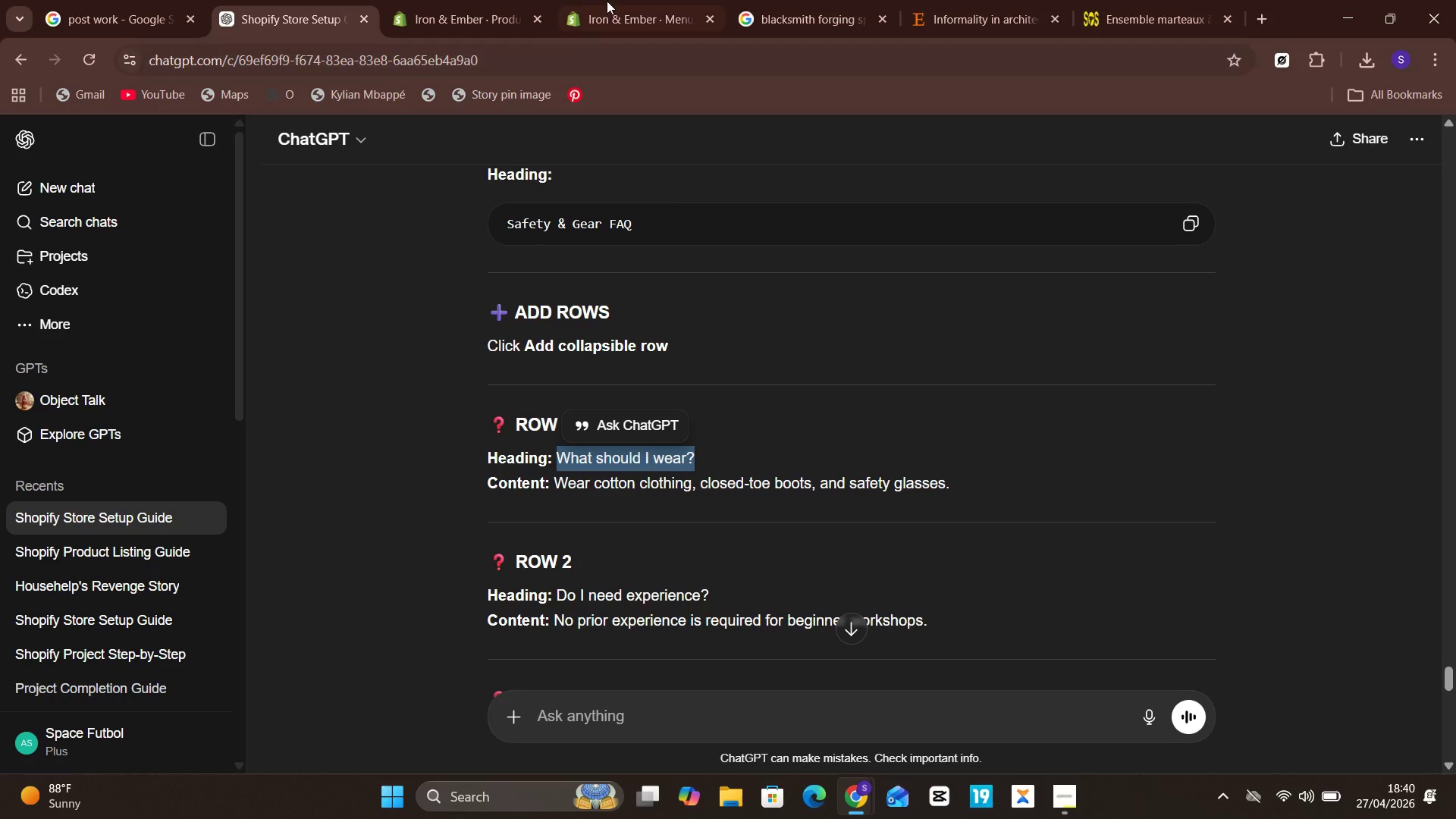 
left_click([604, 0])
 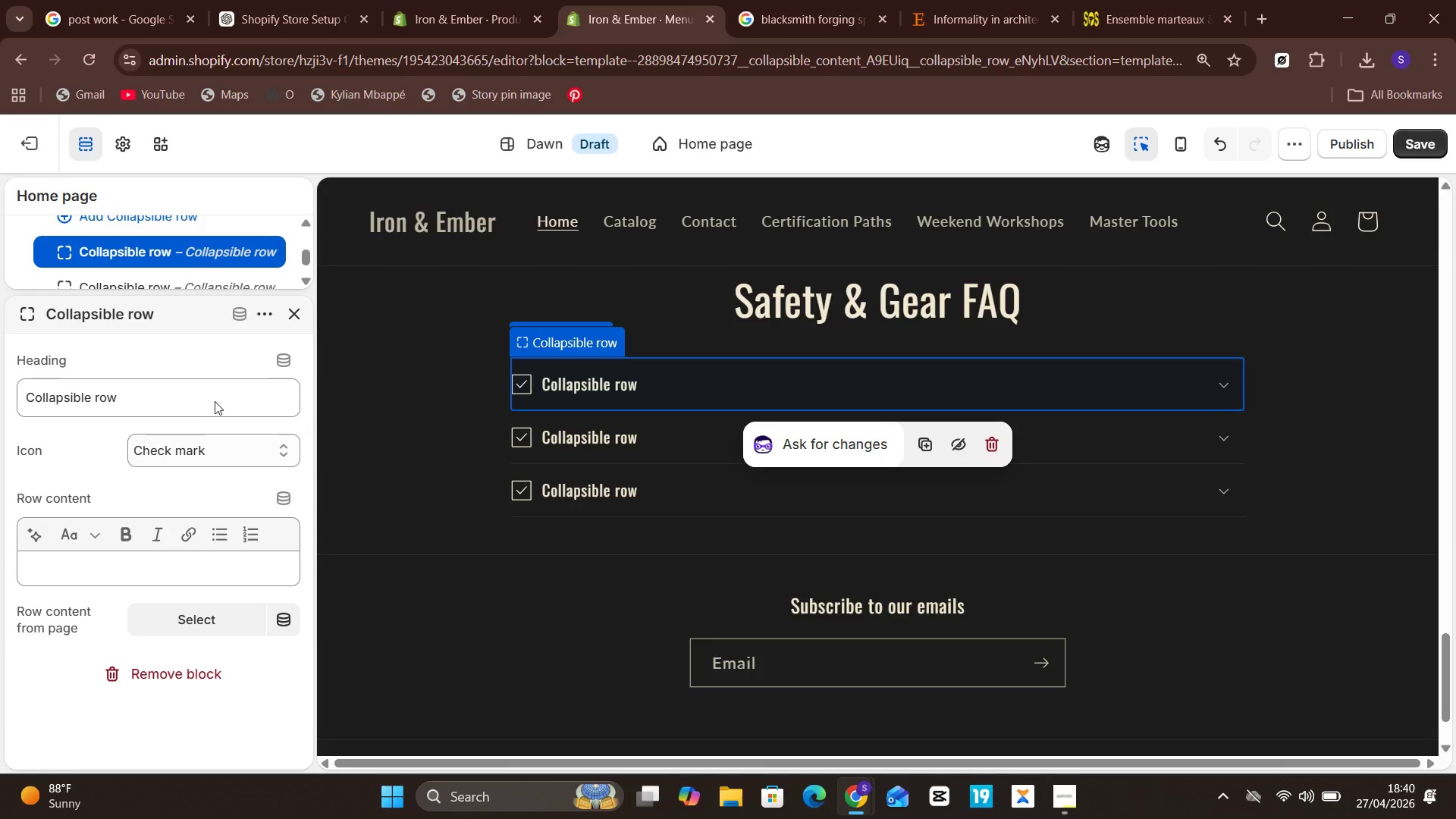 
left_click([177, 406])
 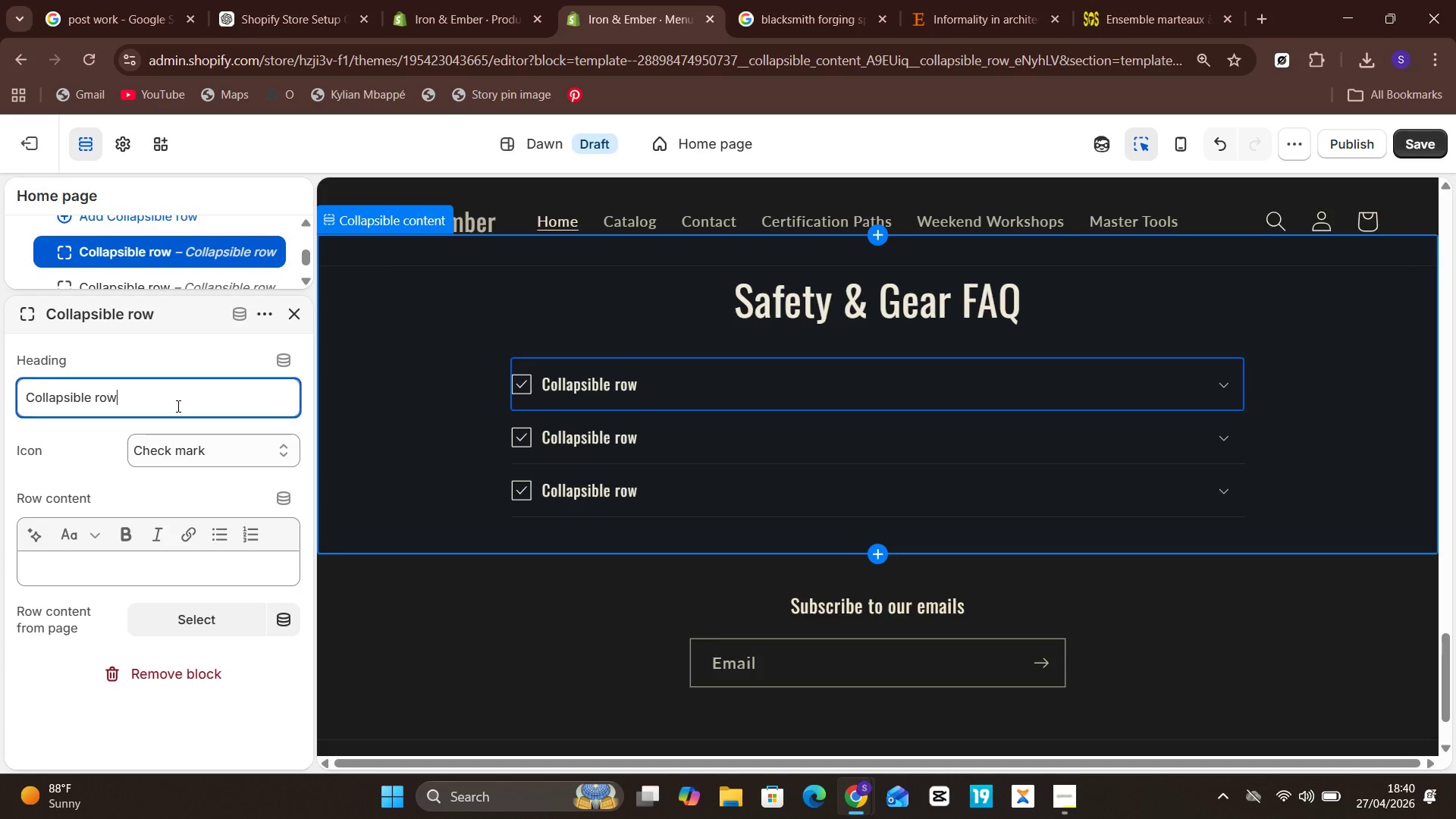 
key(A)
 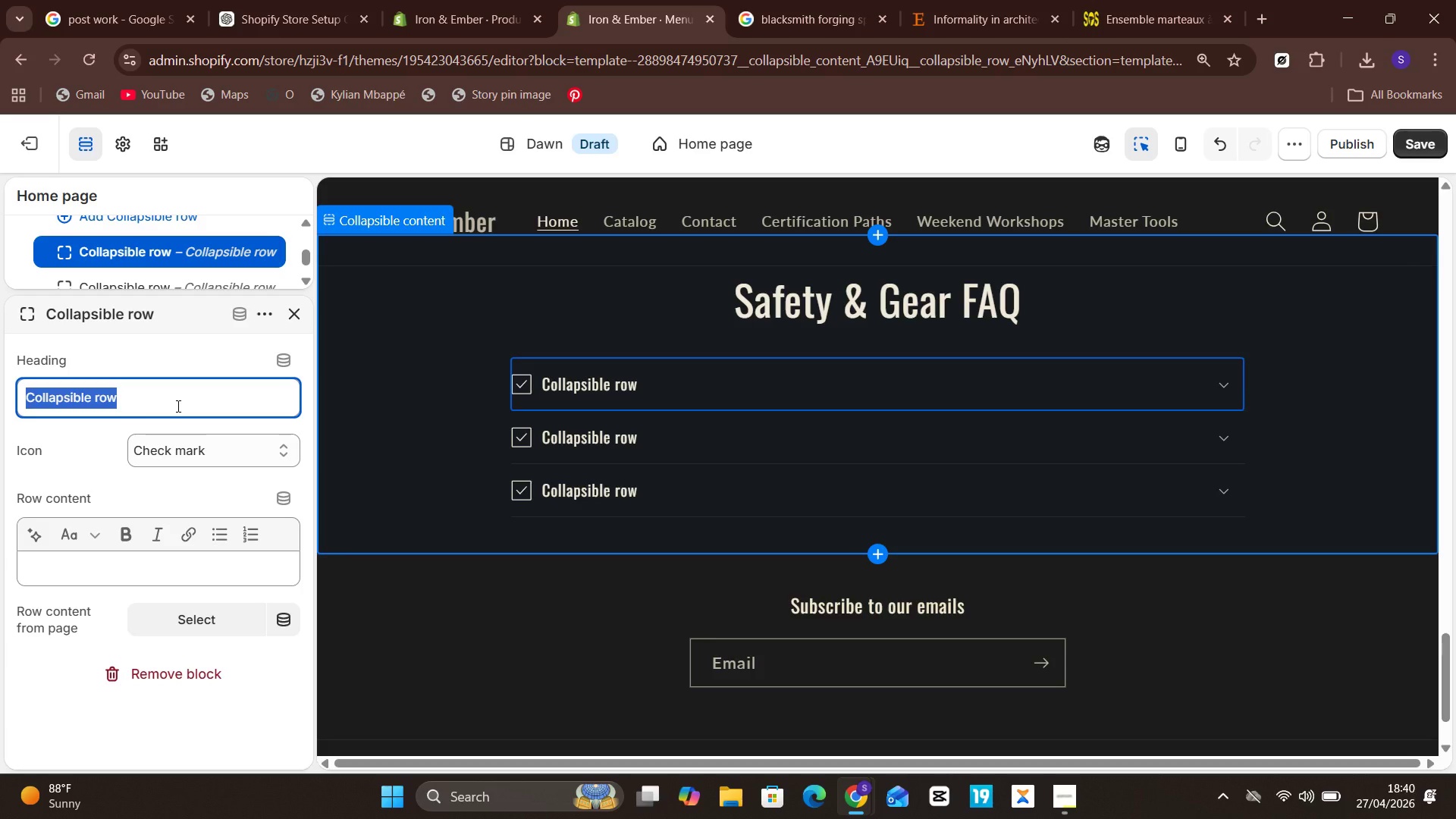 
key(Control+V)
 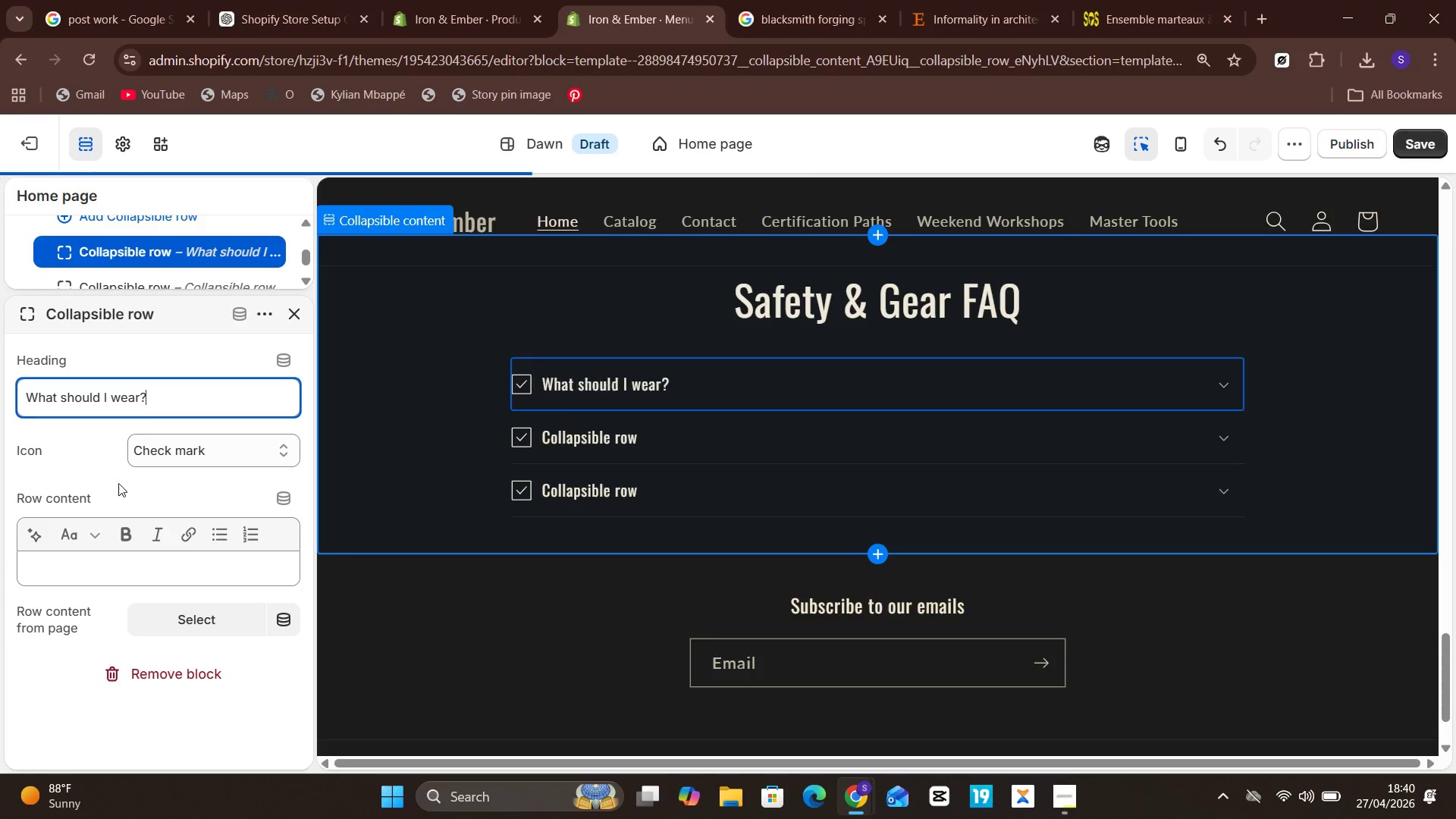 
left_click([115, 483])
 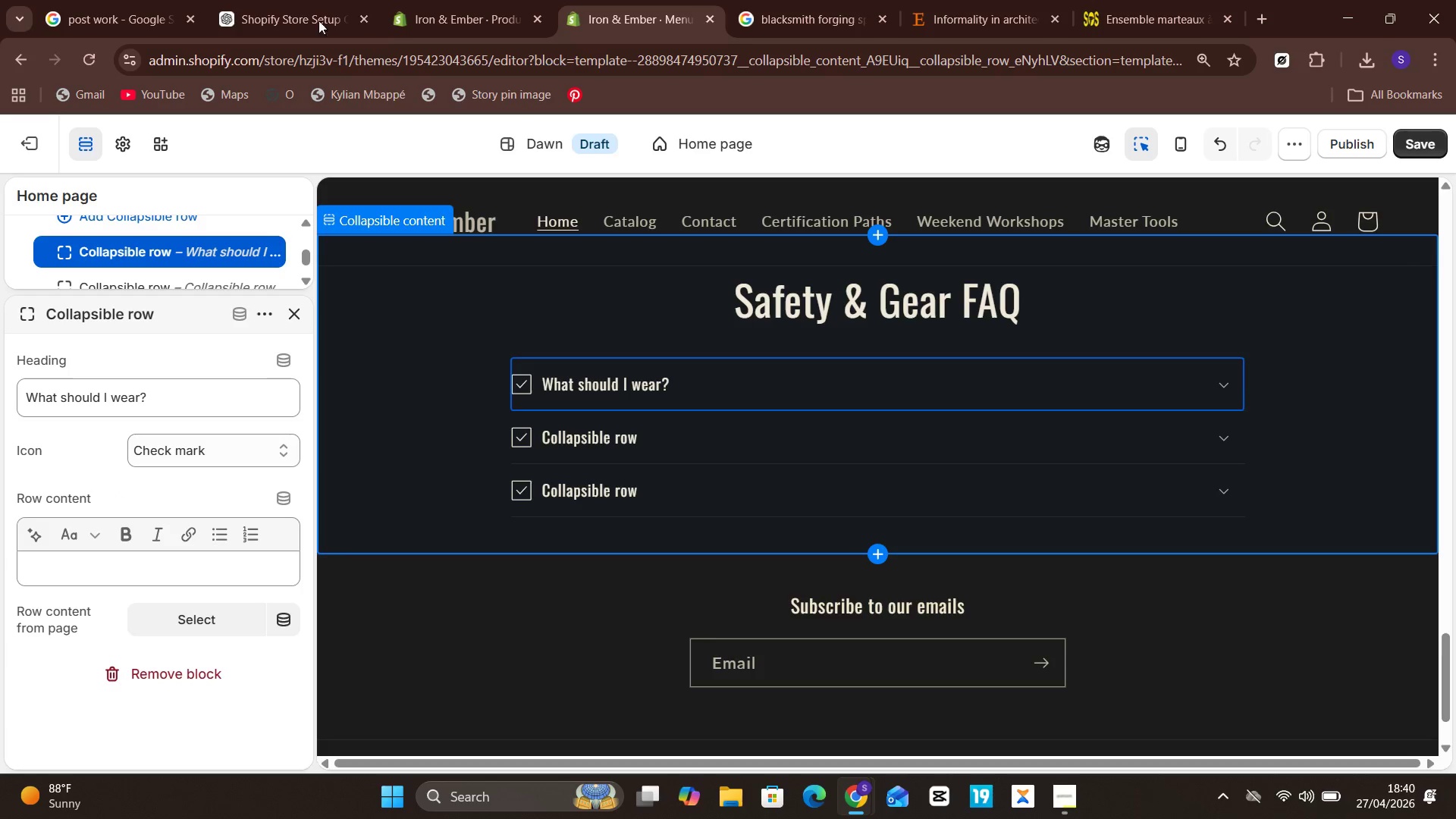 
left_click([284, 8])
 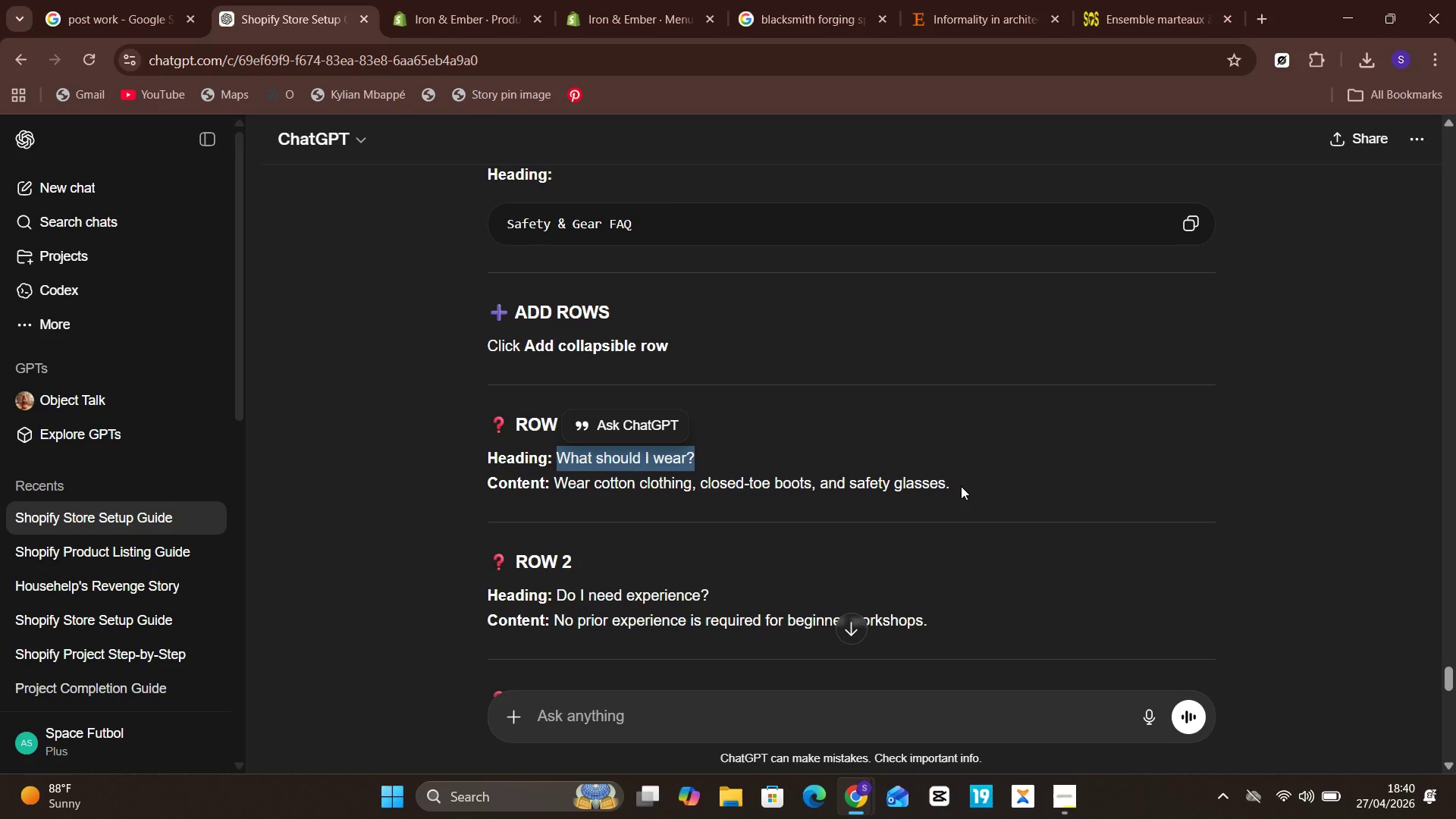 
left_click_drag(start_coordinate=[961, 487], to_coordinate=[557, 477])
 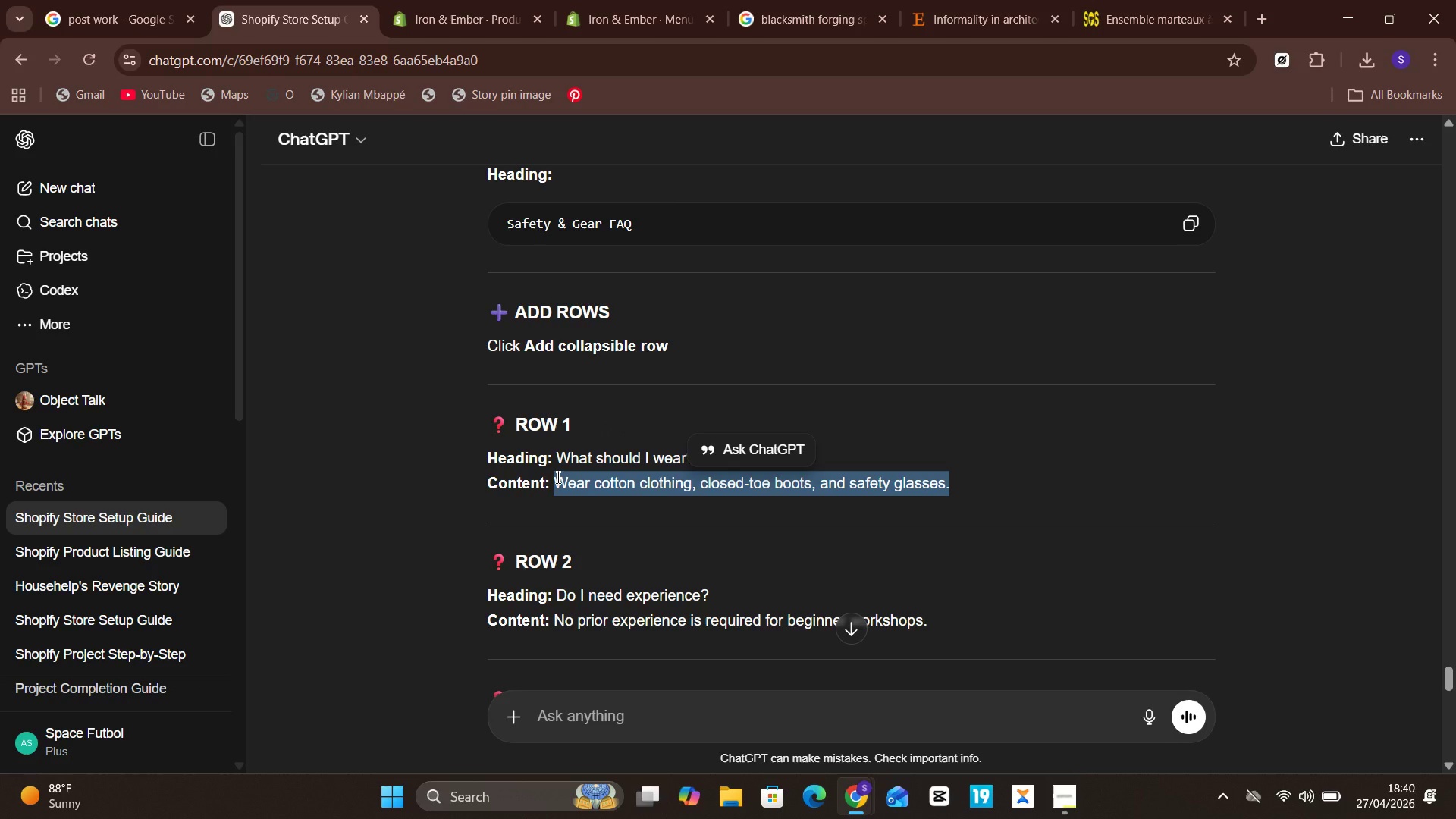 
hold_key(key=ControlLeft, duration=0.73)
 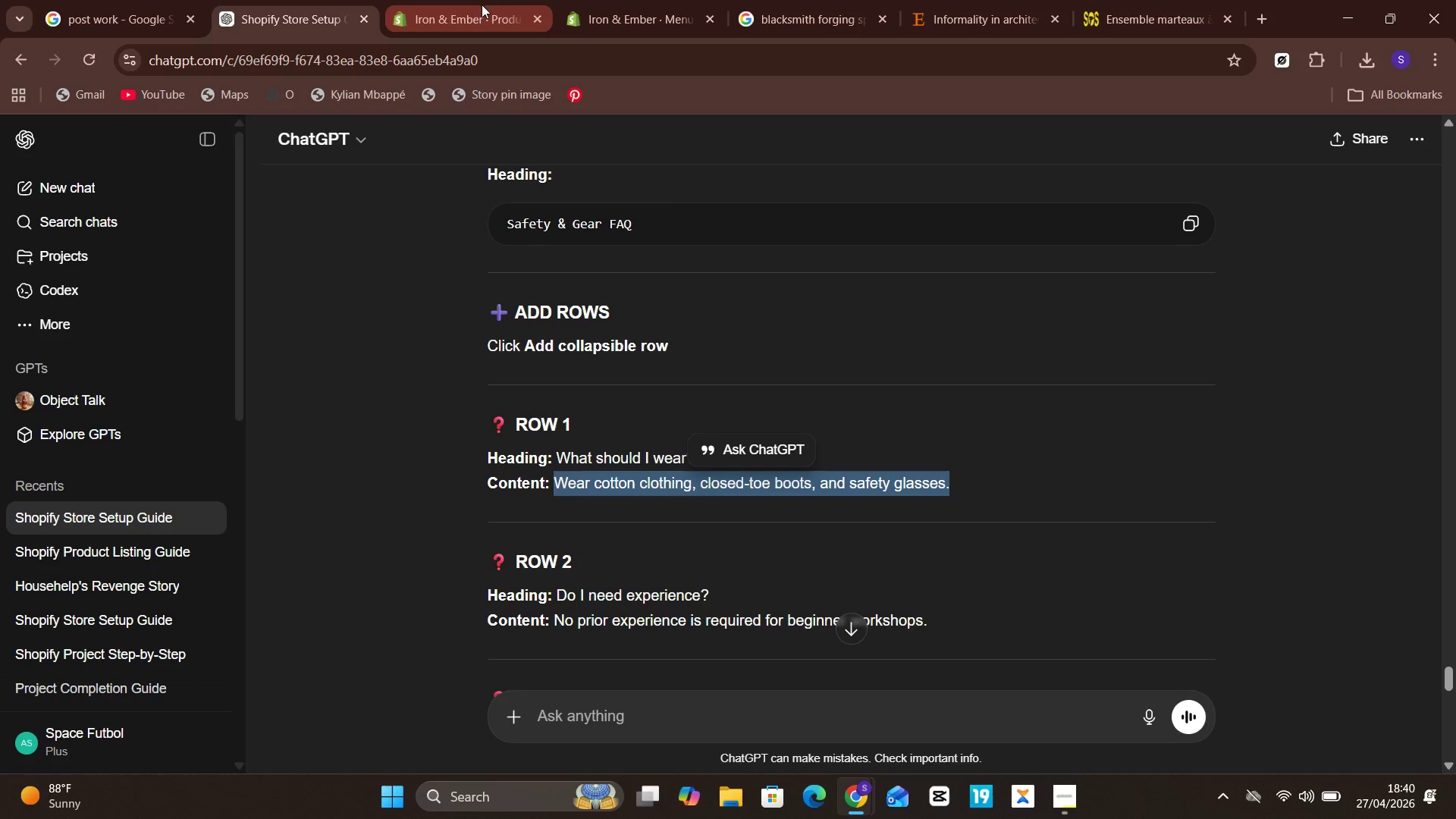 
hold_key(key=C, duration=0.34)
 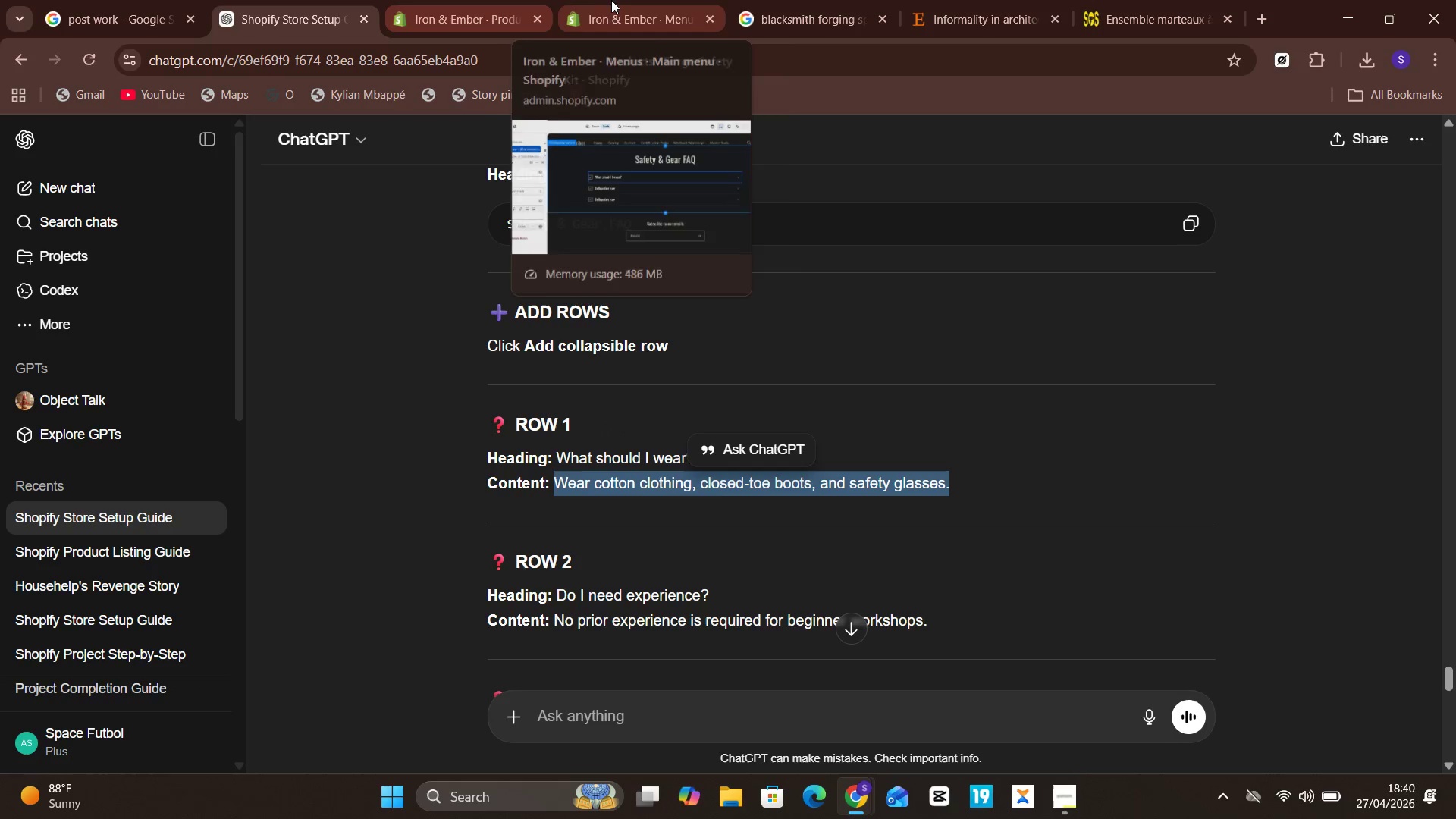 
left_click([612, 0])
 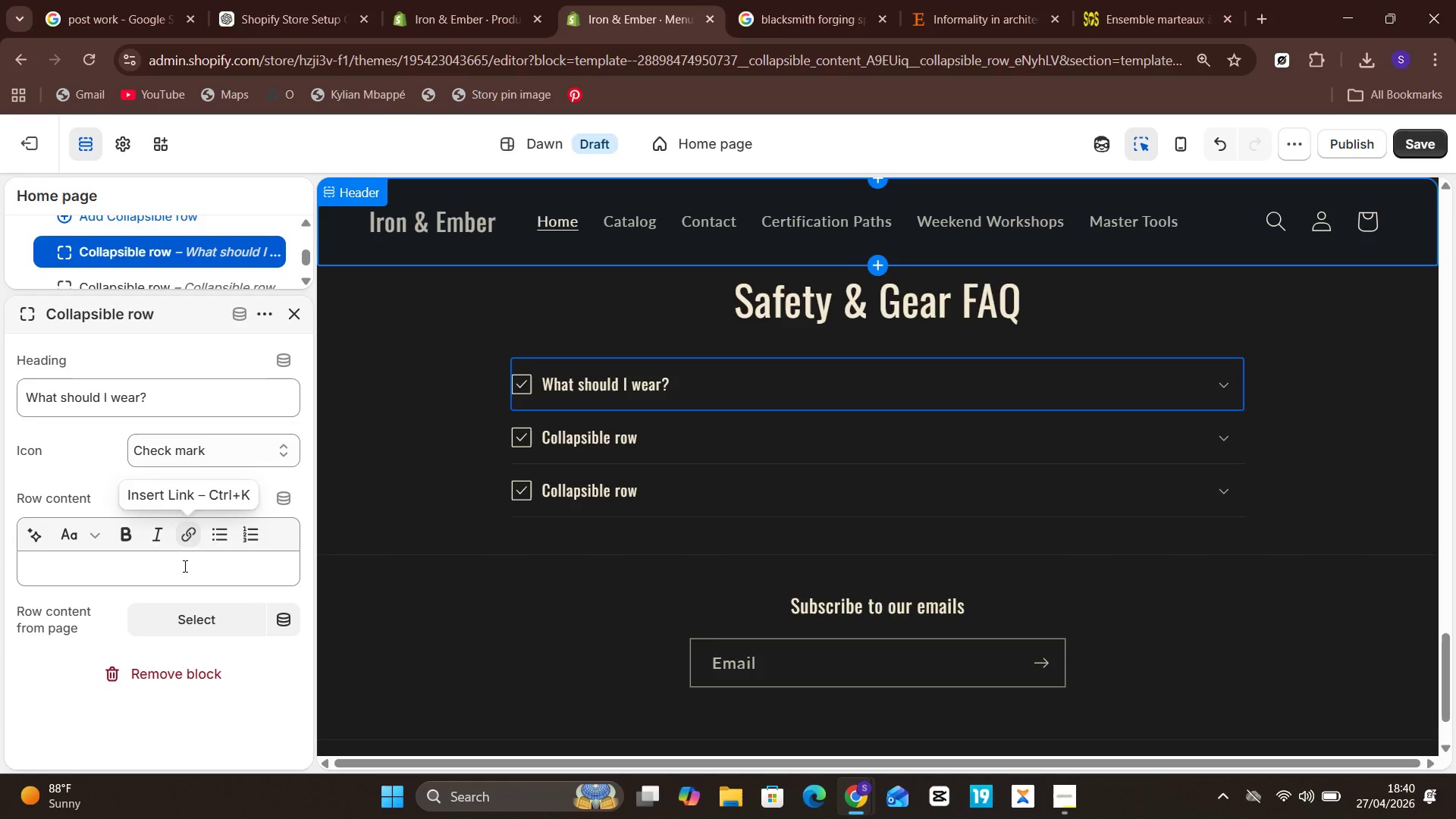 
left_click([180, 572])
 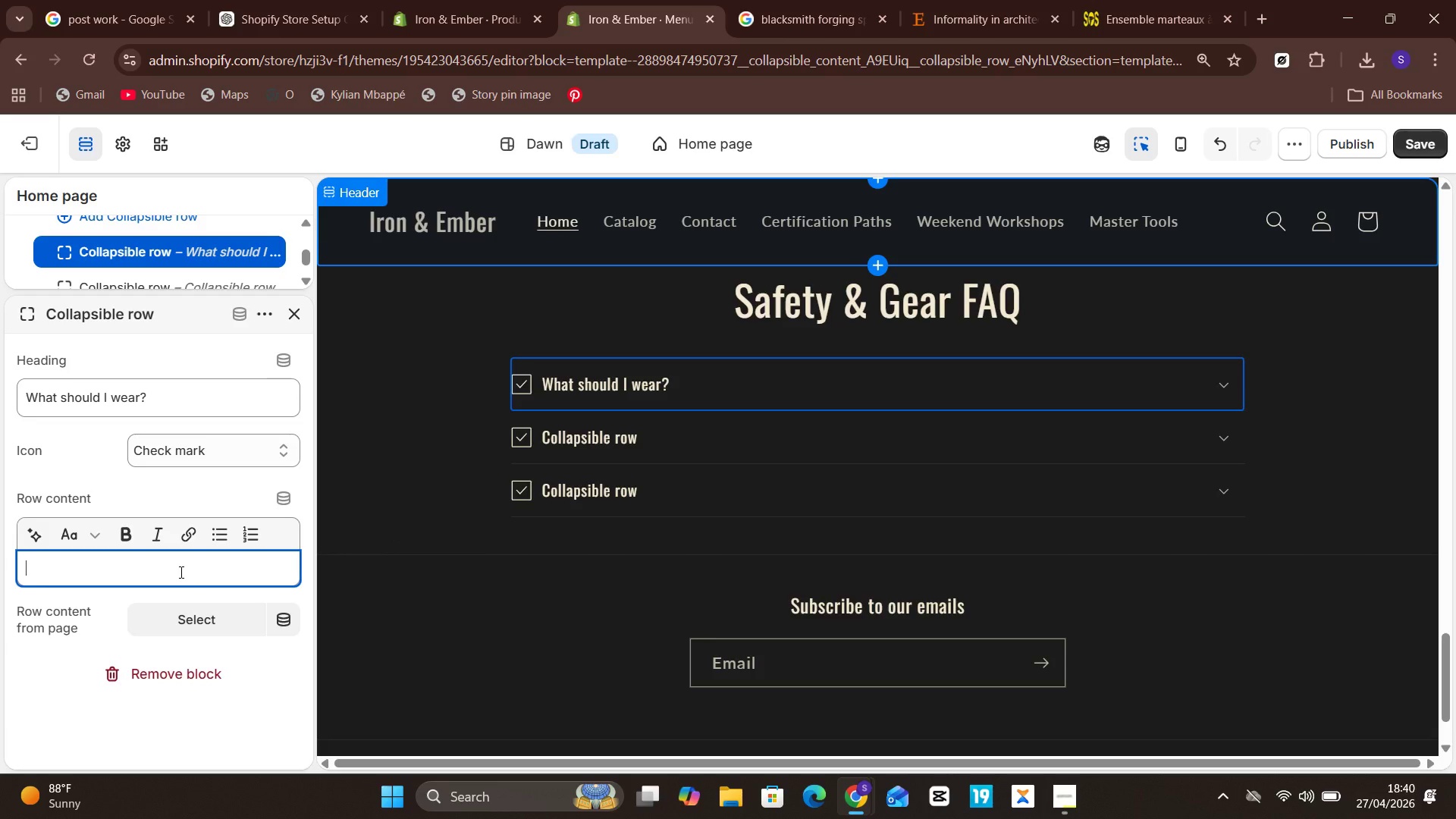 
key(Control+V)
 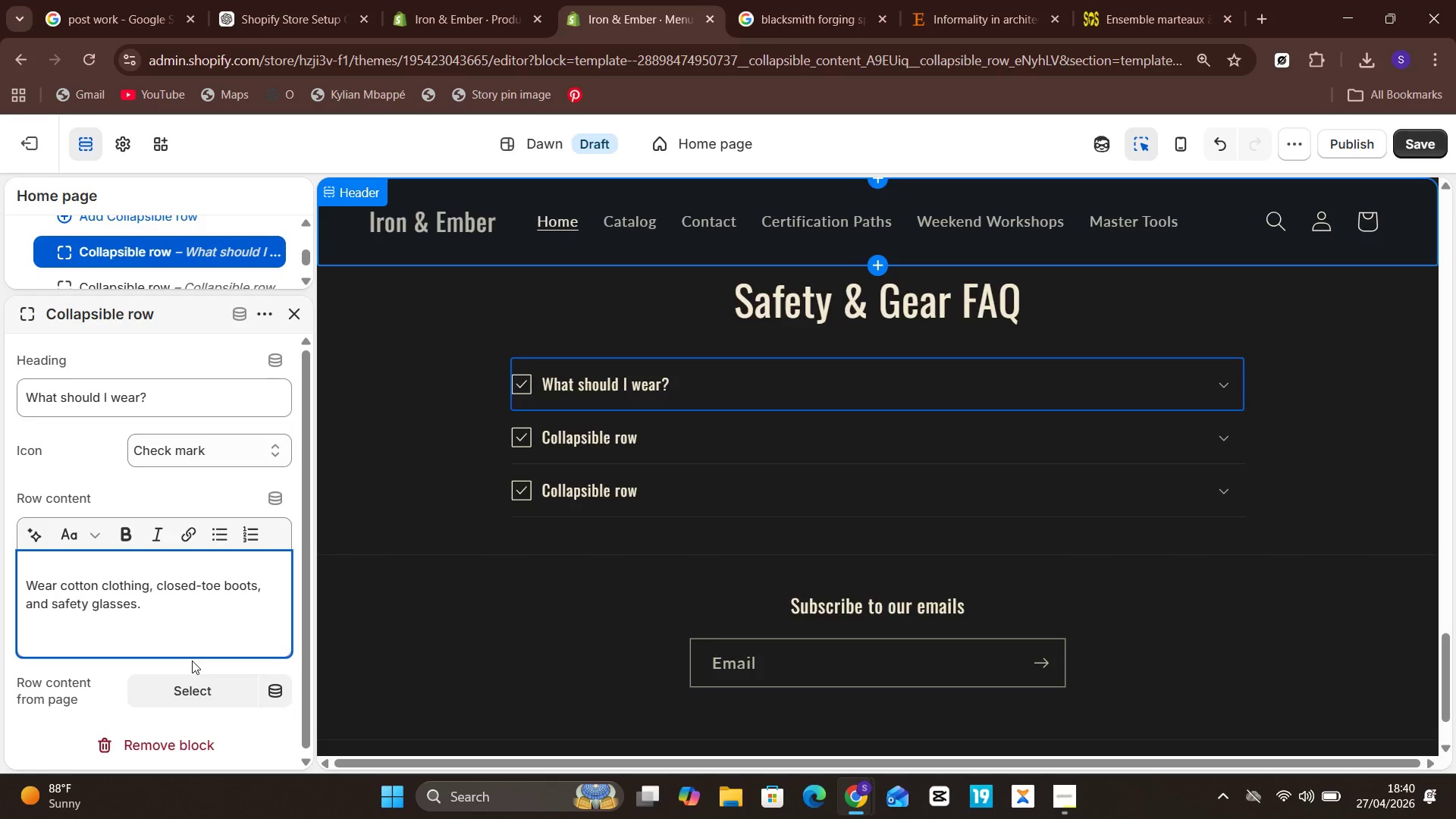 
key(Backspace)
 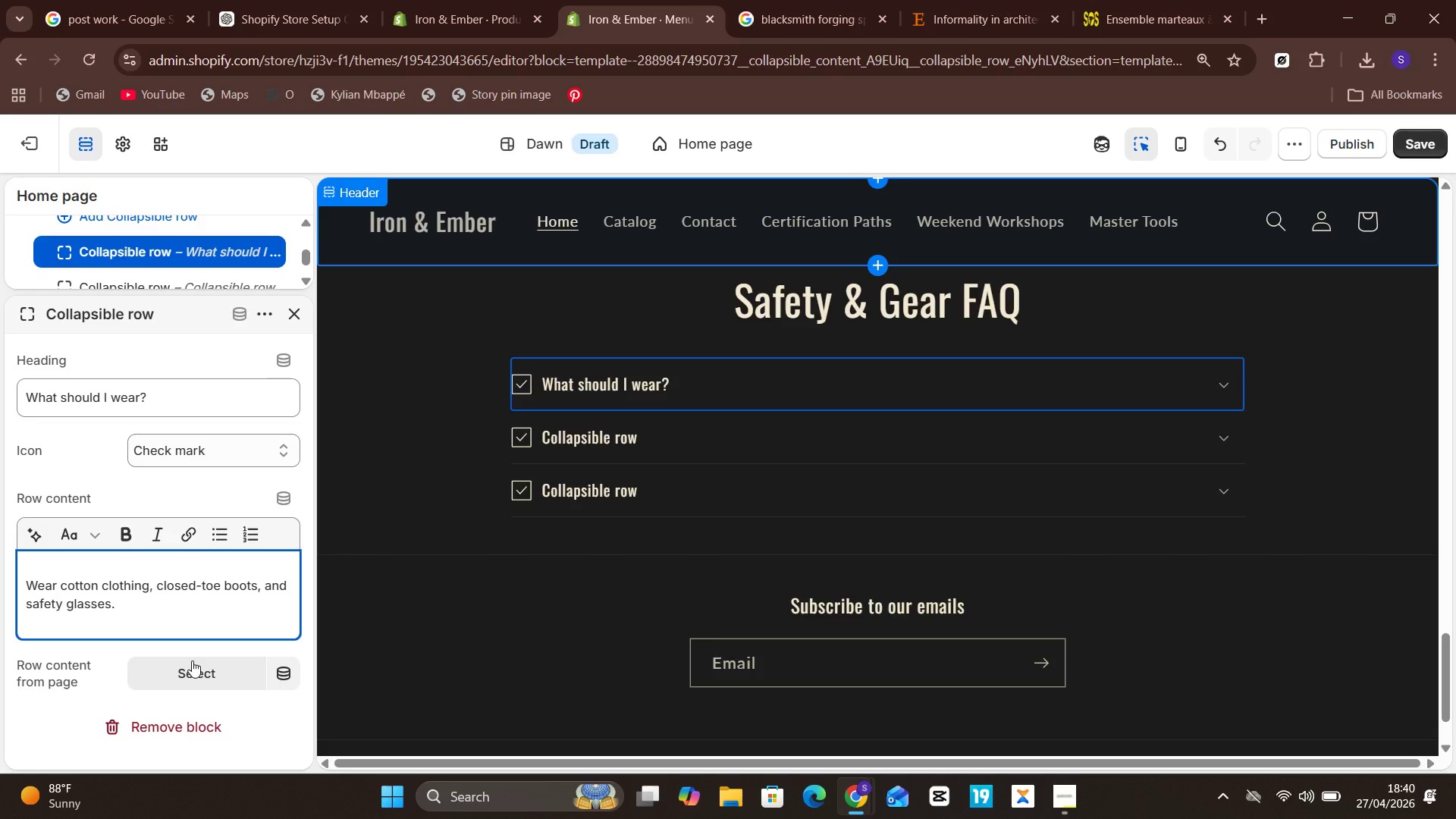 
key(Unknown)
 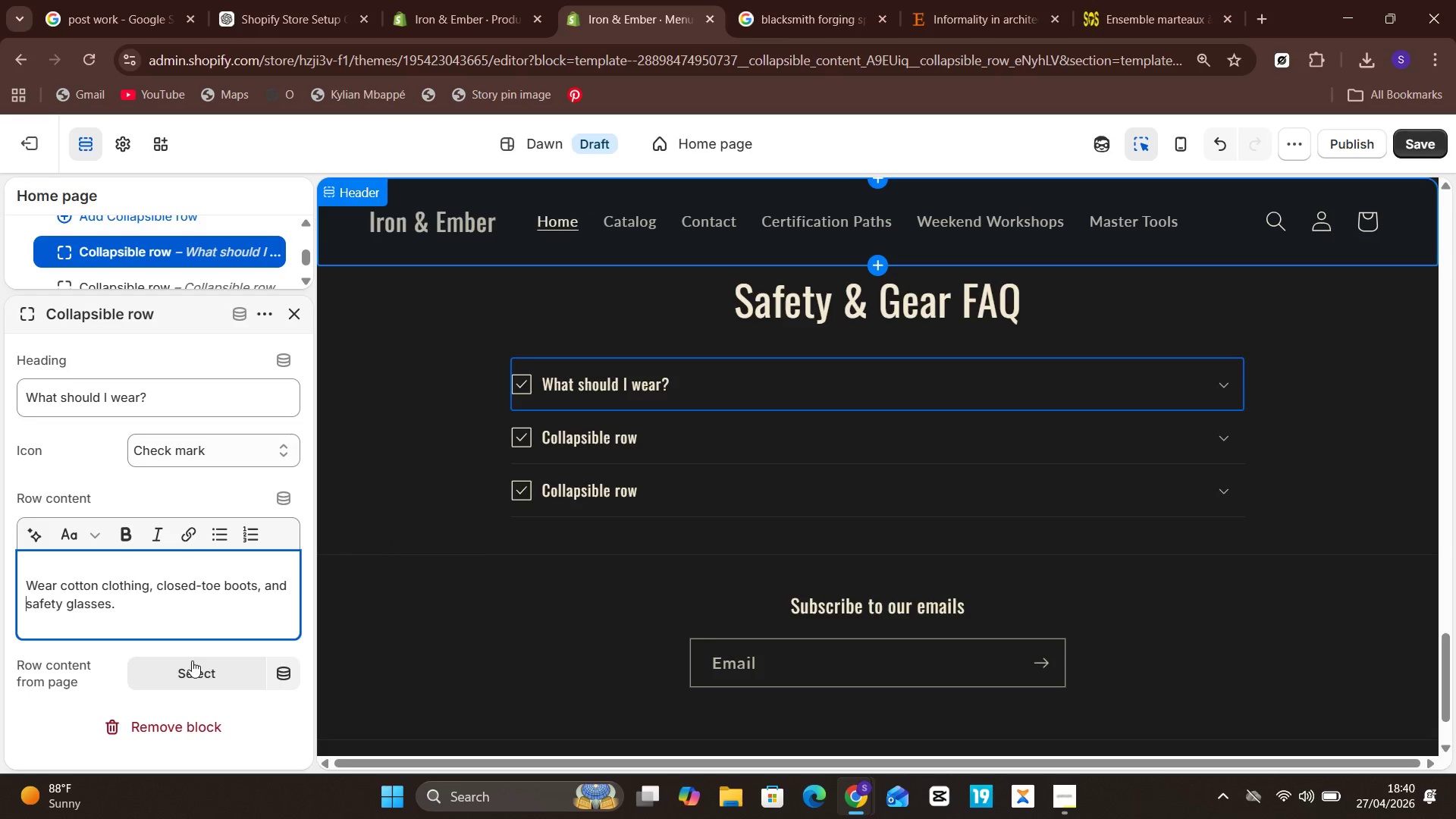 
key(ArrowUp)
 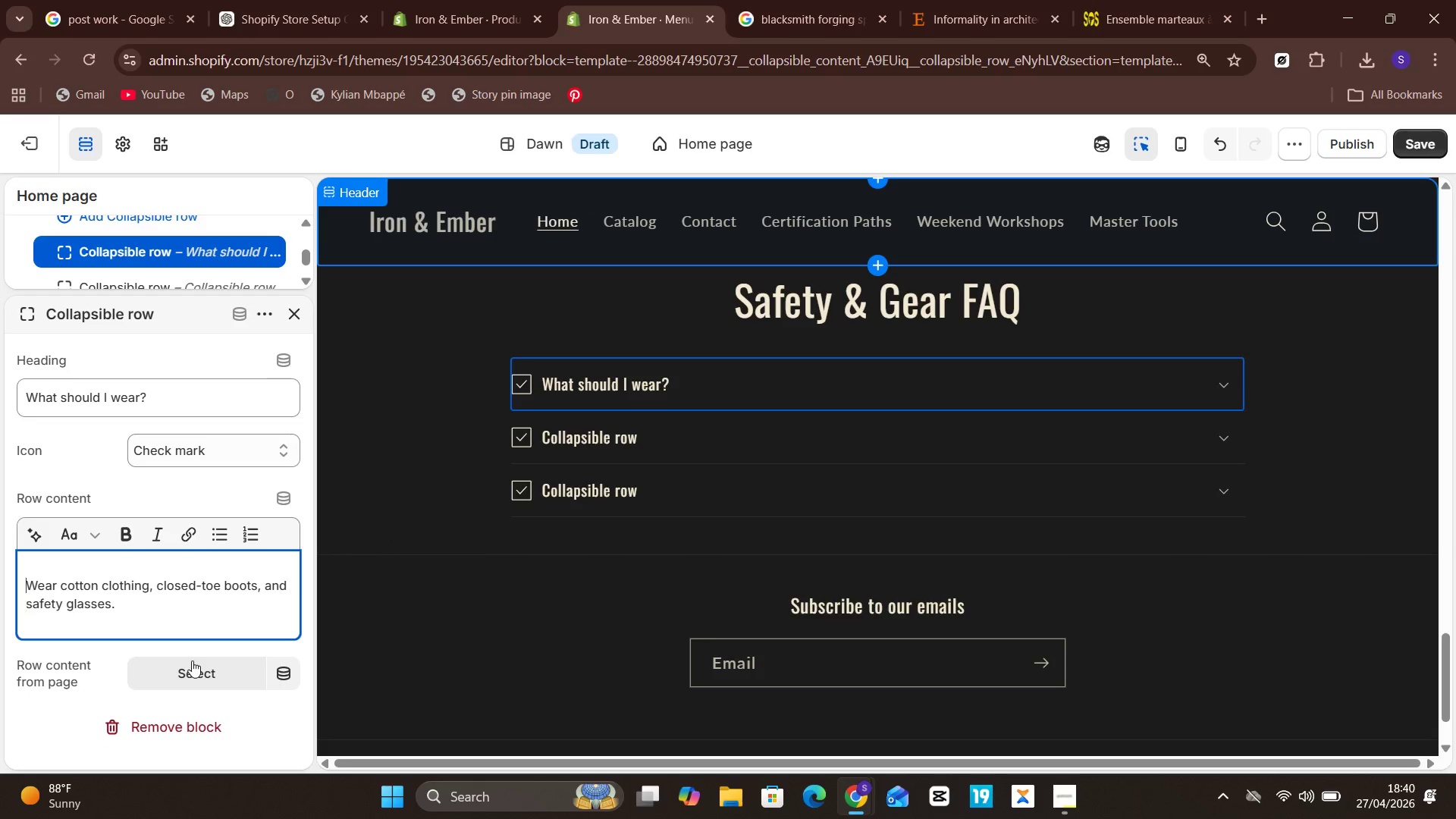 
key(Unknown)
 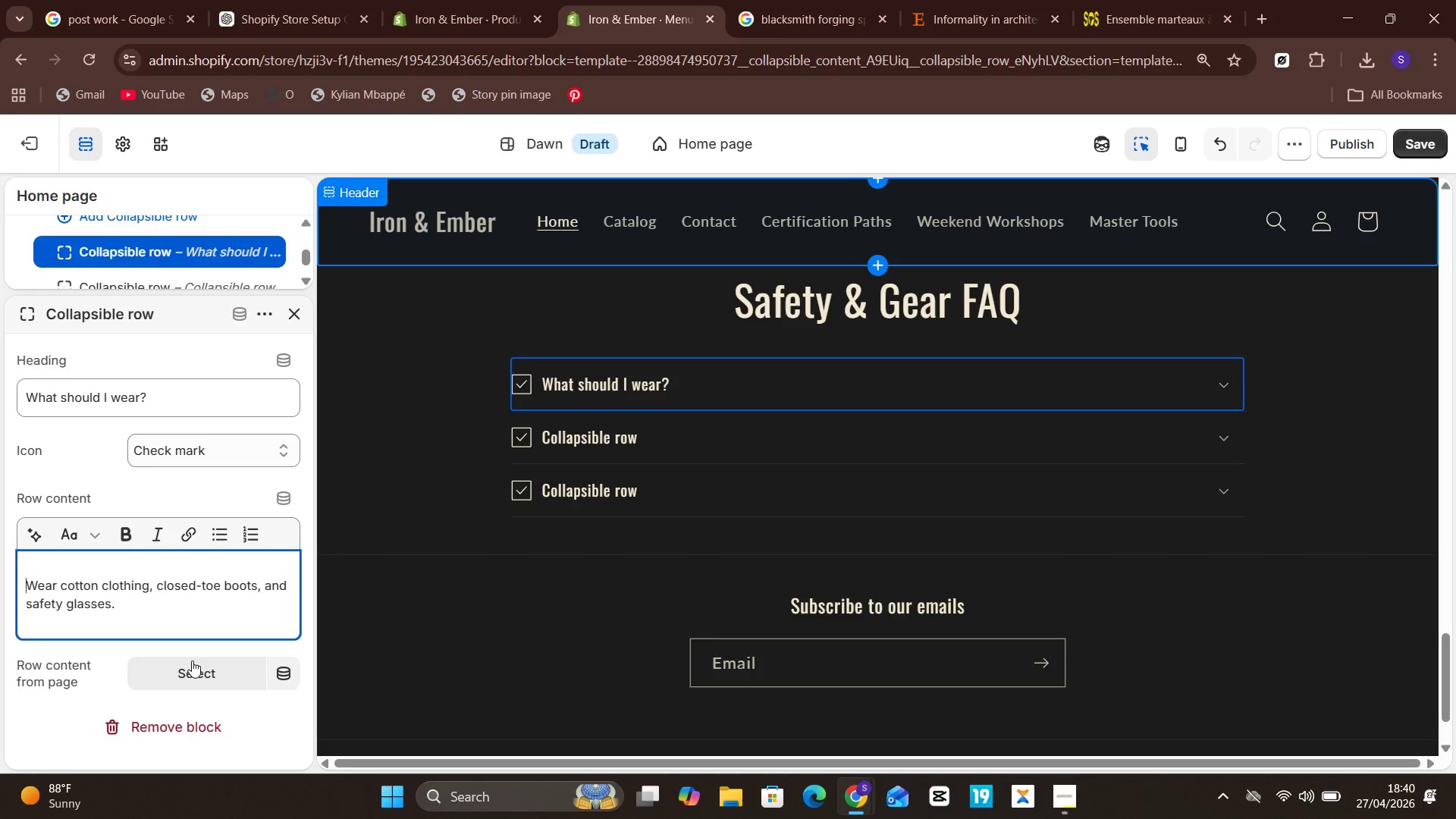 
key(ArrowUp)
 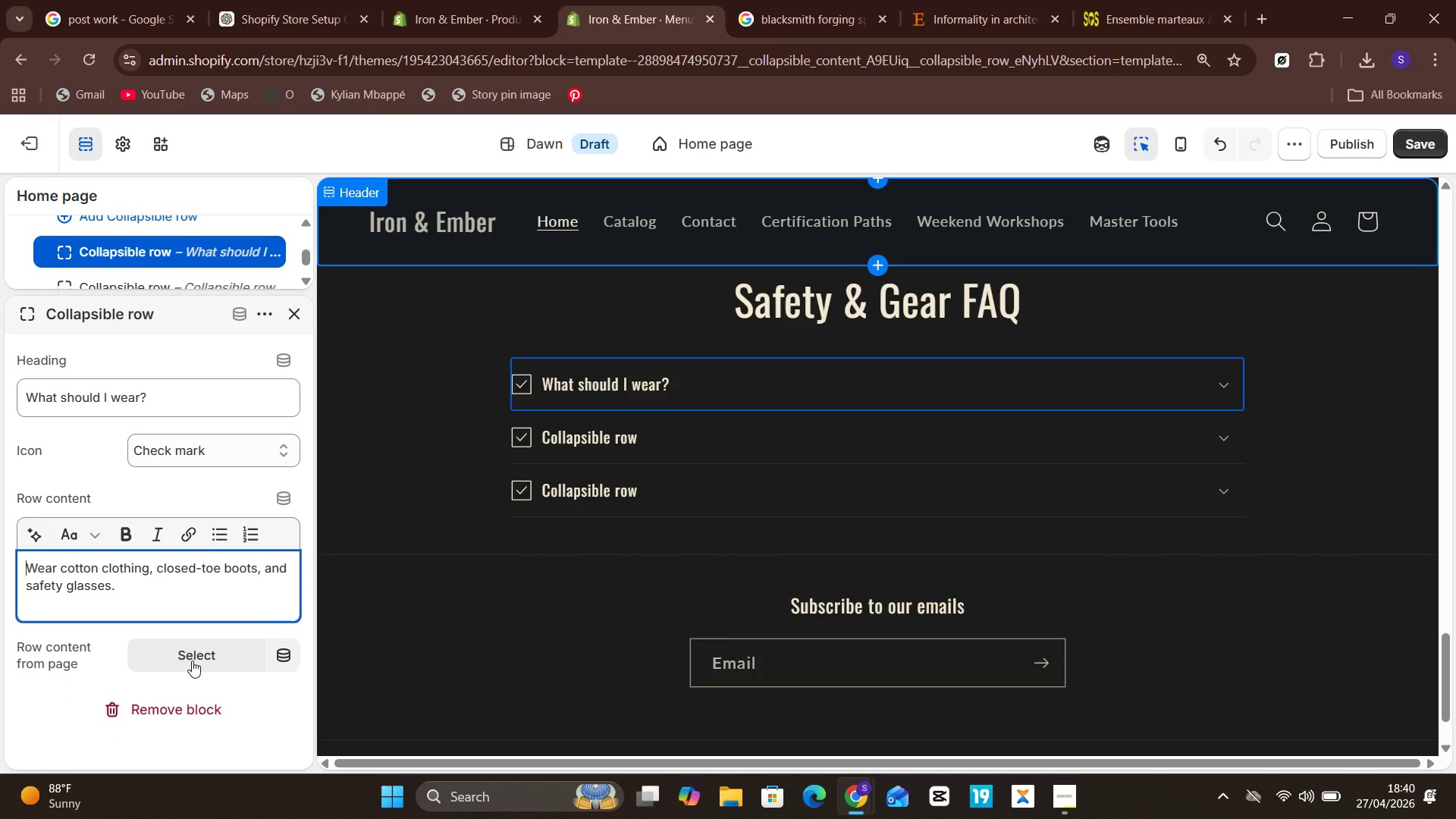 
key(Backspace)
 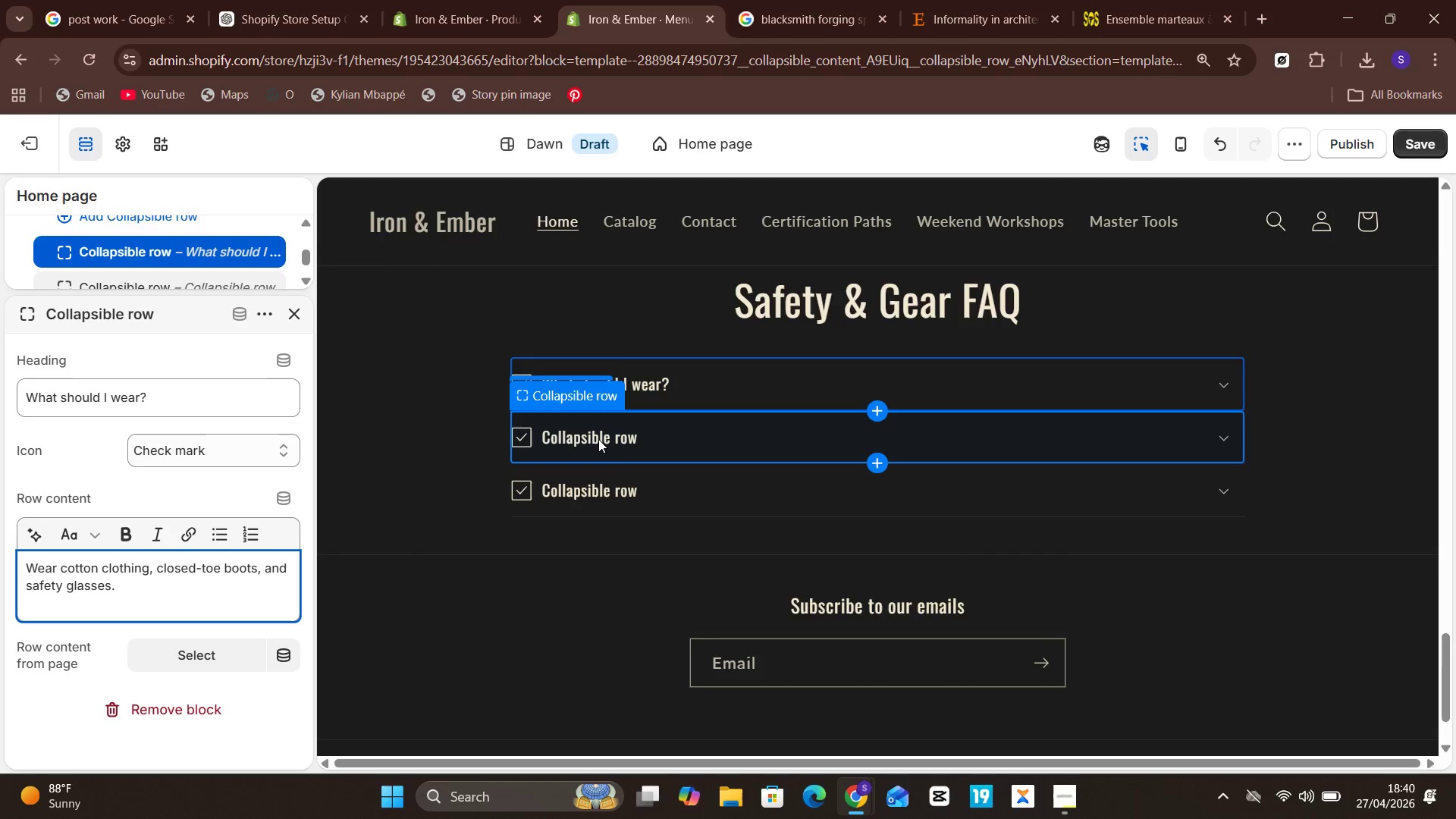 
left_click([625, 439])
 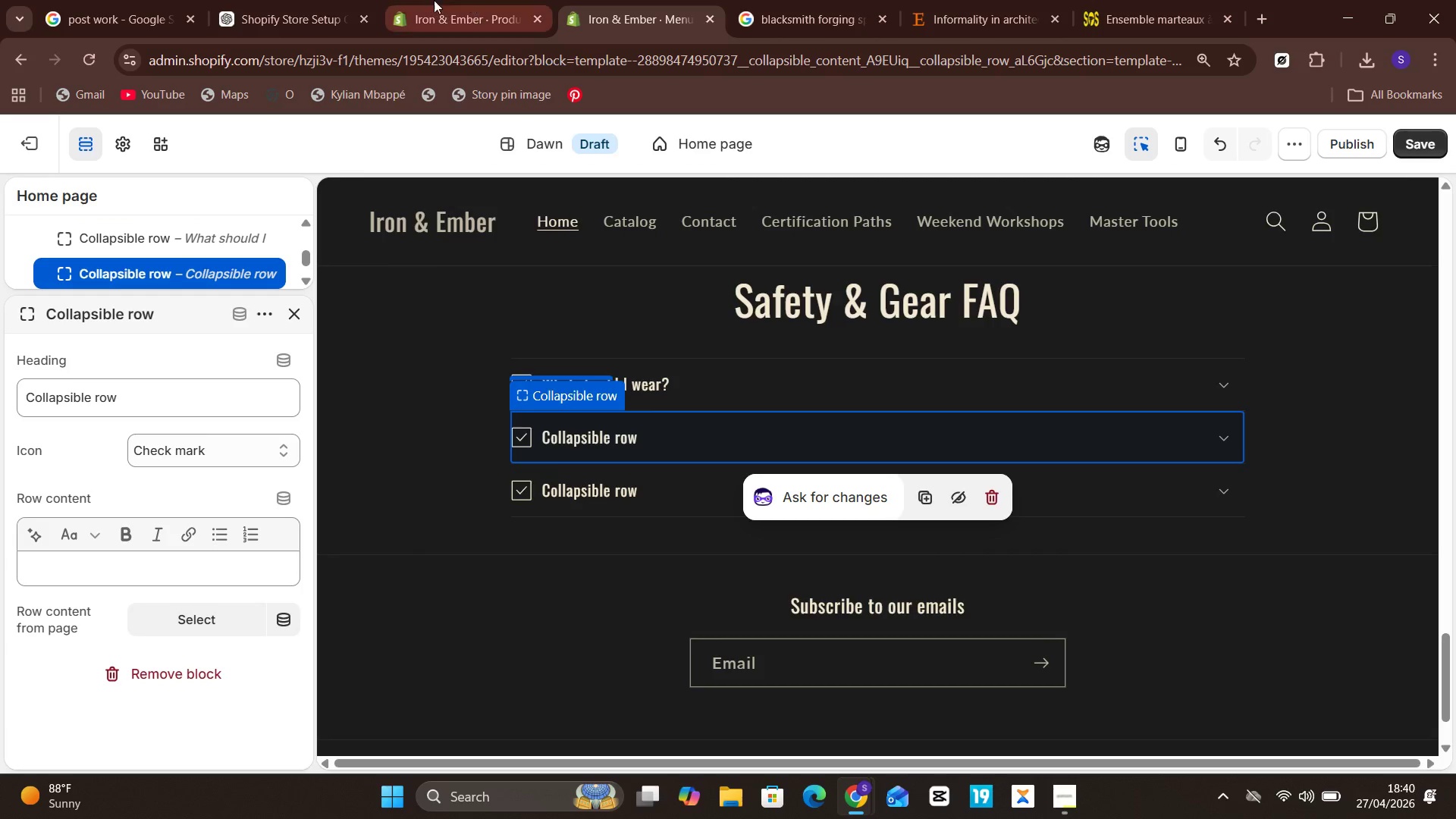 
left_click([259, 2])
 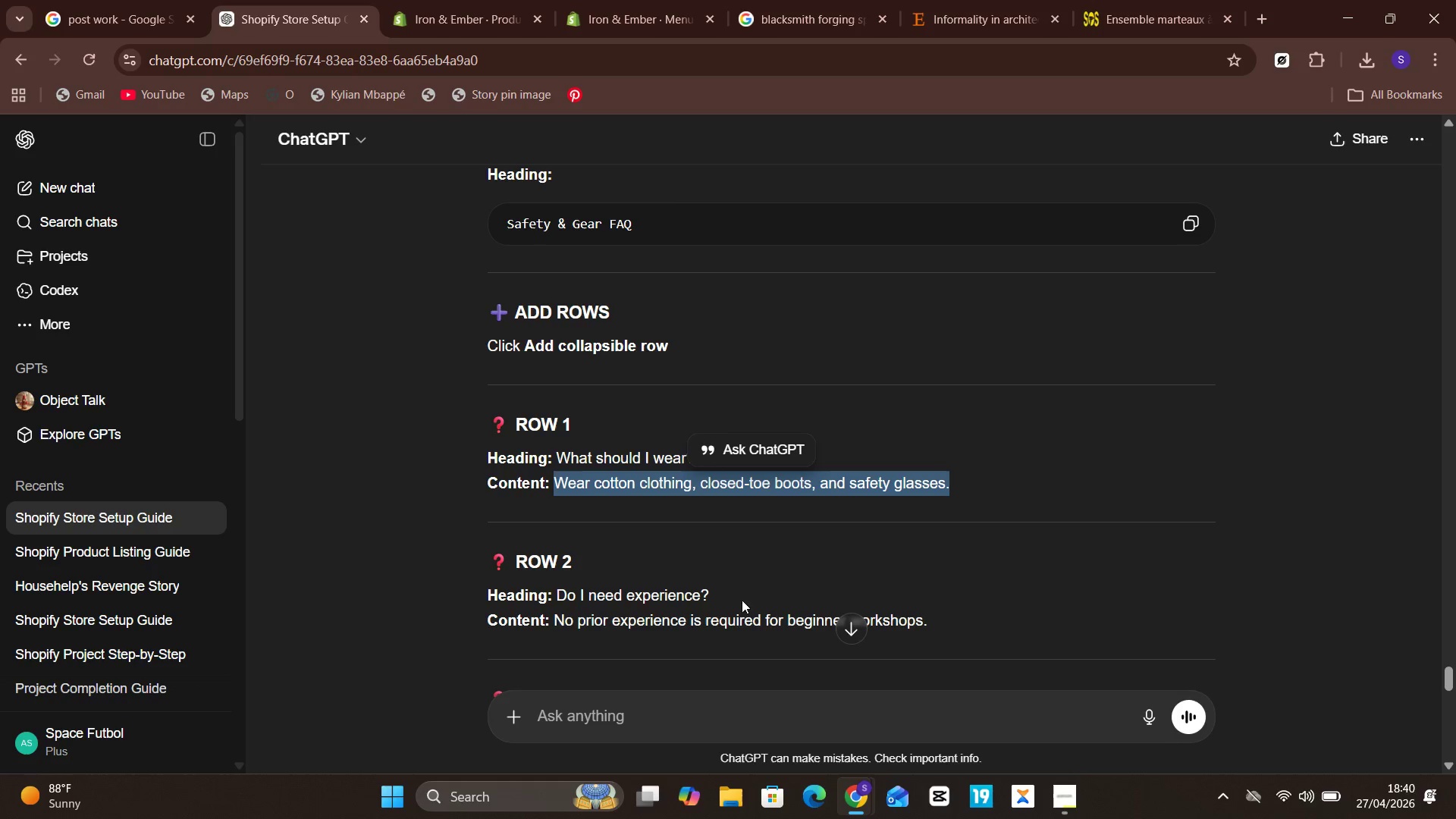 
left_click_drag(start_coordinate=[739, 591], to_coordinate=[557, 595])
 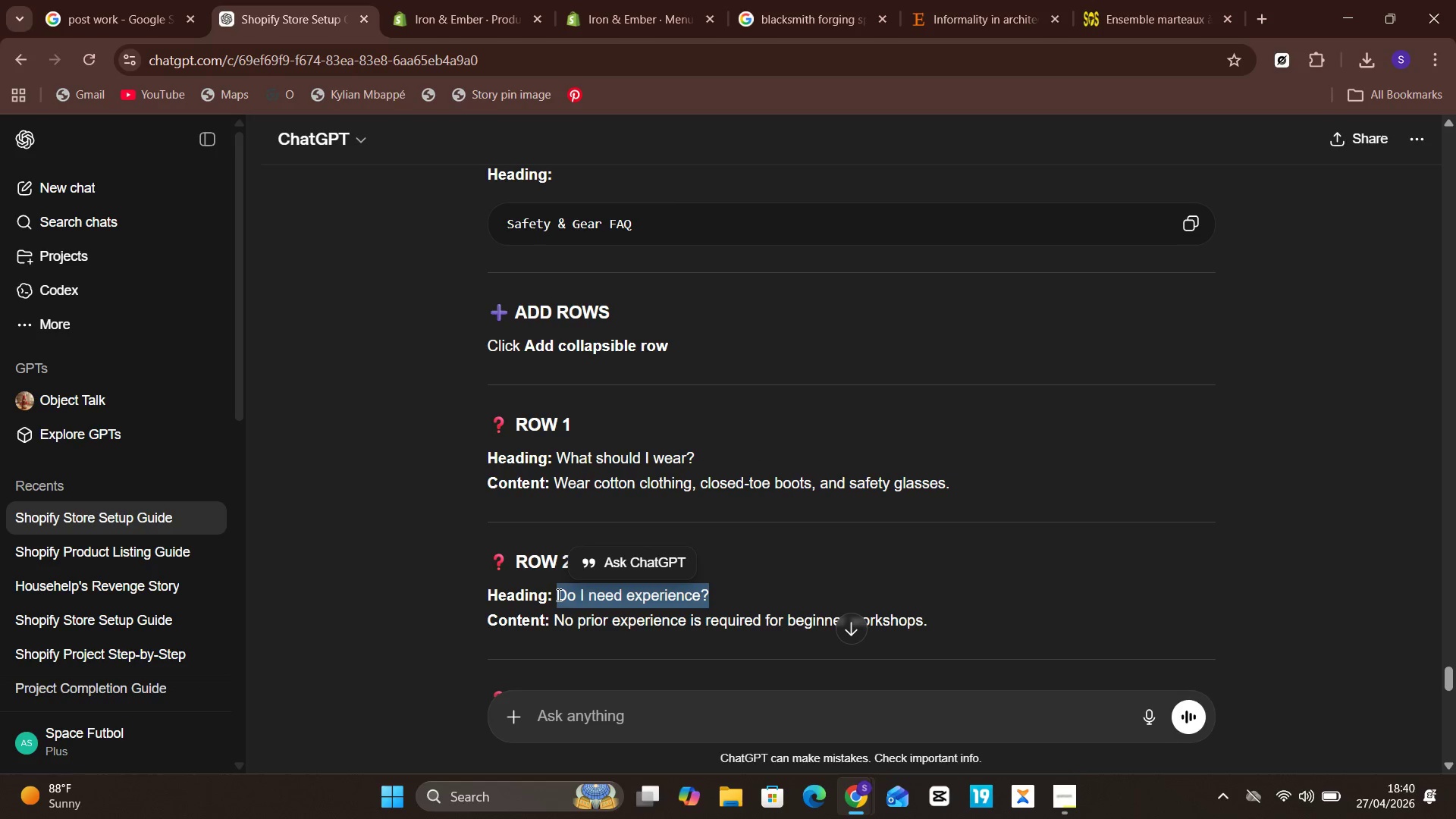 
key(Control+C)
 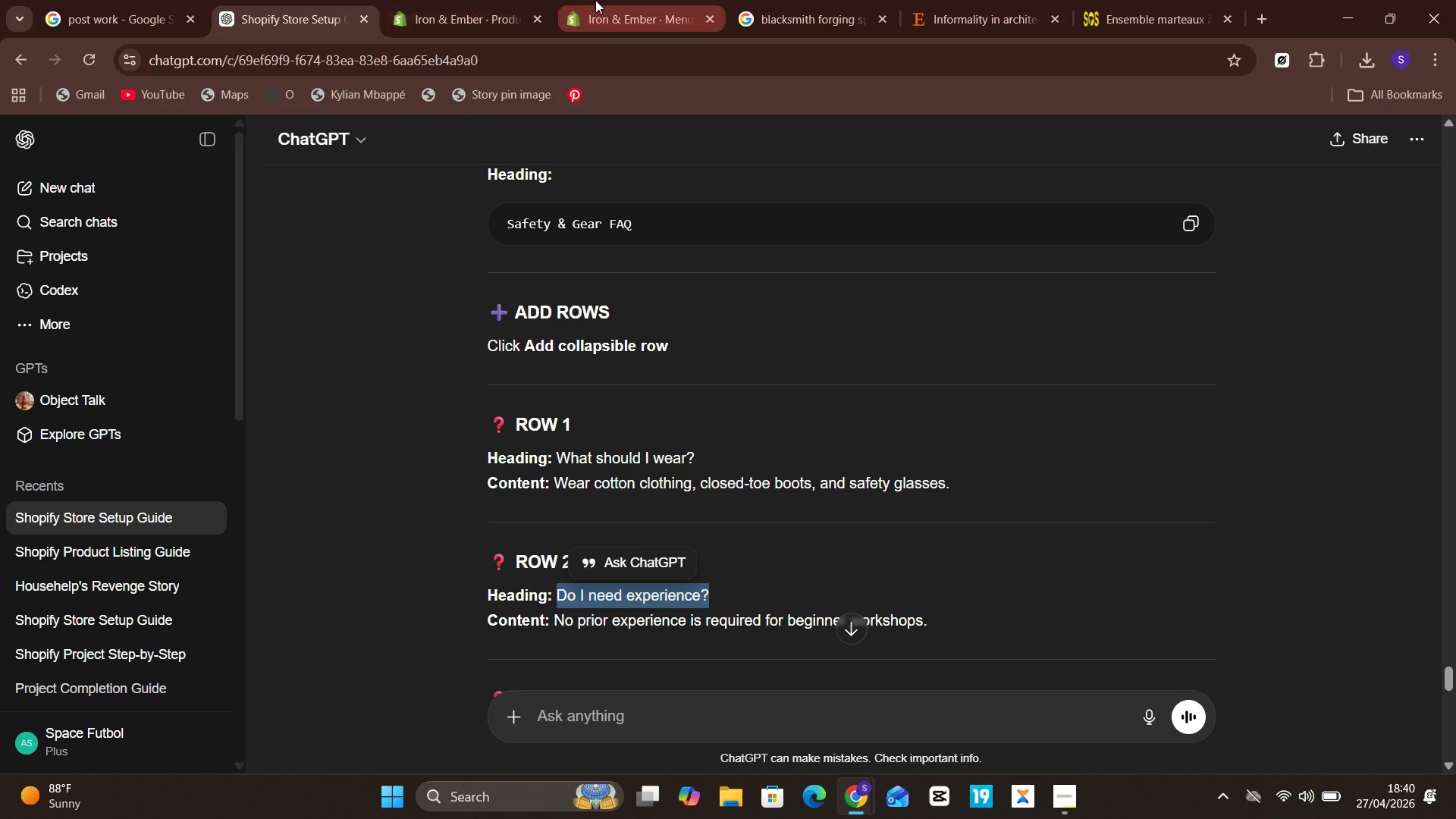 
left_click([595, 0])
 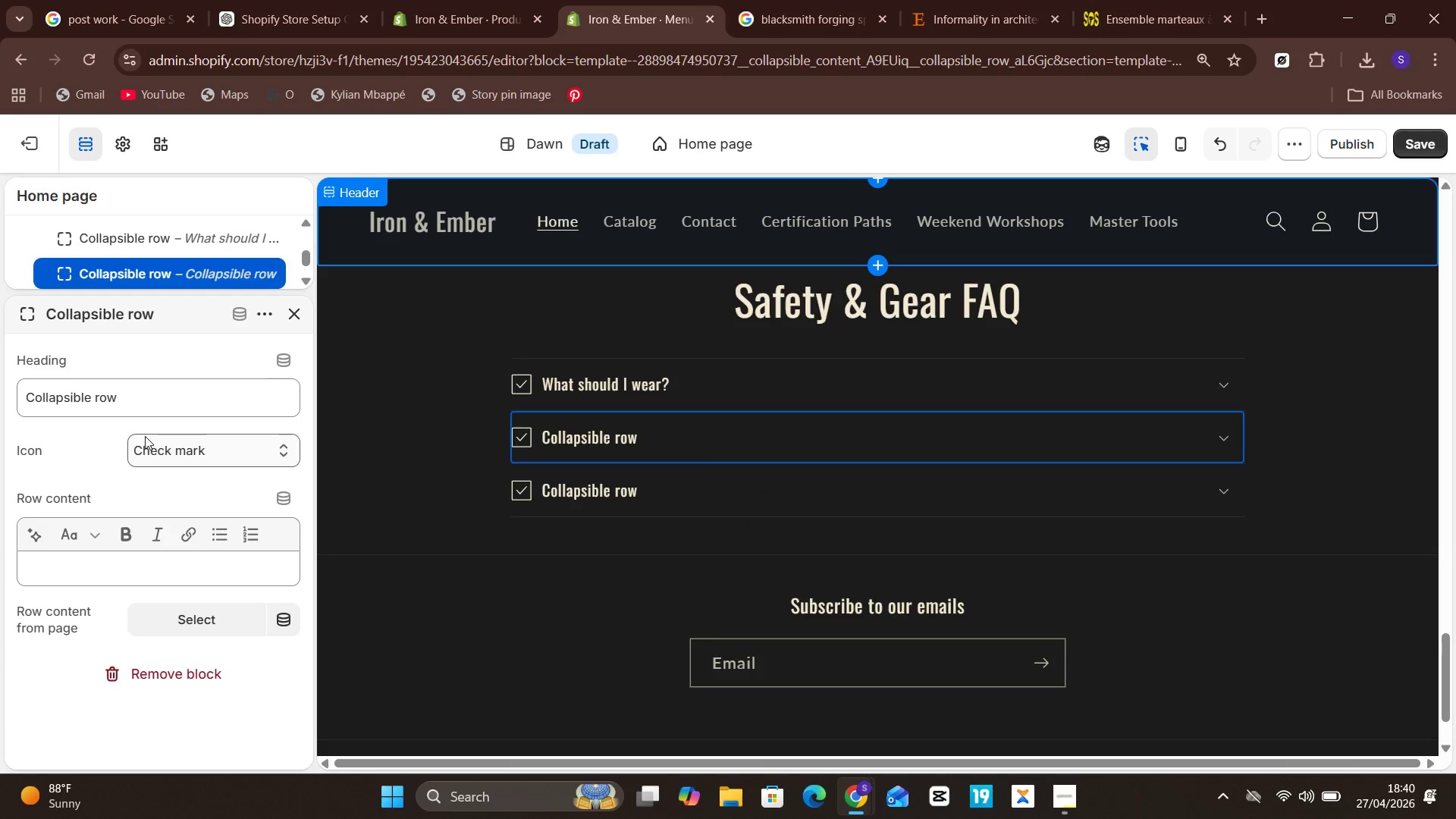 
left_click([156, 388])
 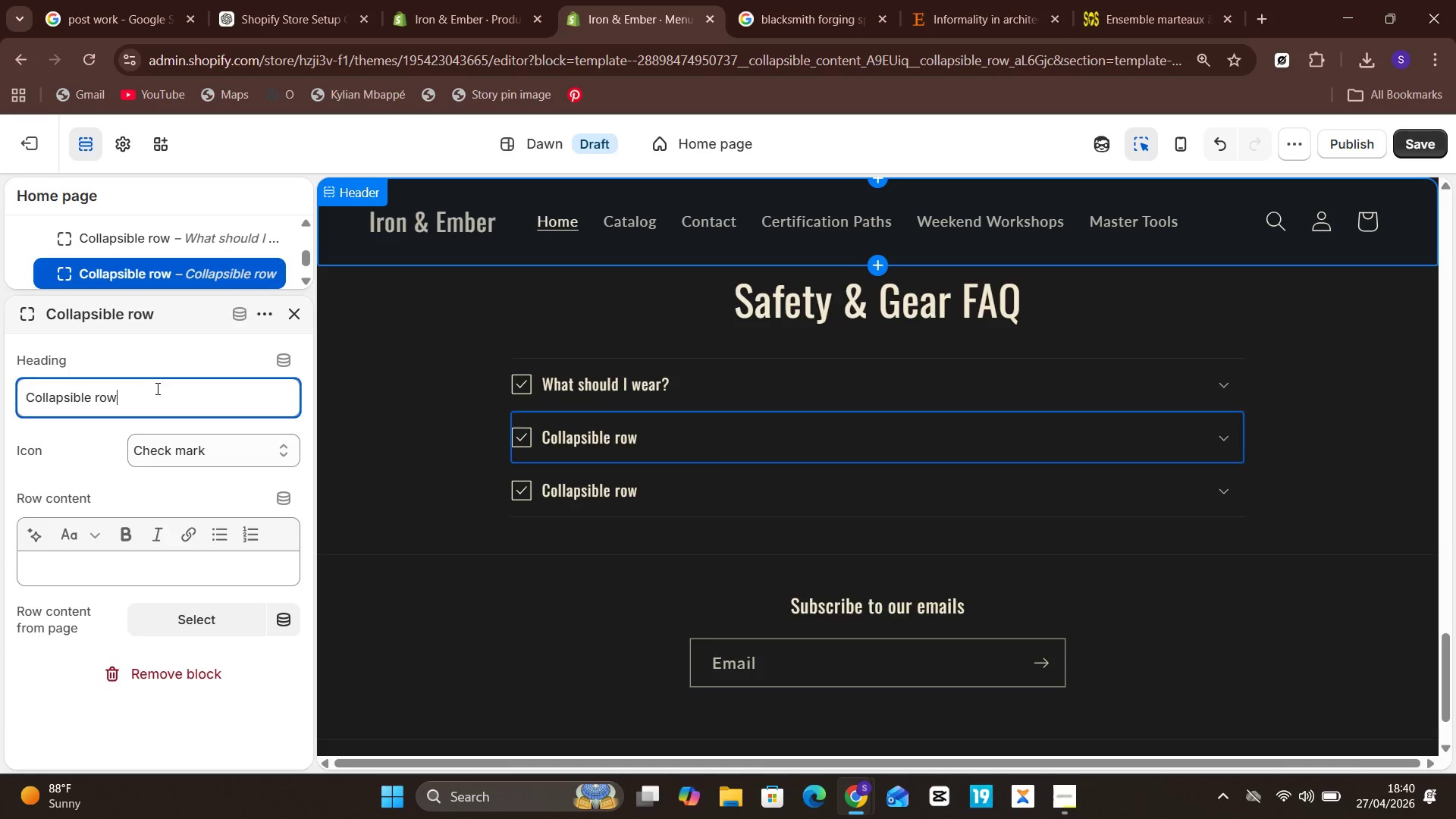 
key(Control+A)
 